 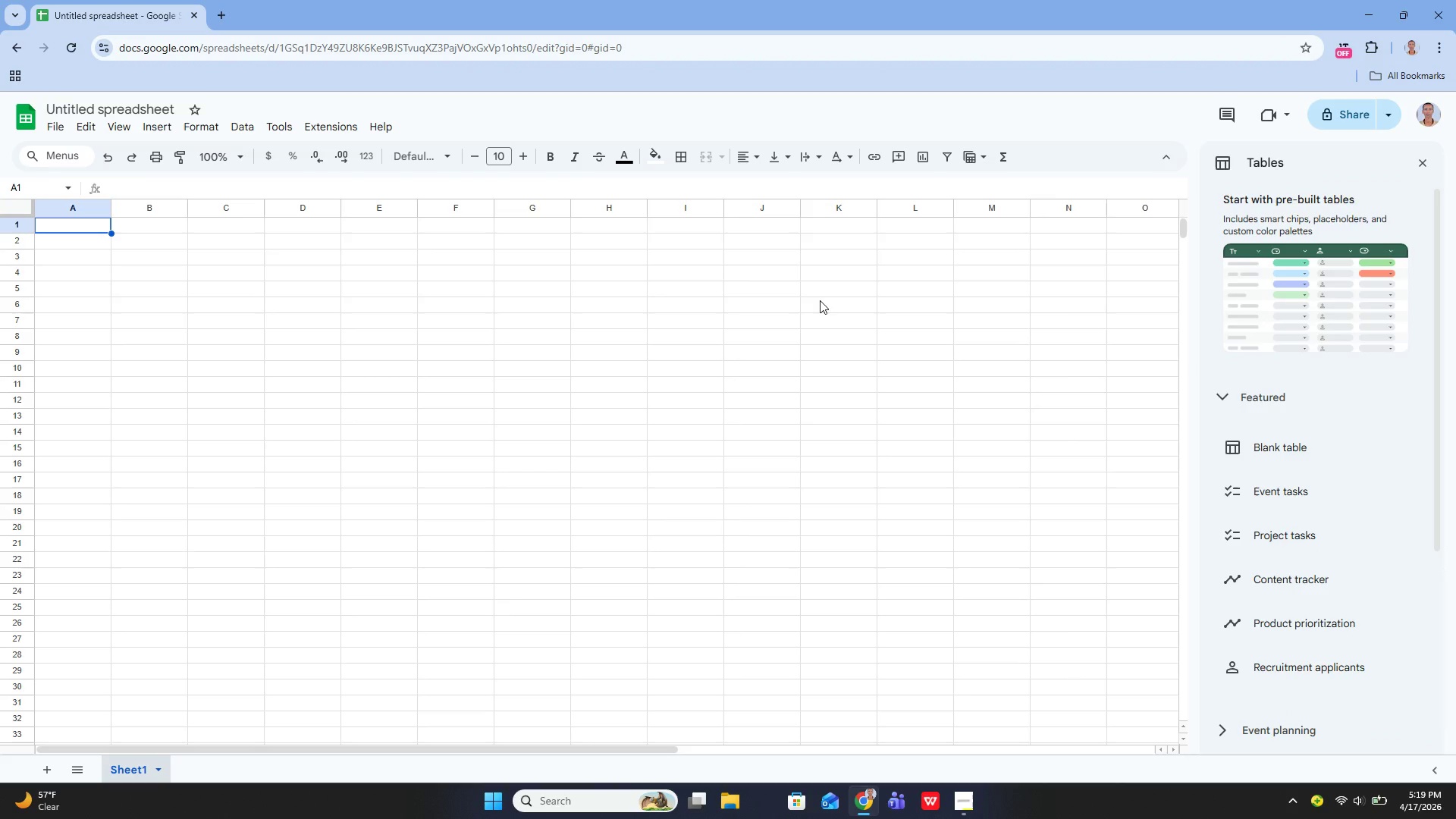 
left_click([1421, 168])
 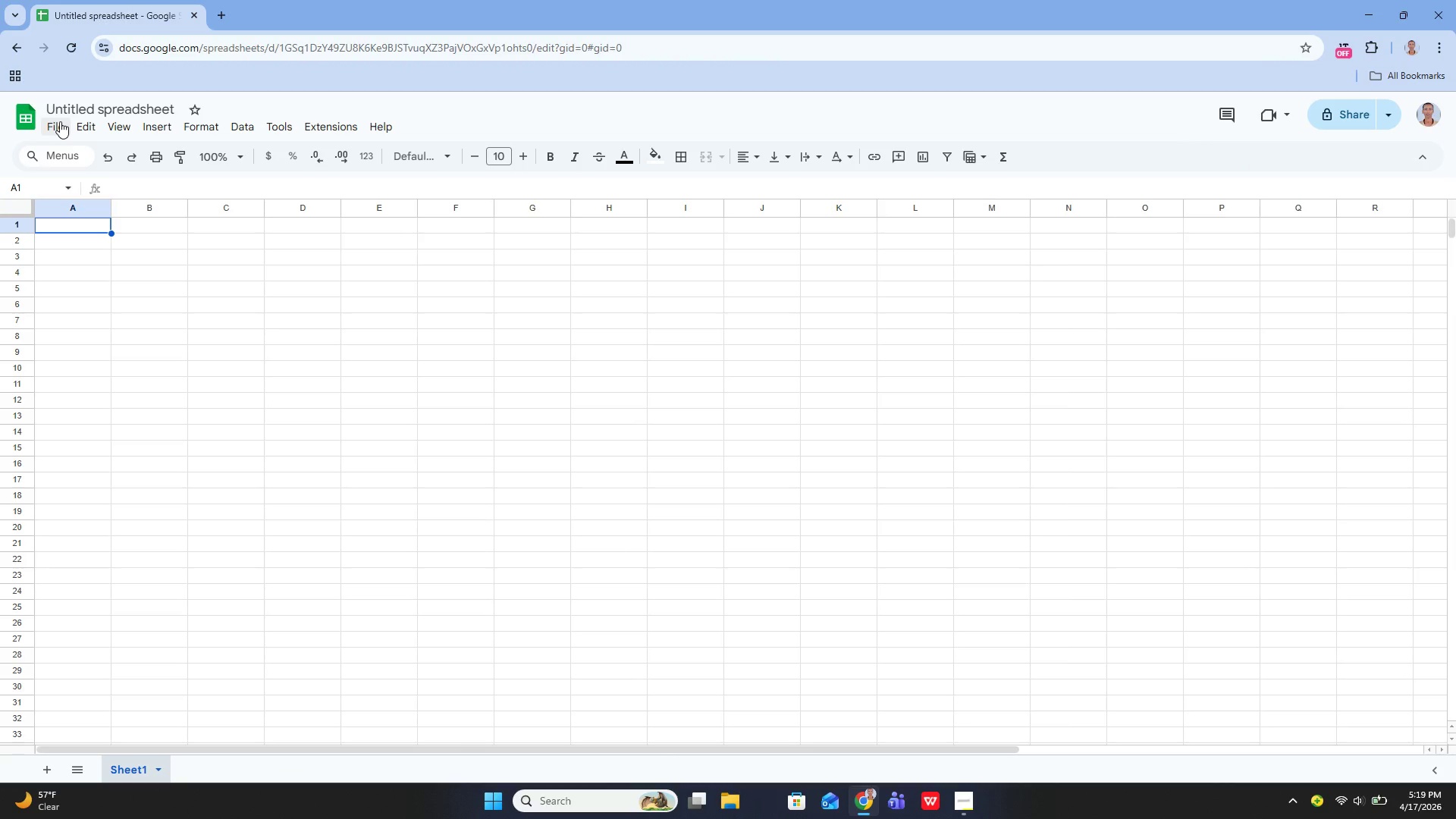 
left_click([60, 120])
 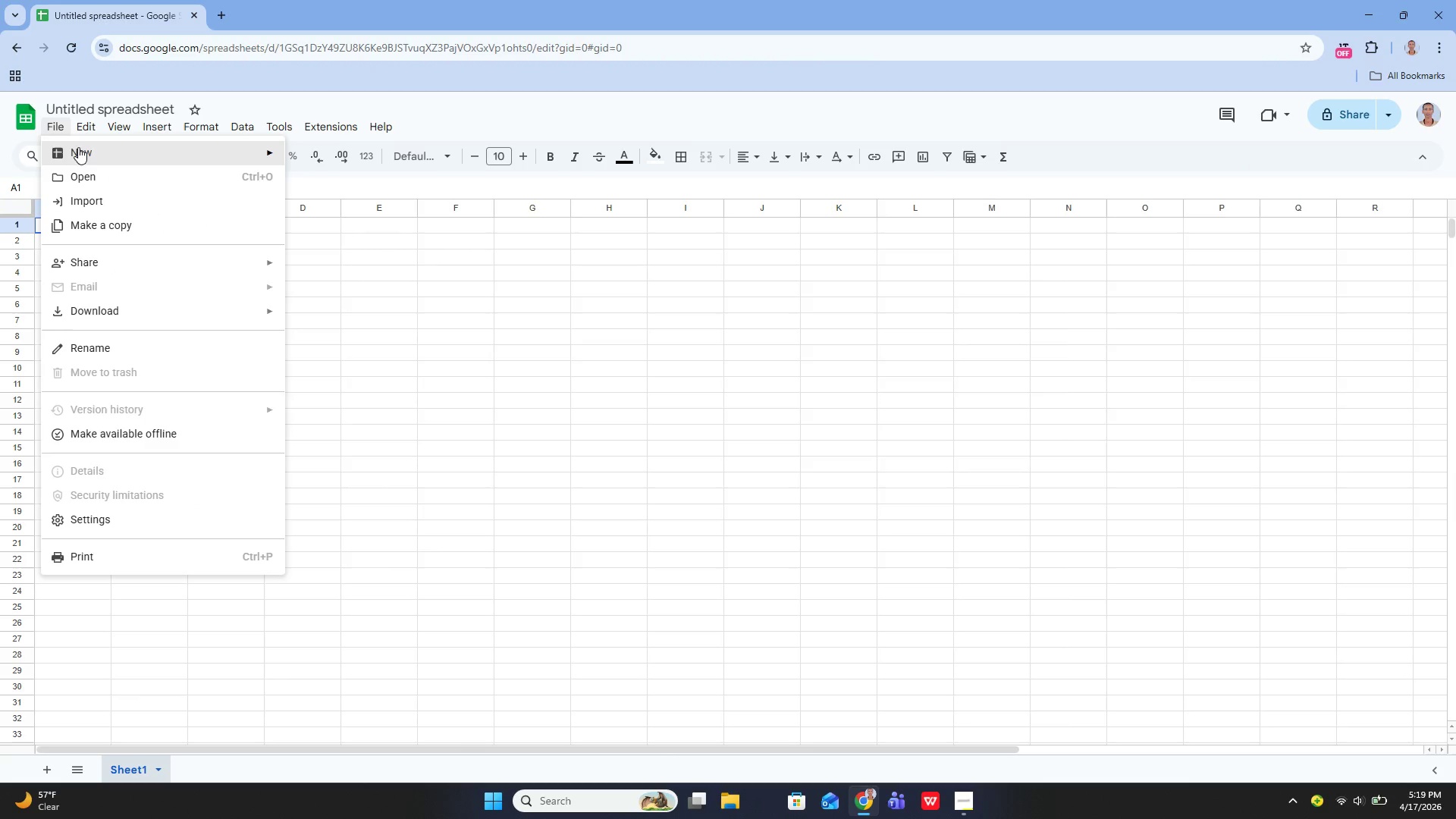 
left_click([93, 177])
 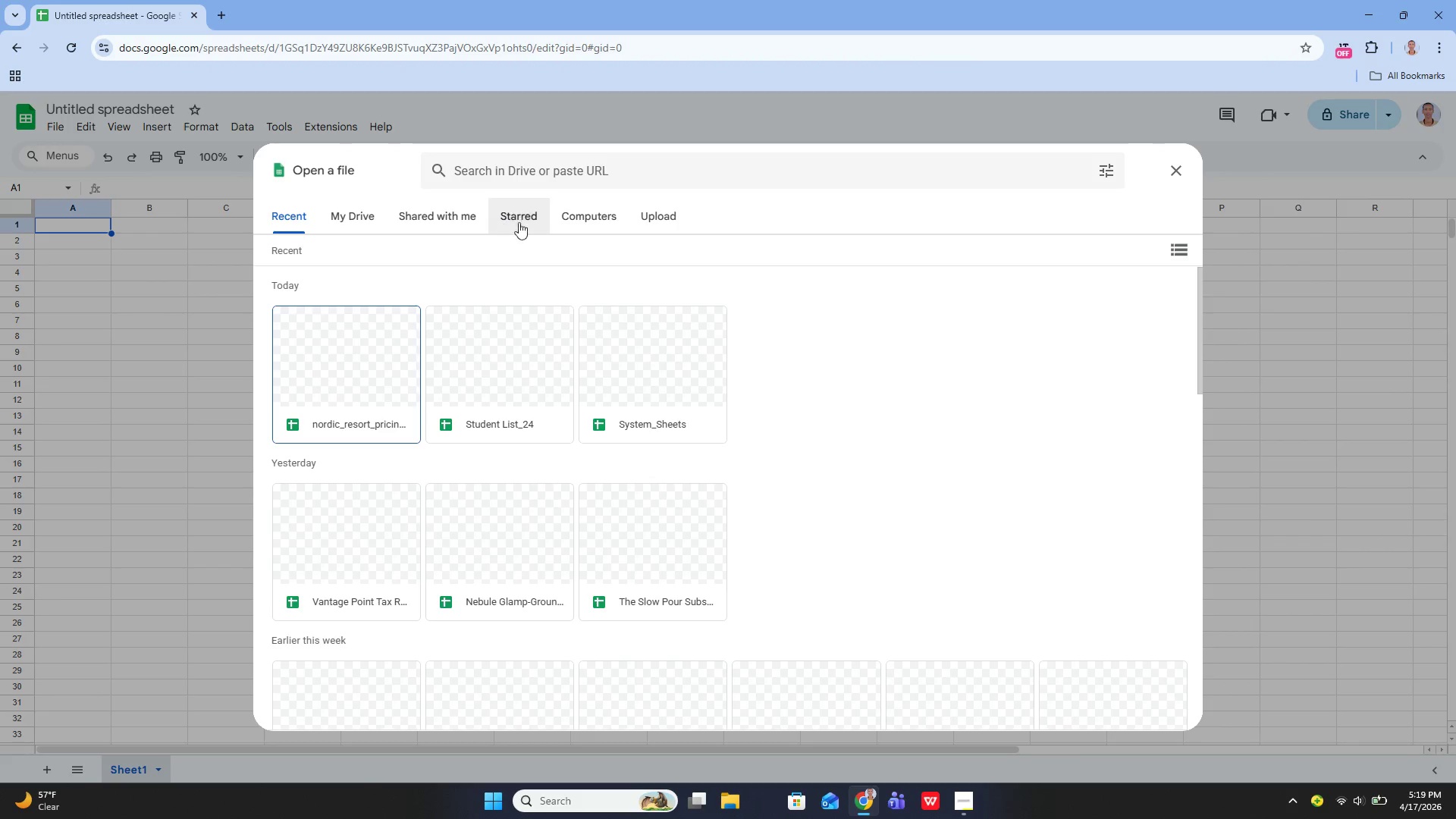 
left_click([659, 225])
 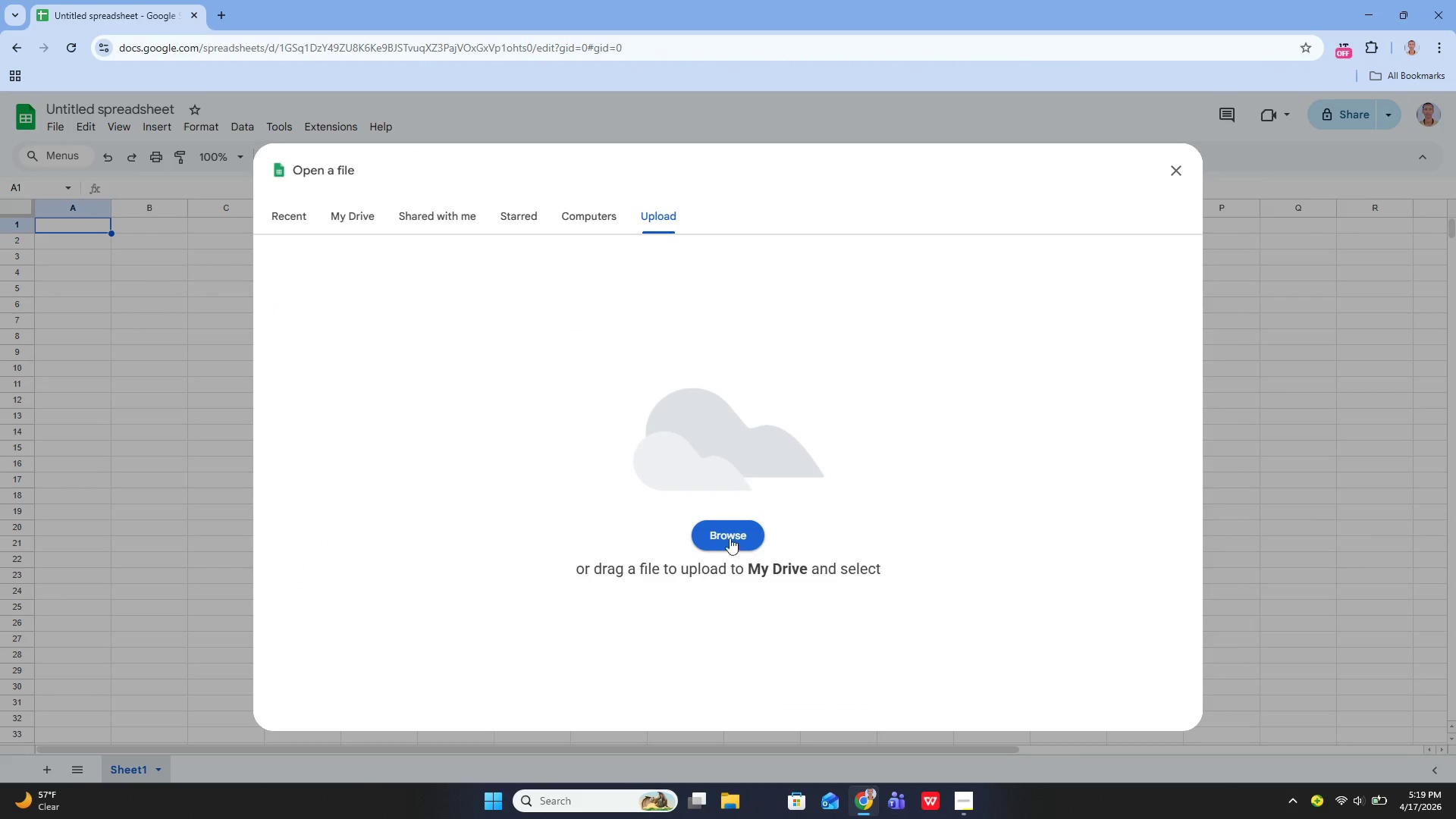 
left_click([723, 529])
 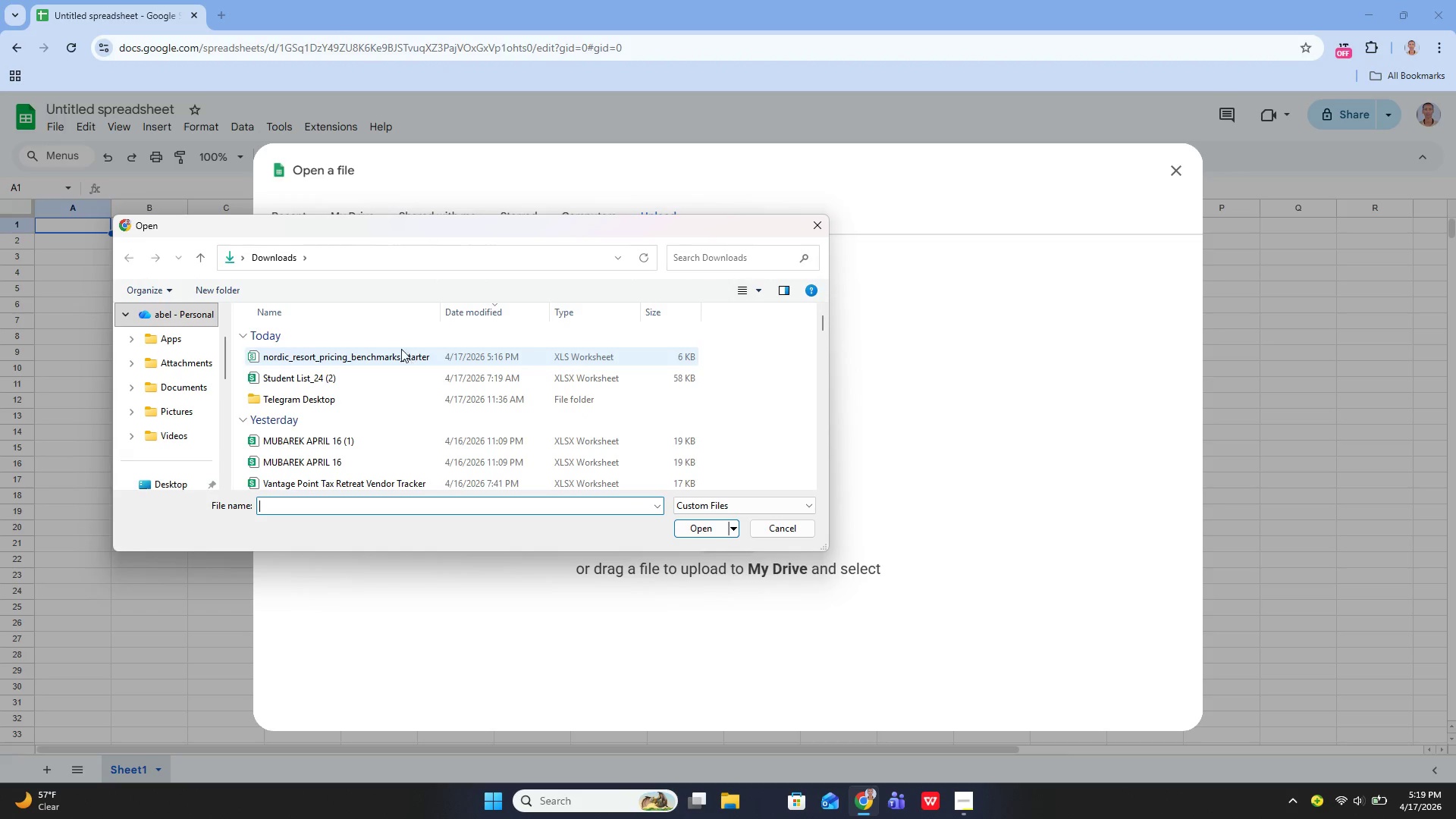 
left_click([400, 358])
 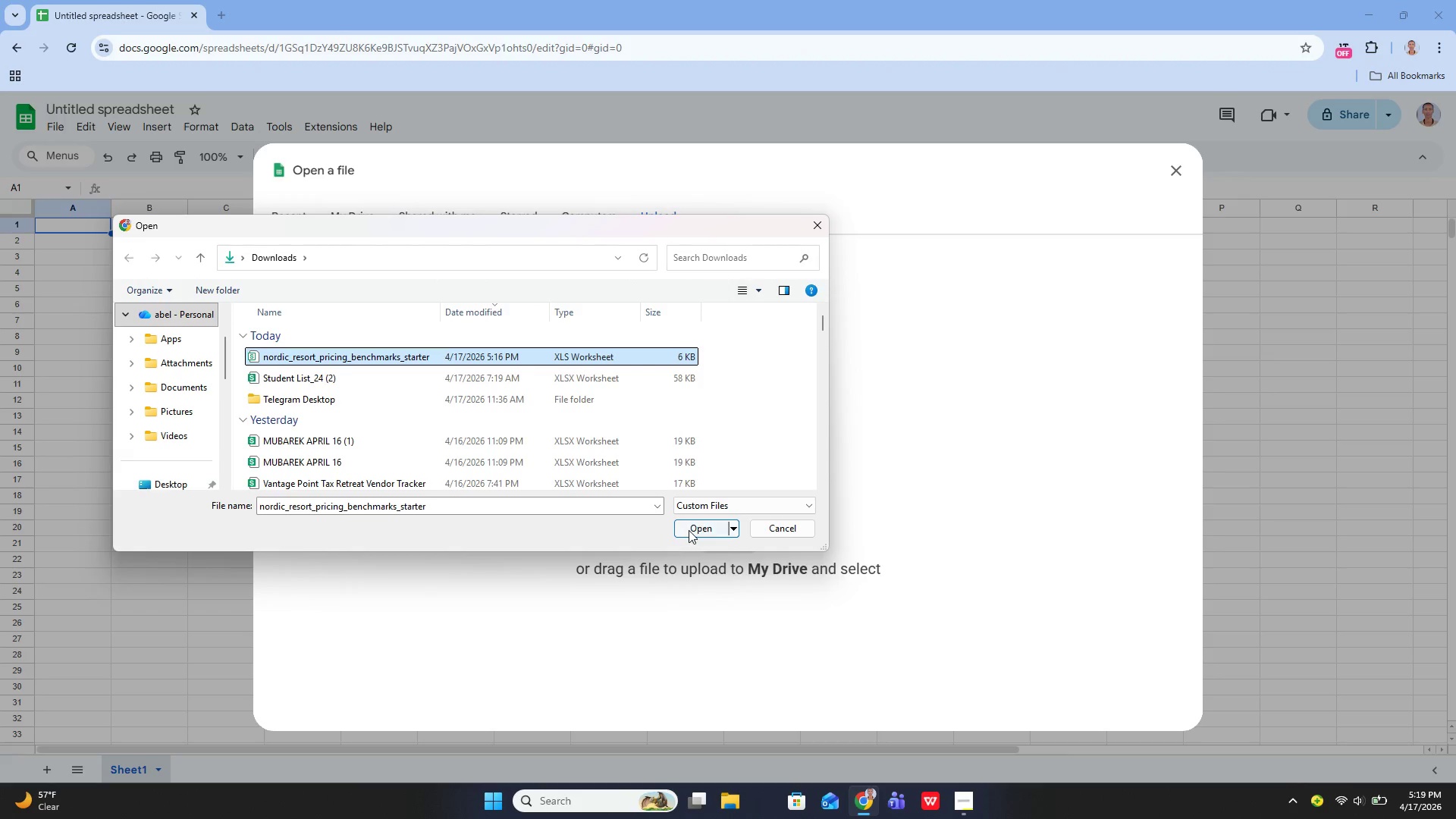 
left_click([692, 529])
 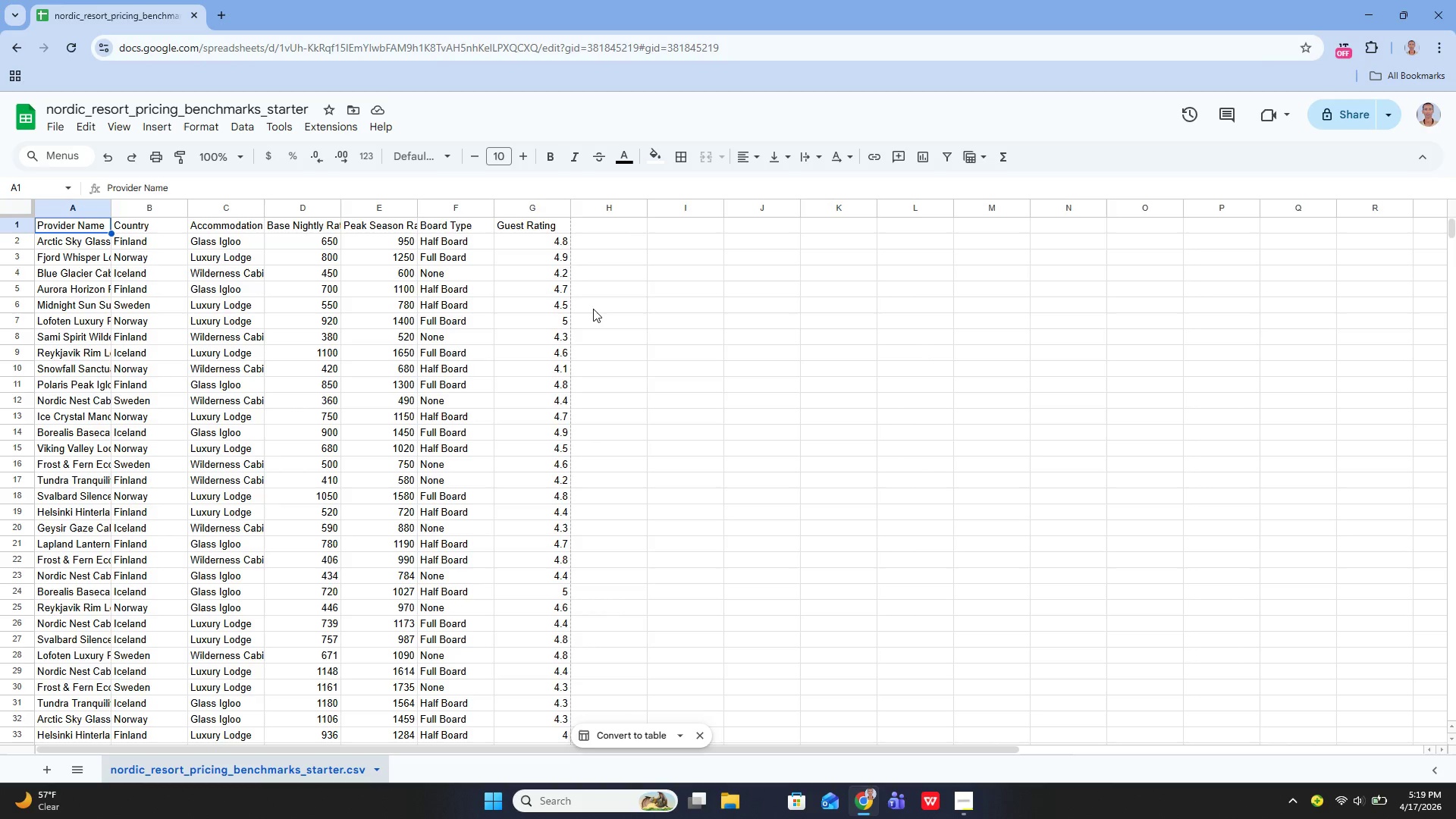 
wait(28.0)
 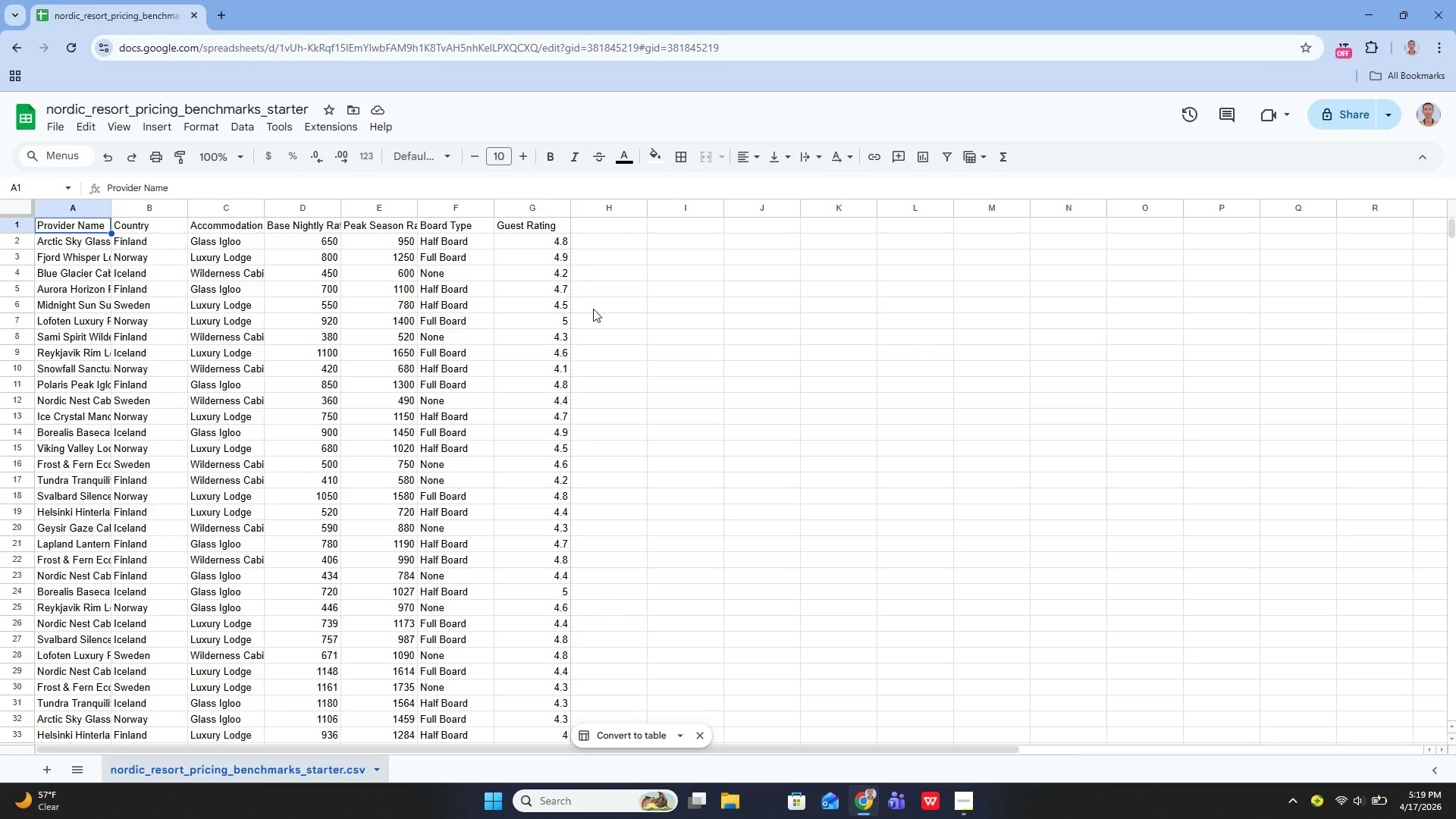 
left_click_drag(start_coordinate=[268, 212], to_coordinate=[332, 286])
 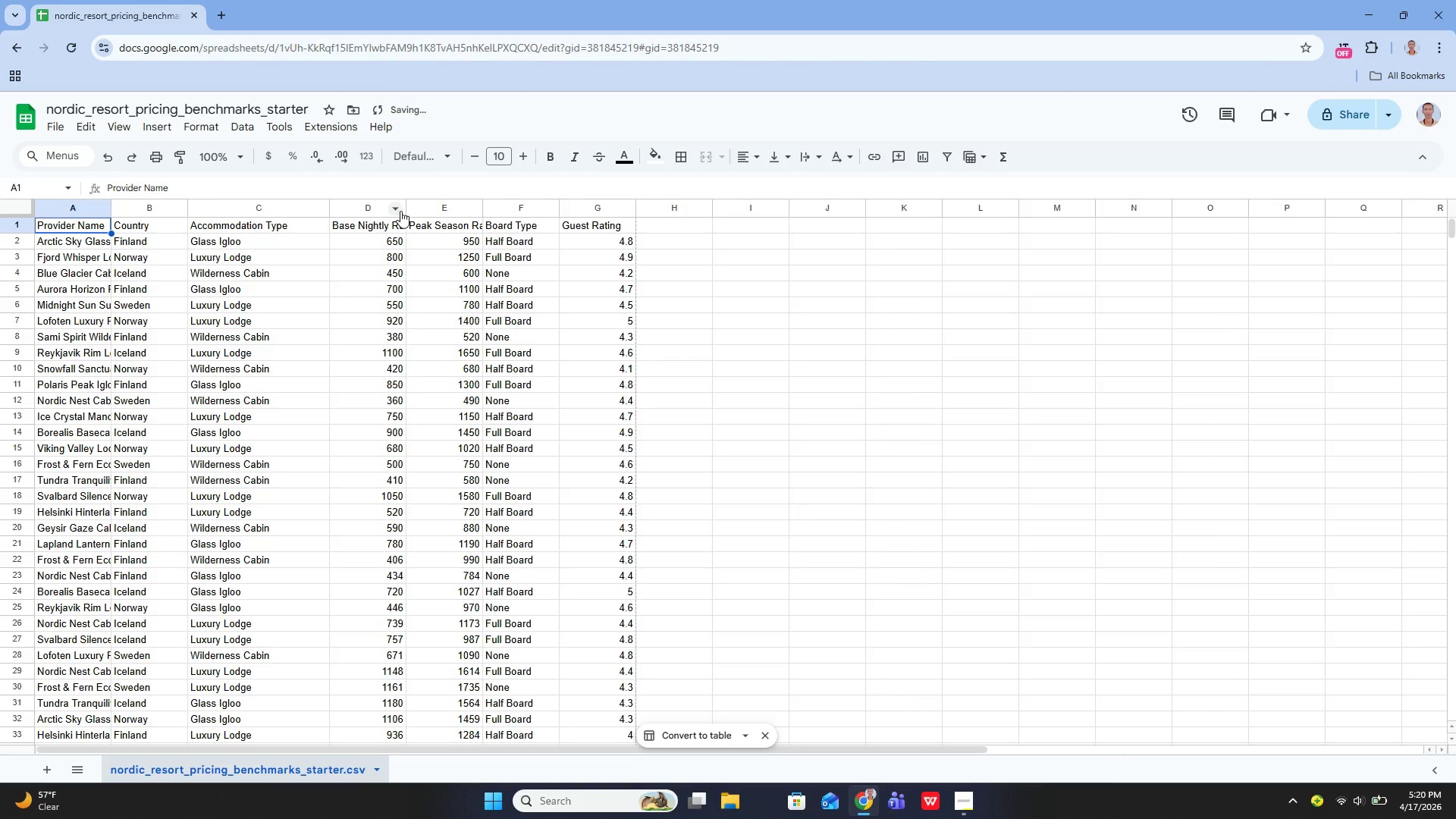 
left_click_drag(start_coordinate=[405, 206], to_coordinate=[463, 328])
 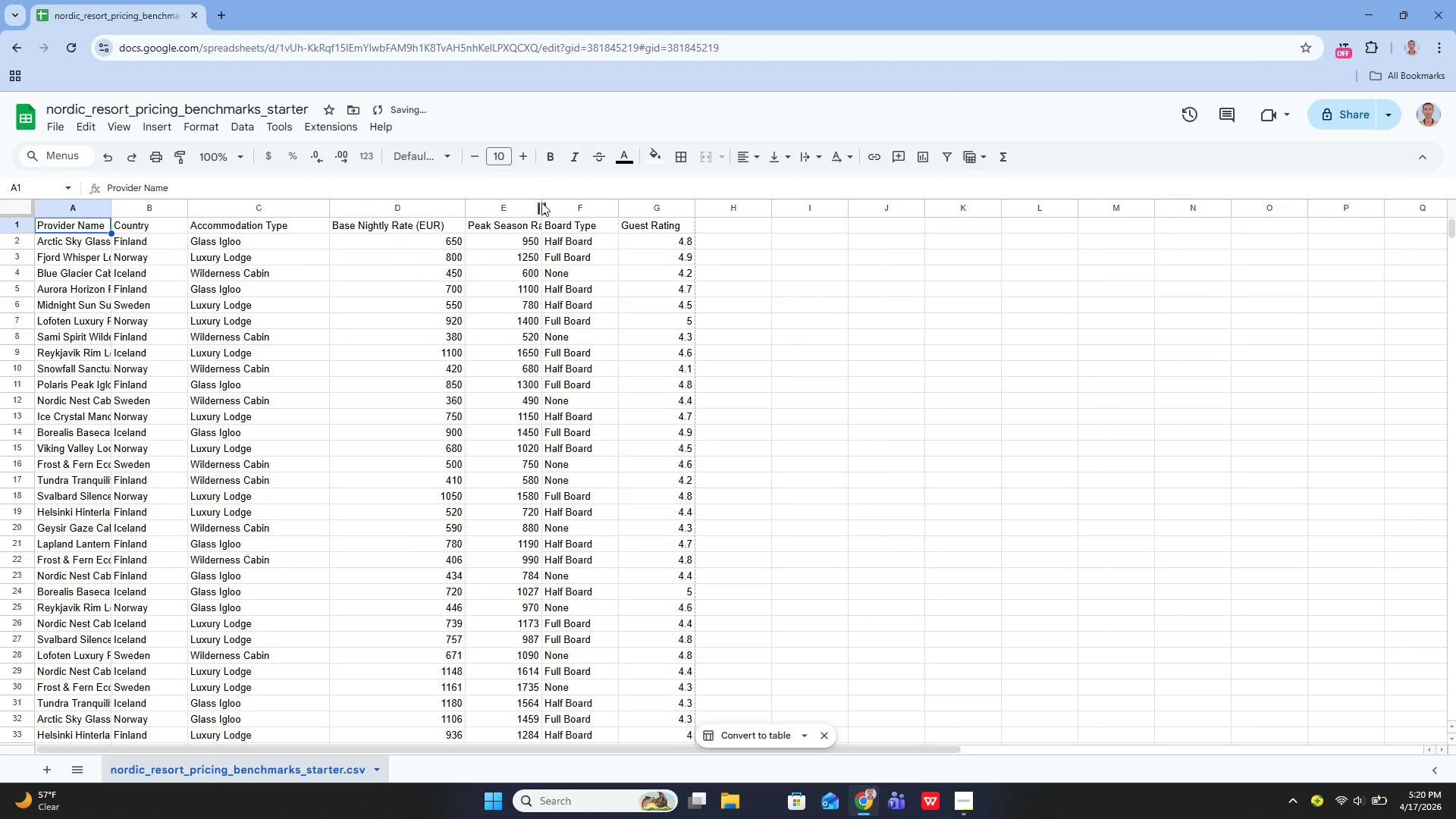 
left_click_drag(start_coordinate=[539, 205], to_coordinate=[584, 265])
 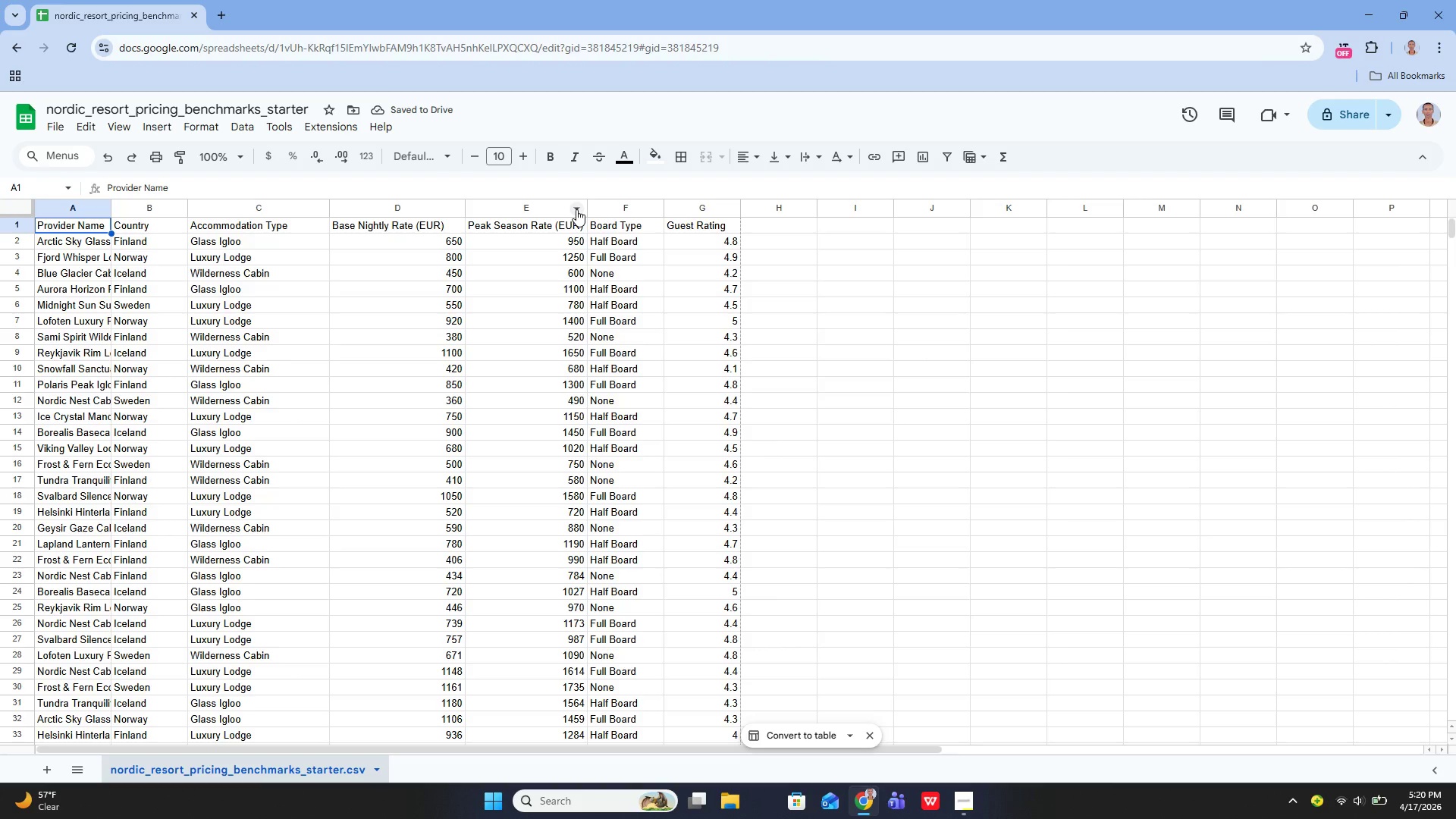 
left_click_drag(start_coordinate=[586, 206], to_coordinate=[625, 245])
 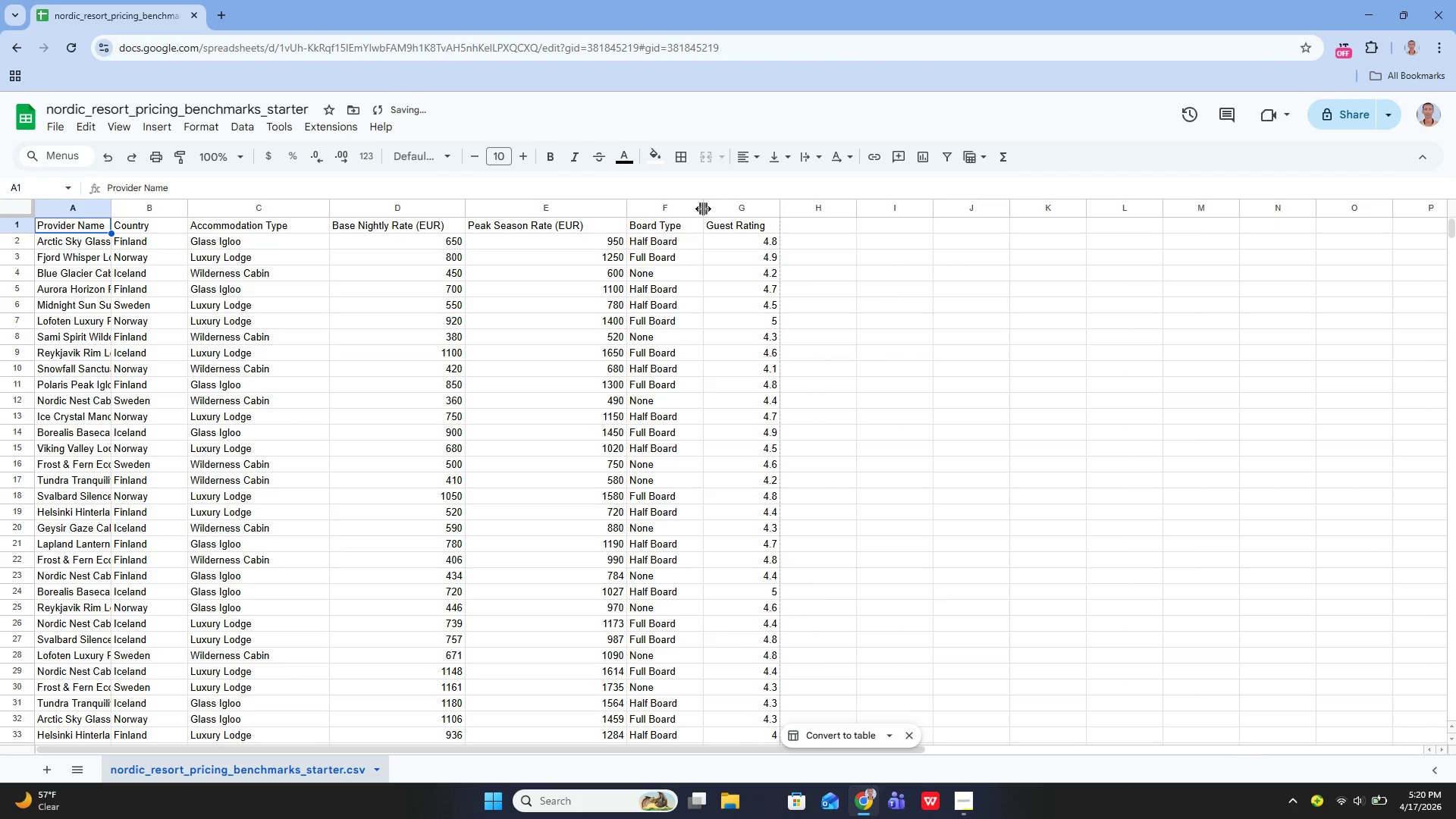 
left_click_drag(start_coordinate=[701, 209], to_coordinate=[747, 223])
 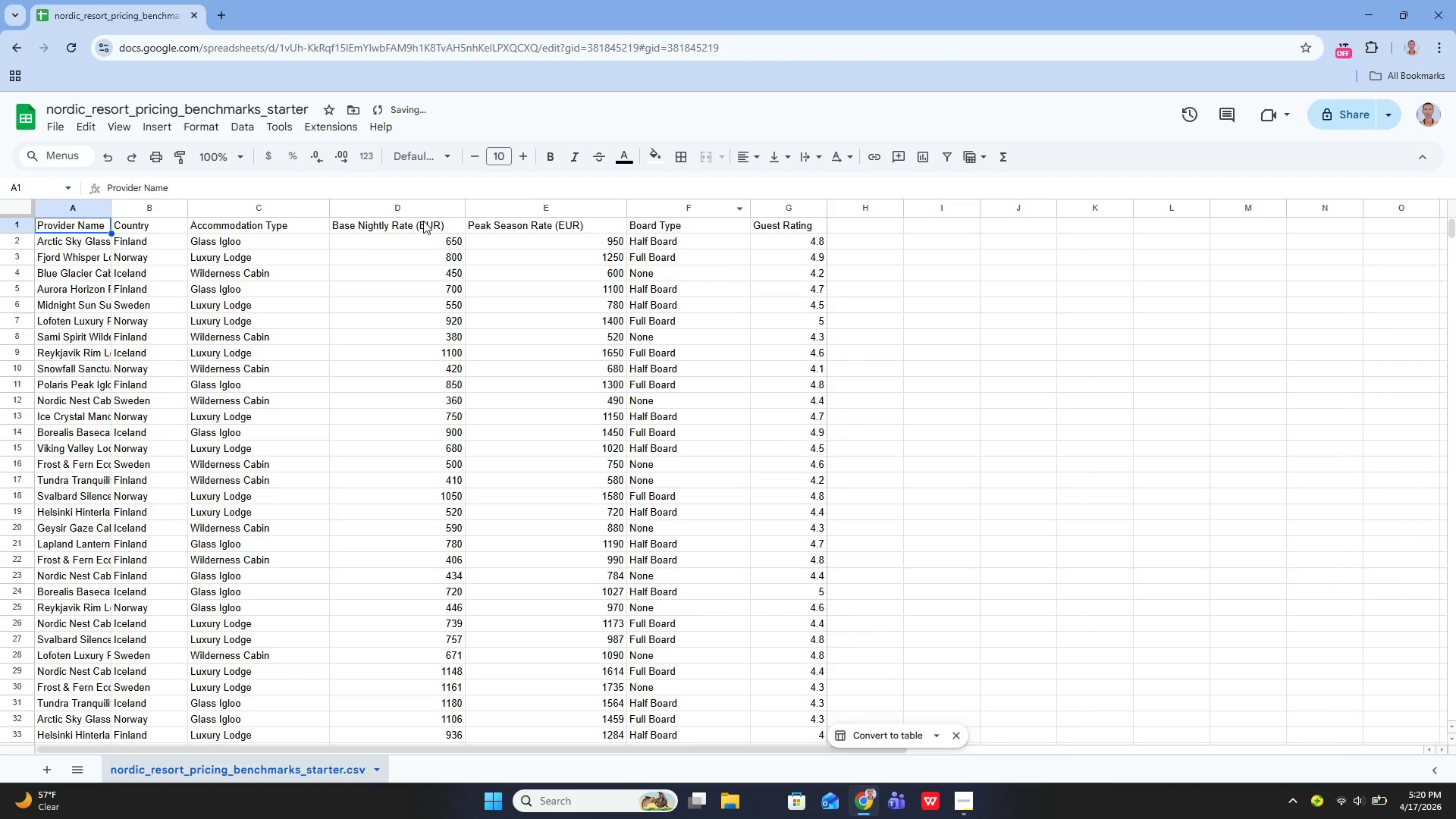 
left_click_drag(start_coordinate=[108, 206], to_coordinate=[174, 257])
 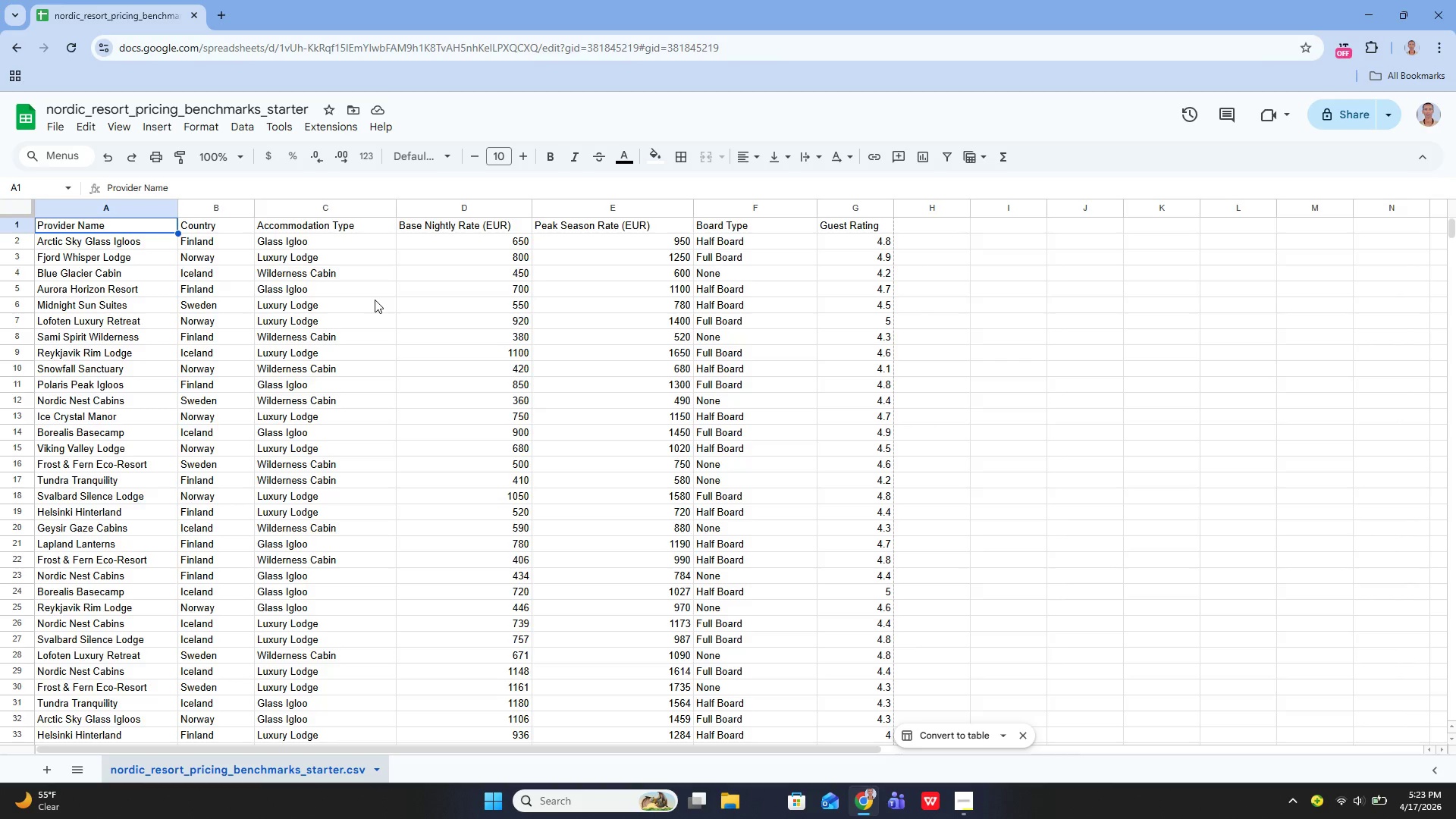 
scroll: coordinate [377, 299], scroll_direction: up, amount: 9.0
 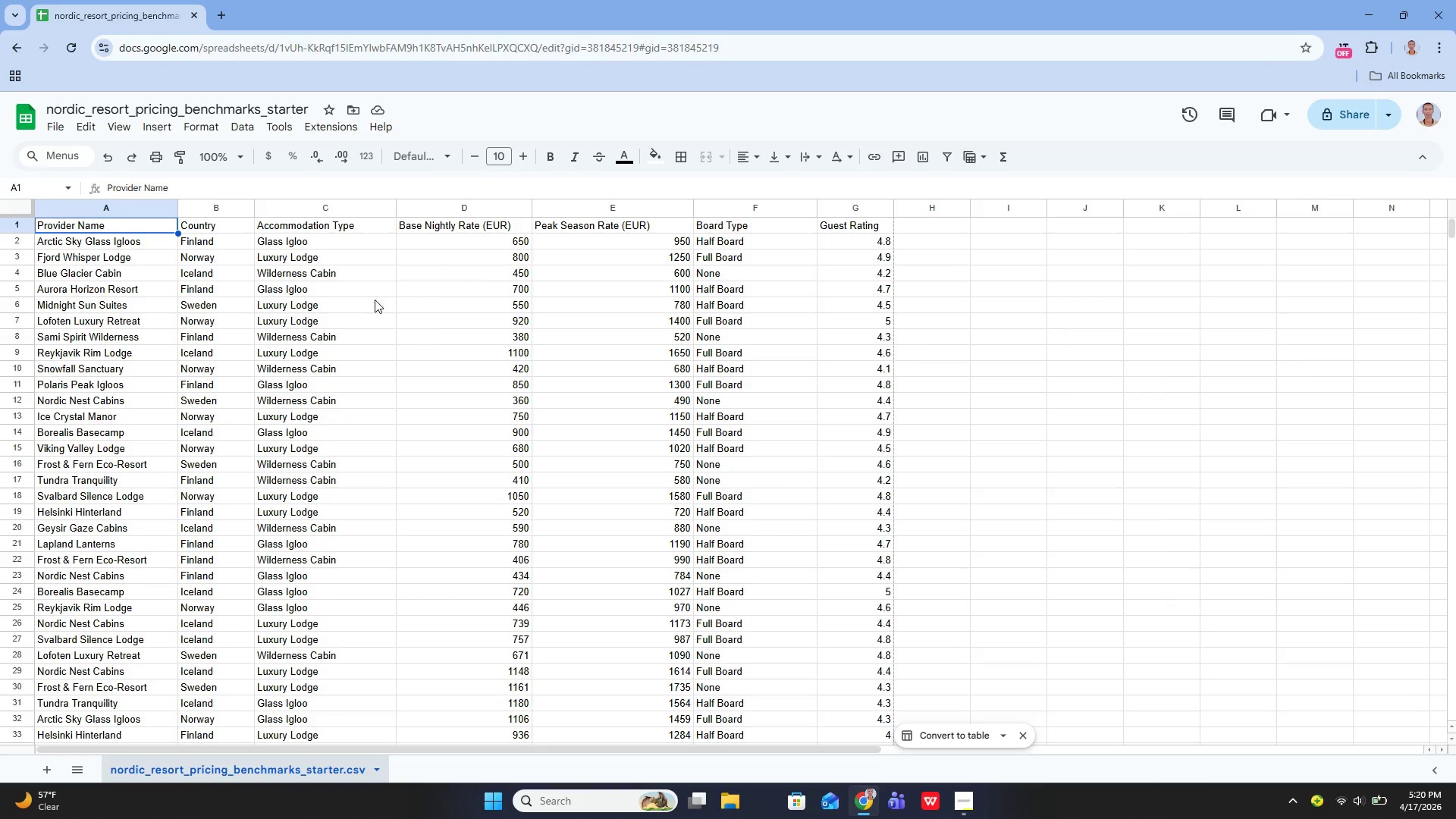 
wait(210.44)
 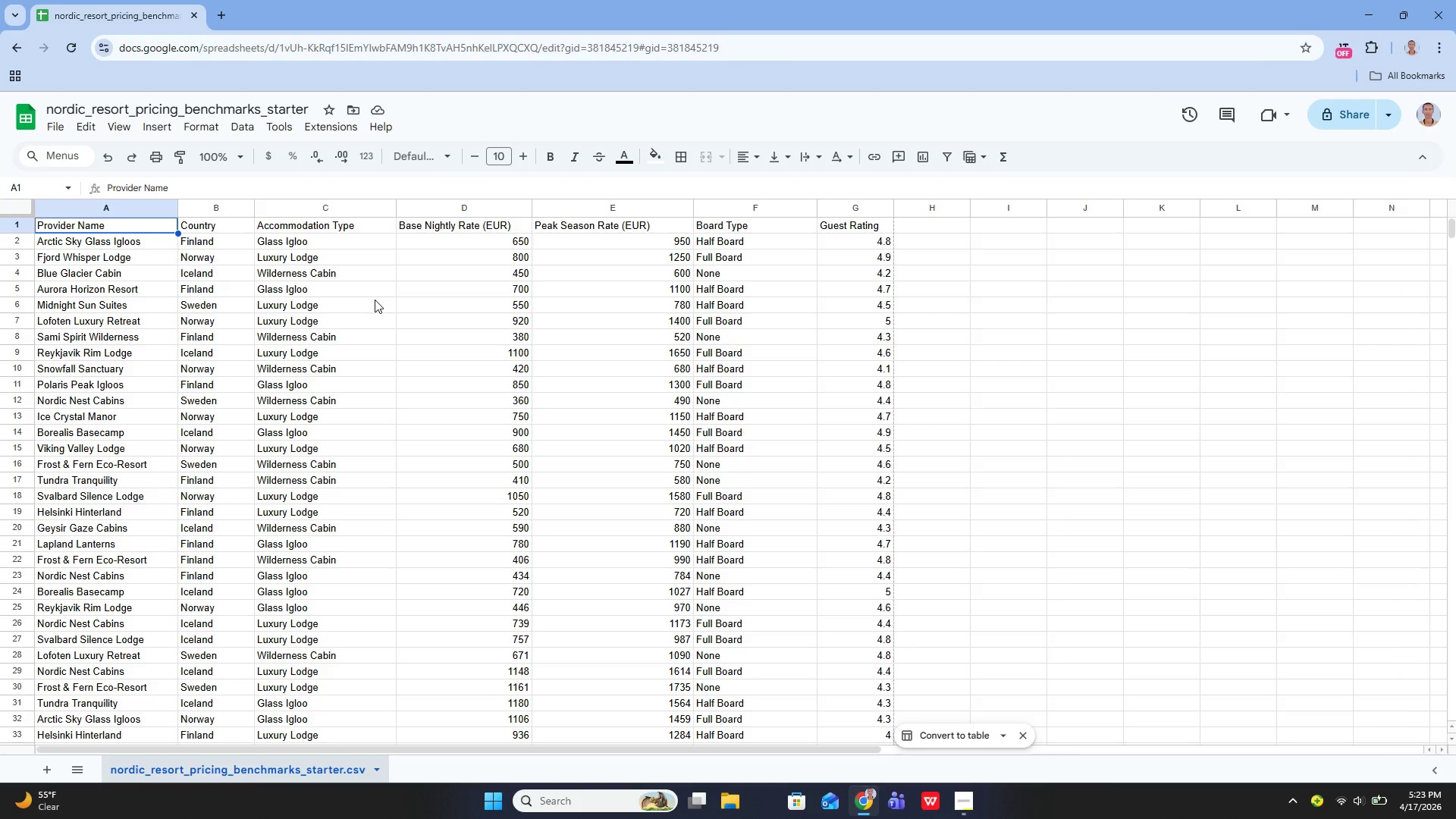 
scroll: coordinate [489, 584], scroll_direction: down, amount: 14.0
 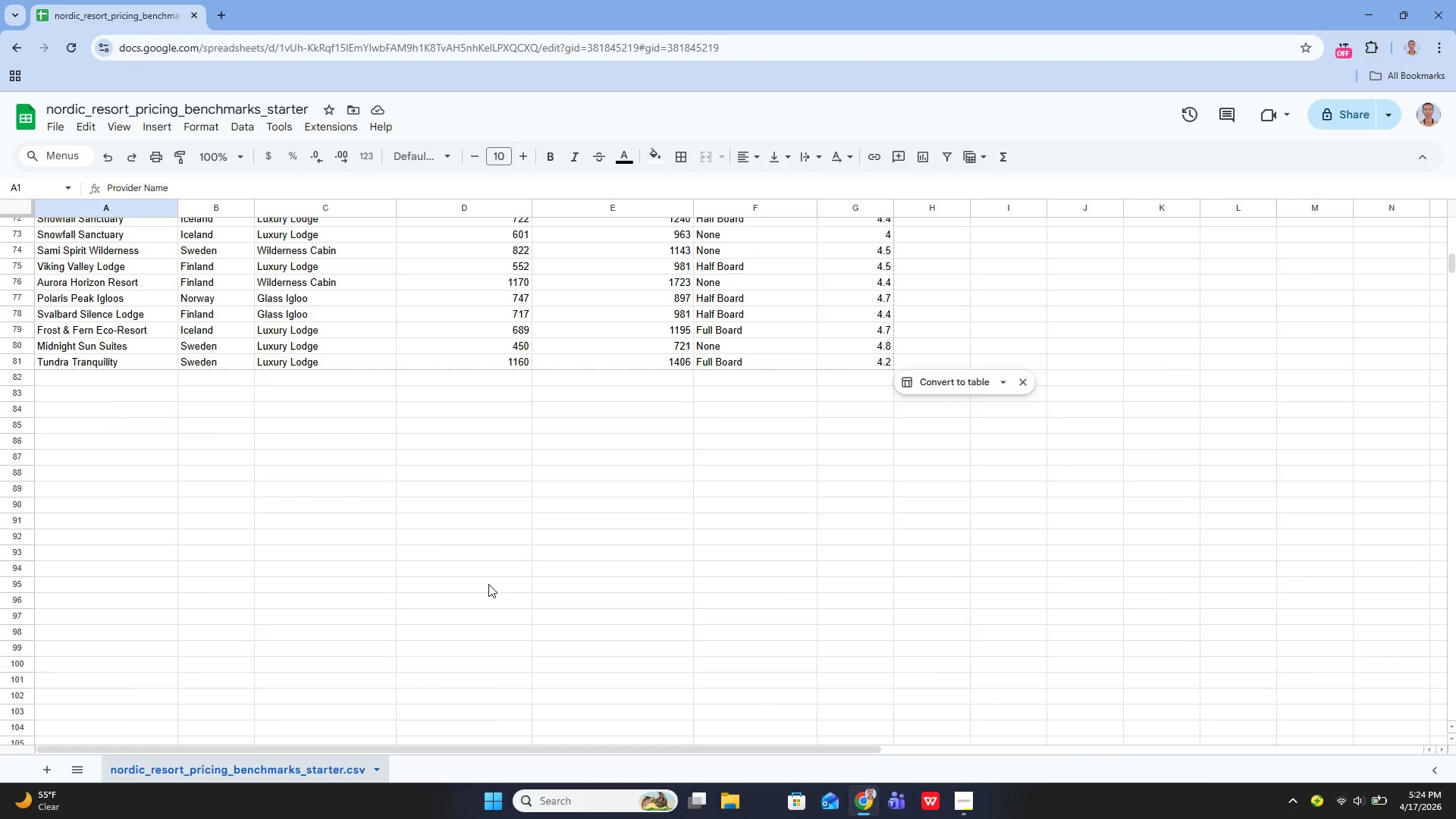 
scroll: coordinate [488, 584], scroll_direction: up, amount: 2.0
 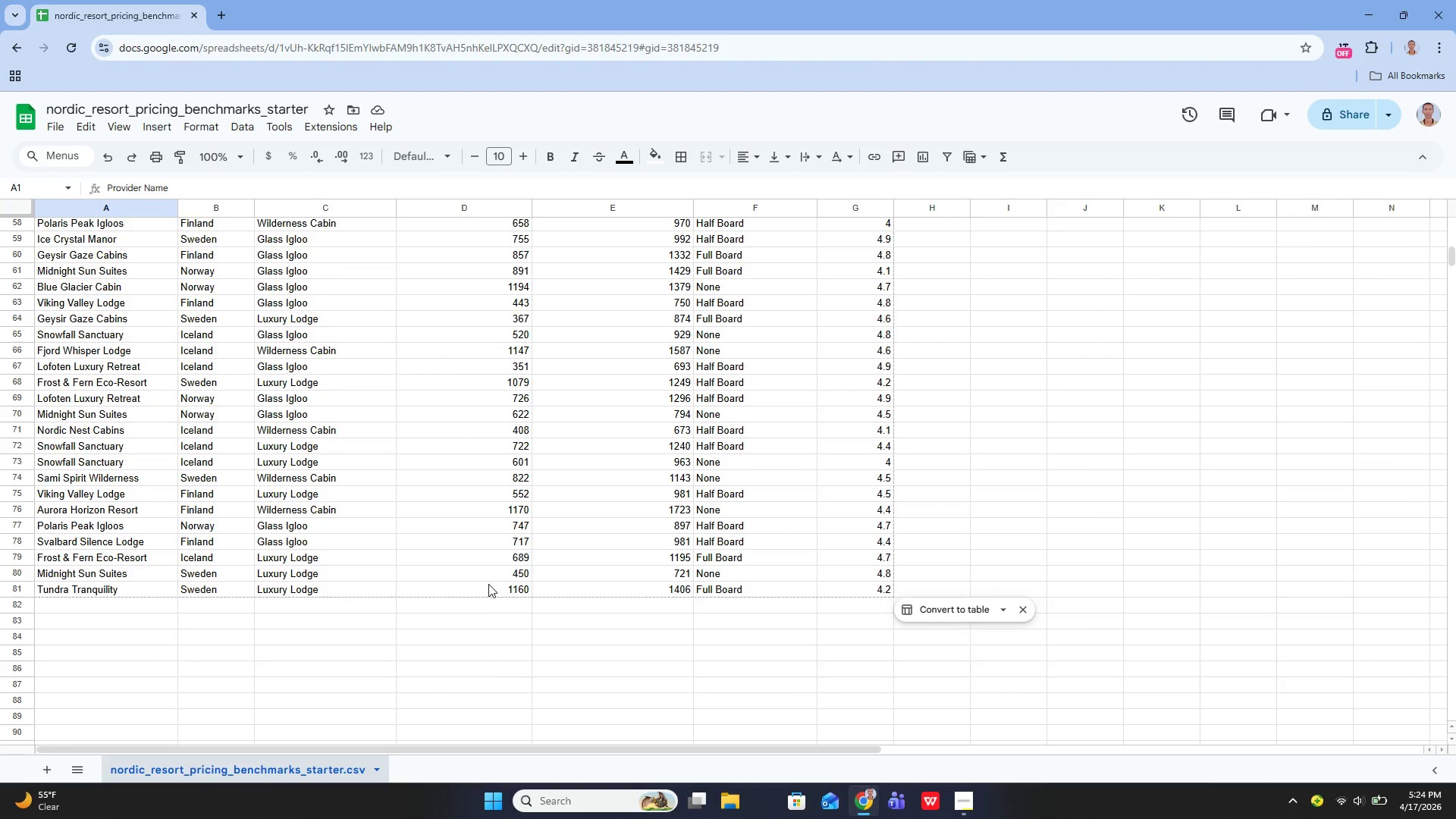 
scroll: coordinate [488, 584], scroll_direction: none, amount: 0.0
 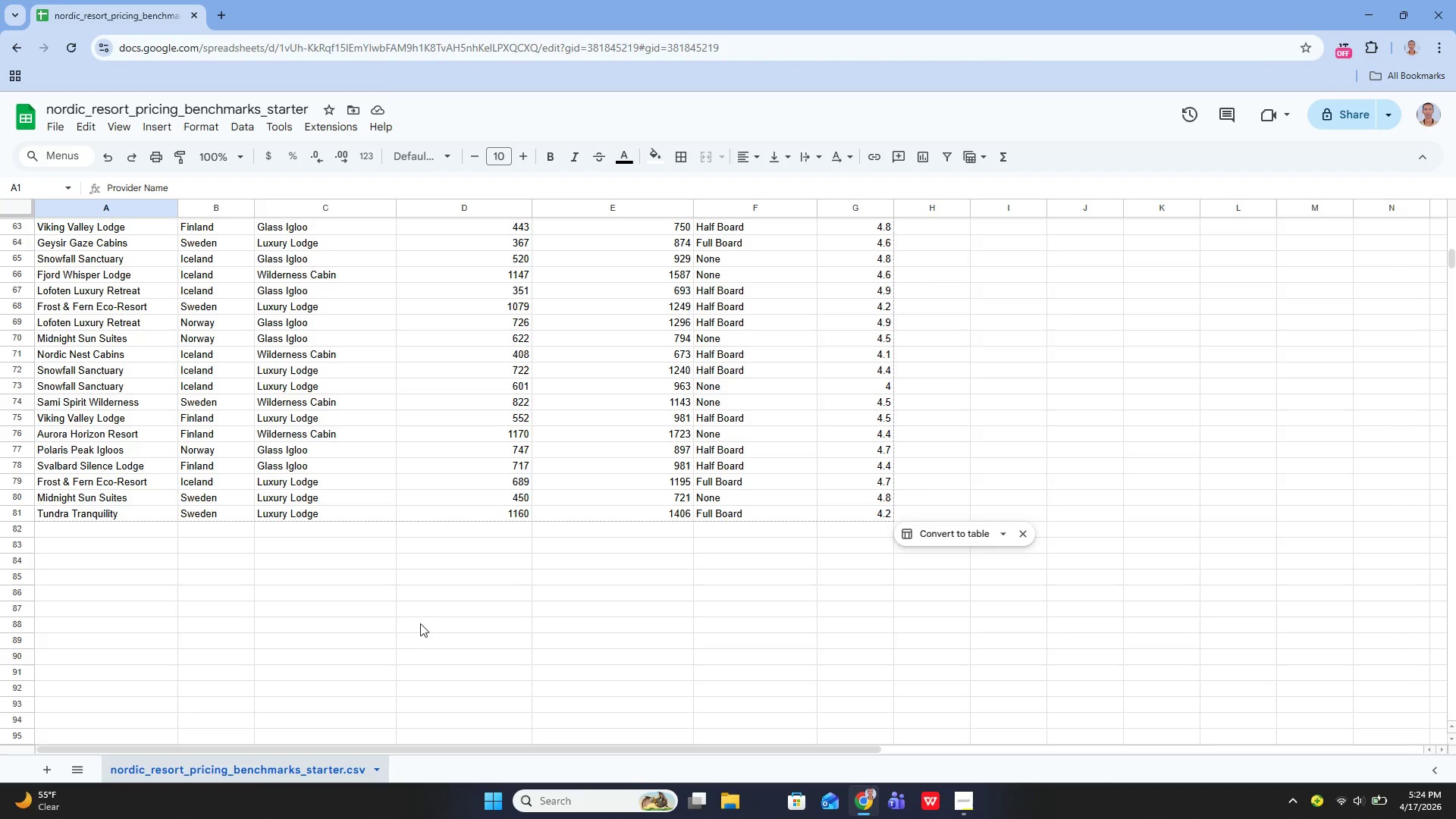 
wait(11.67)
 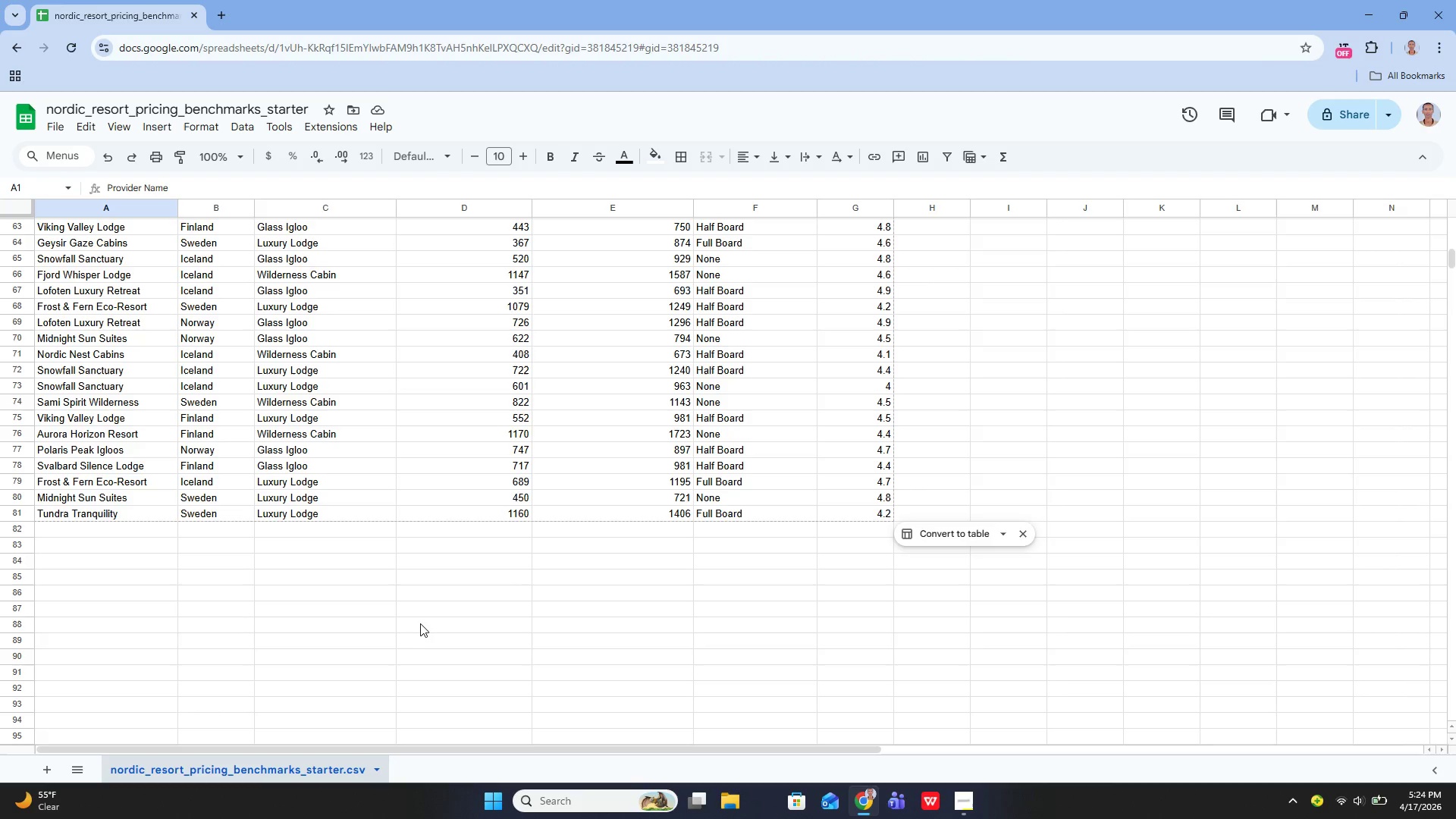 
double_click([344, 764])
 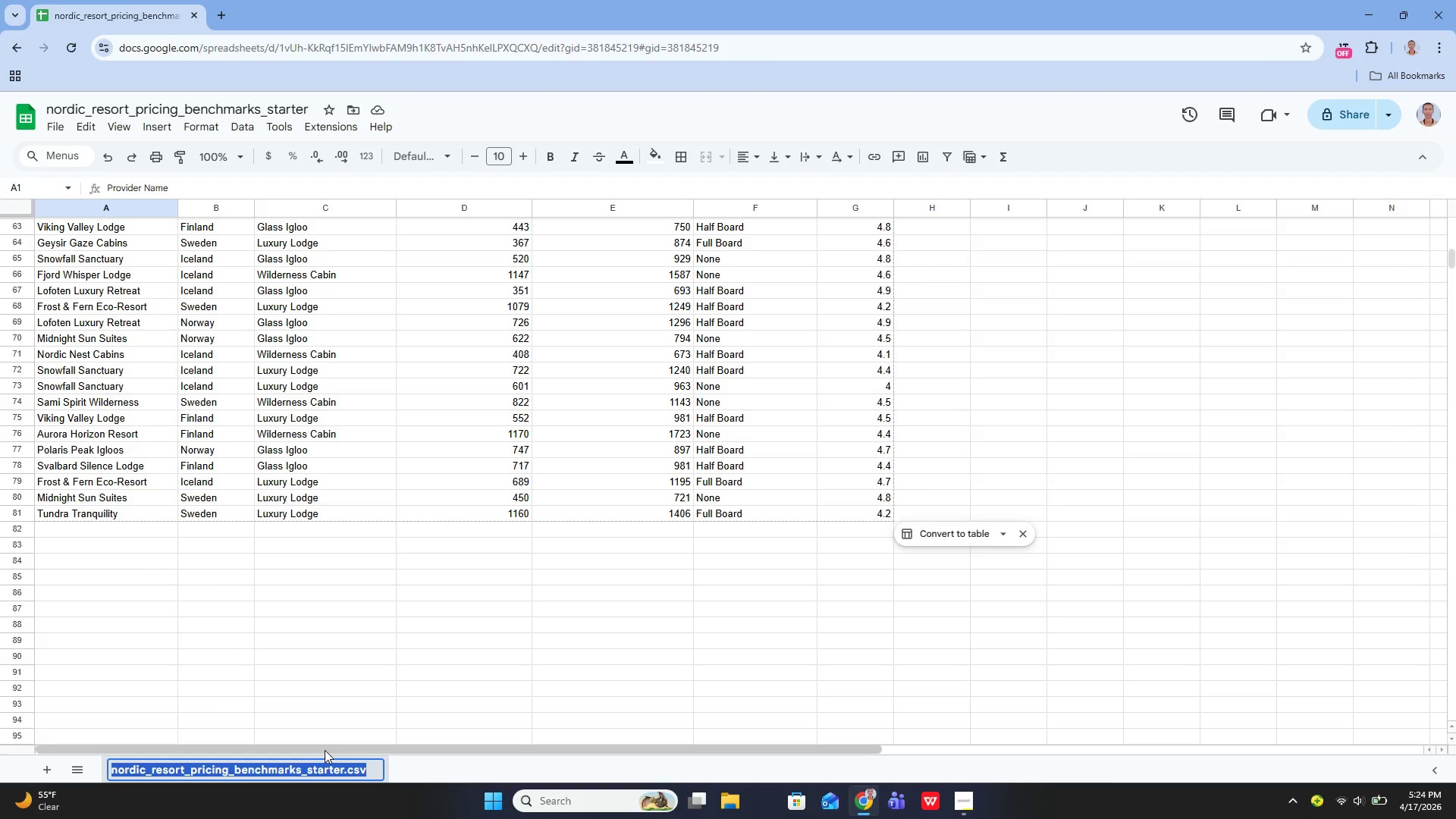 
type(Raw_Data)
 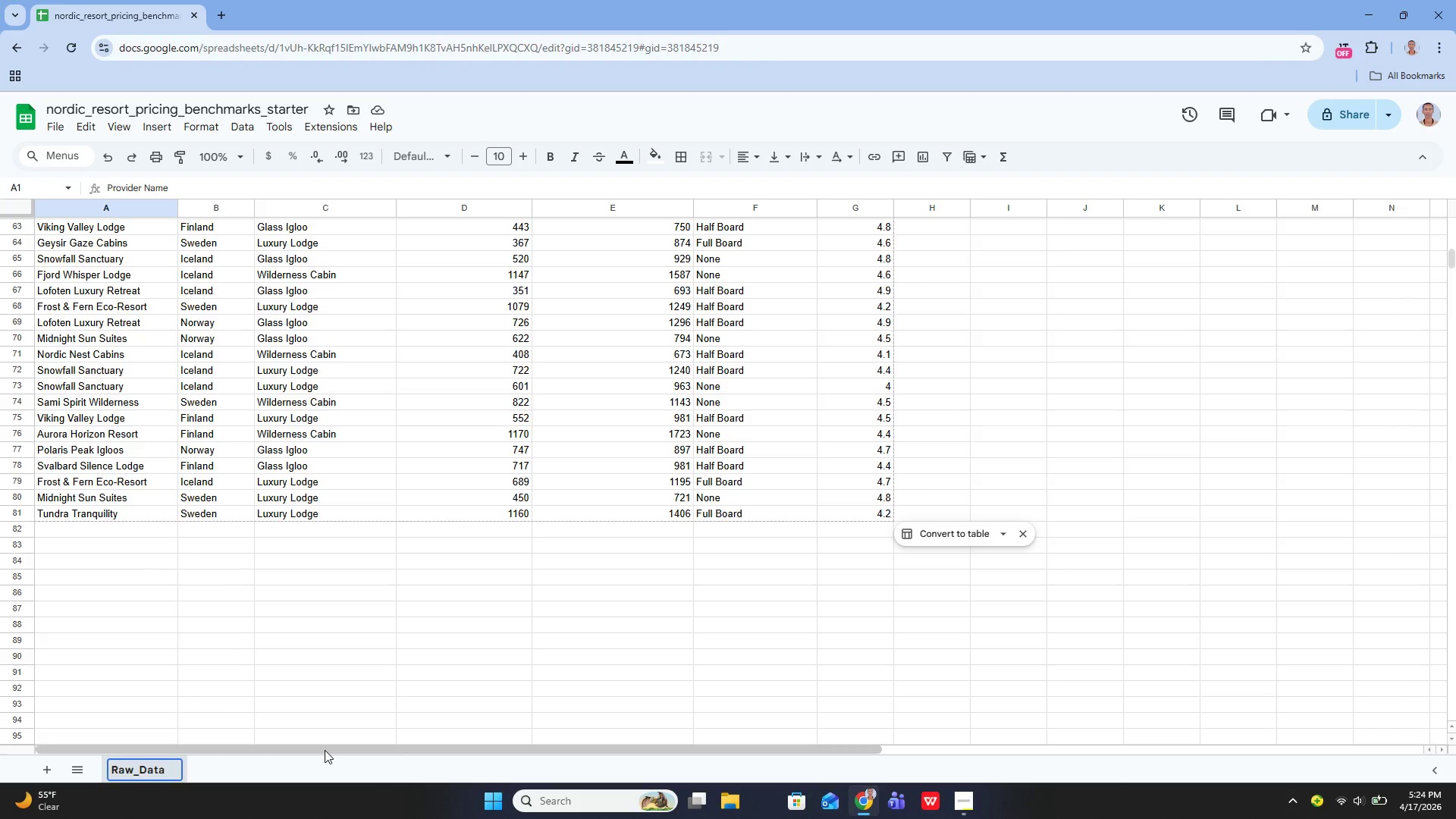 
key(Enter)
 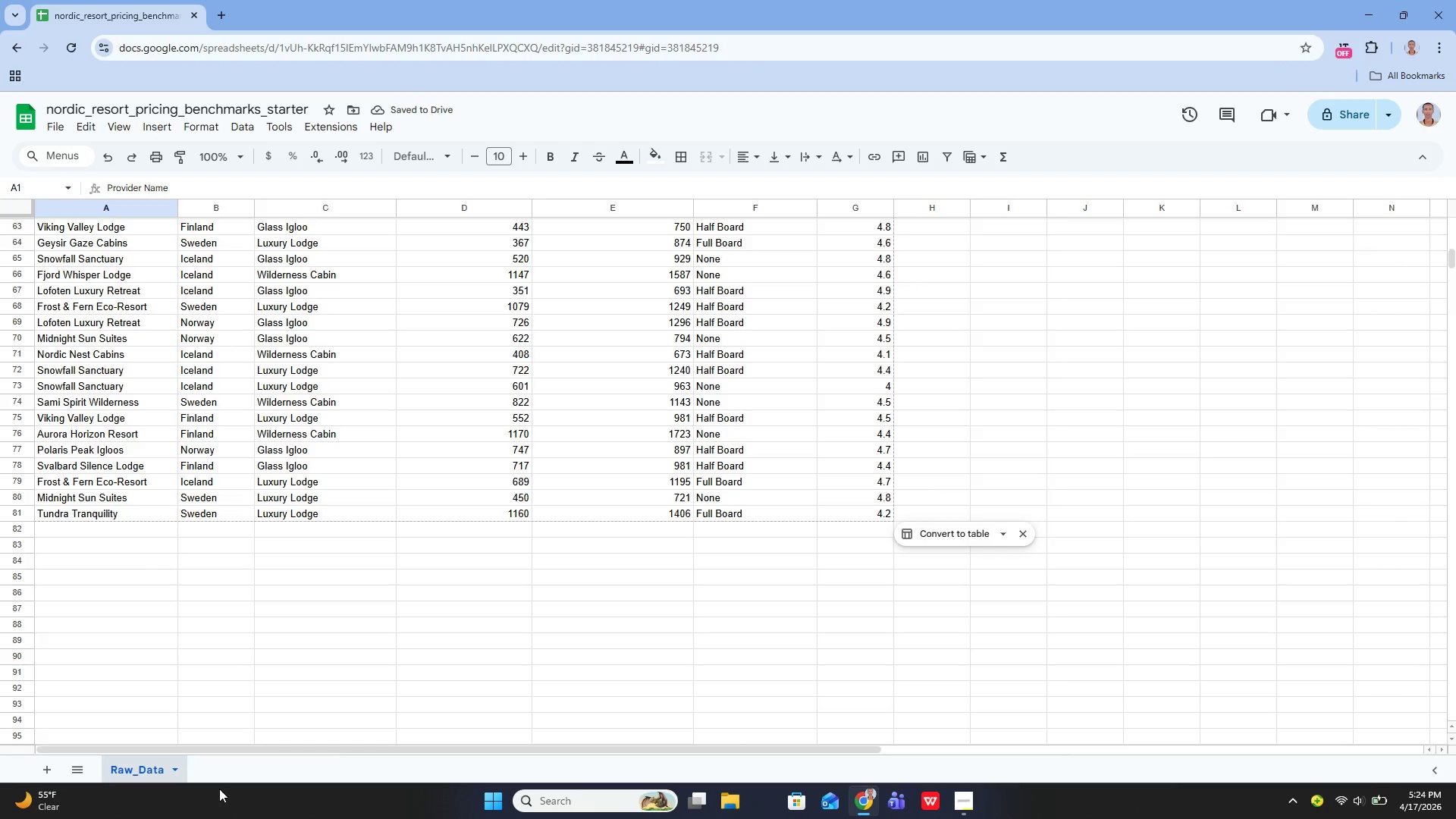 
left_click_drag(start_coordinate=[54, 762], to_coordinate=[51, 766])
 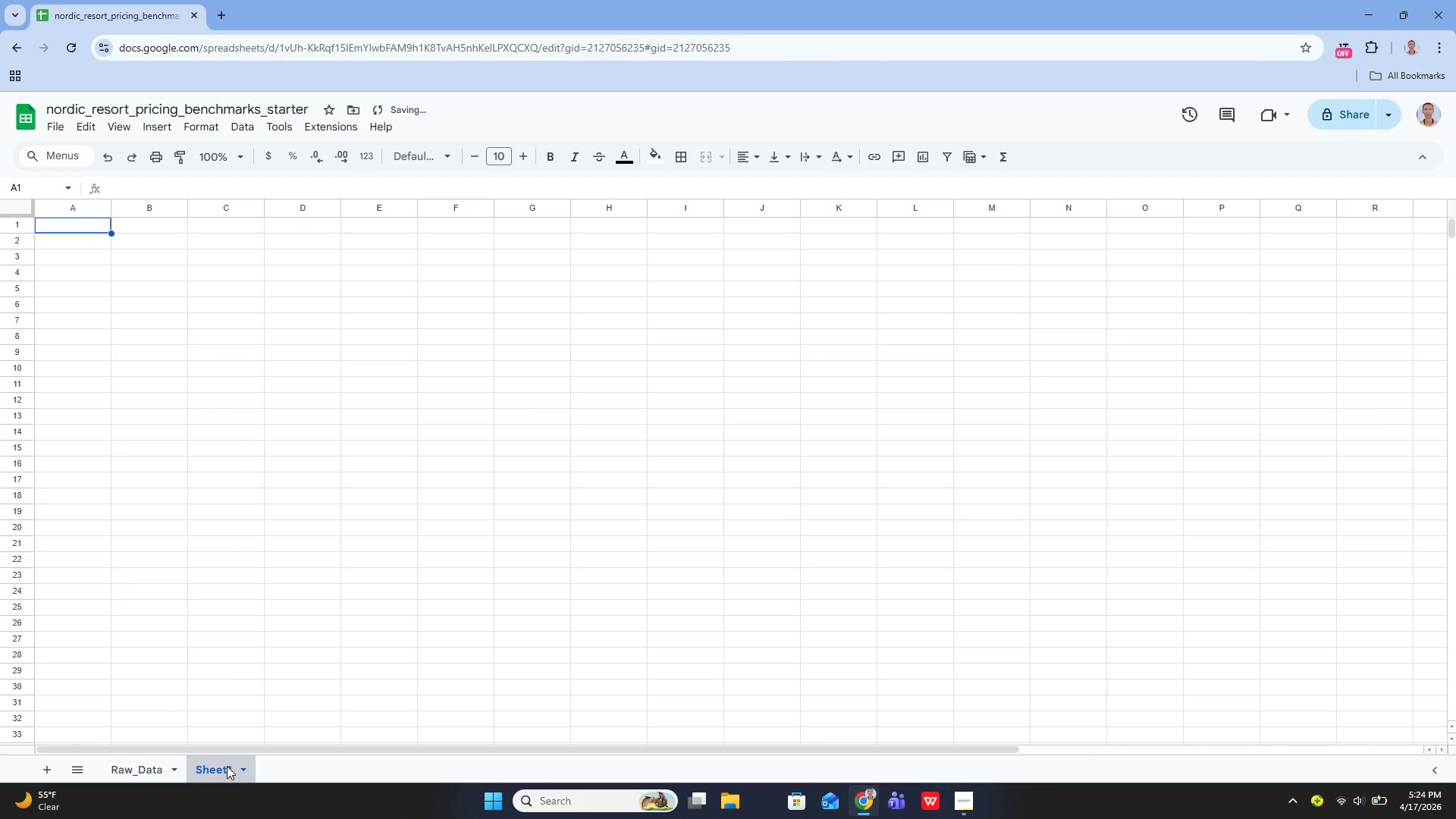 
left_click_drag(start_coordinate=[229, 756], to_coordinate=[224, 756])
 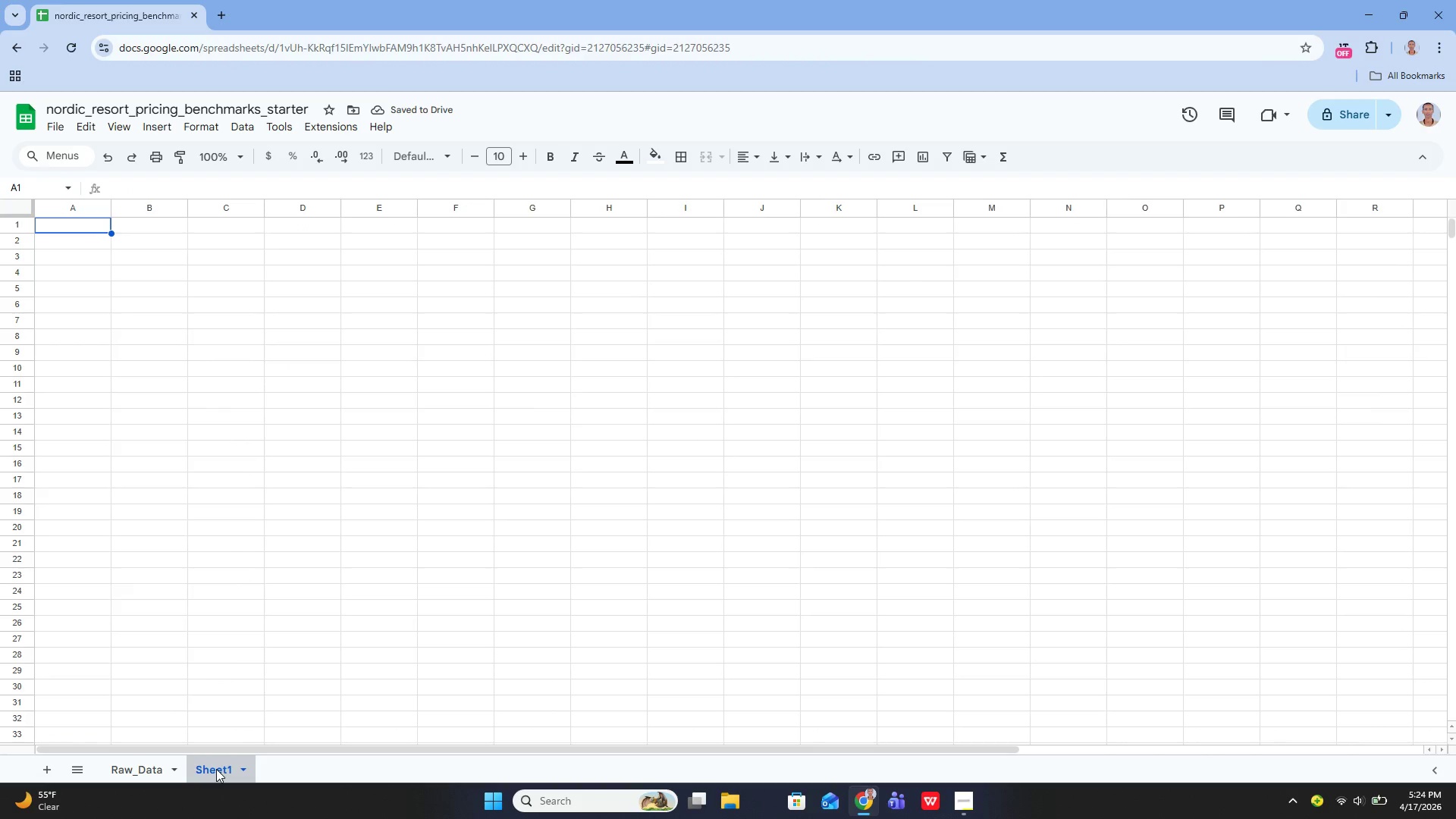 
double_click([216, 769])
 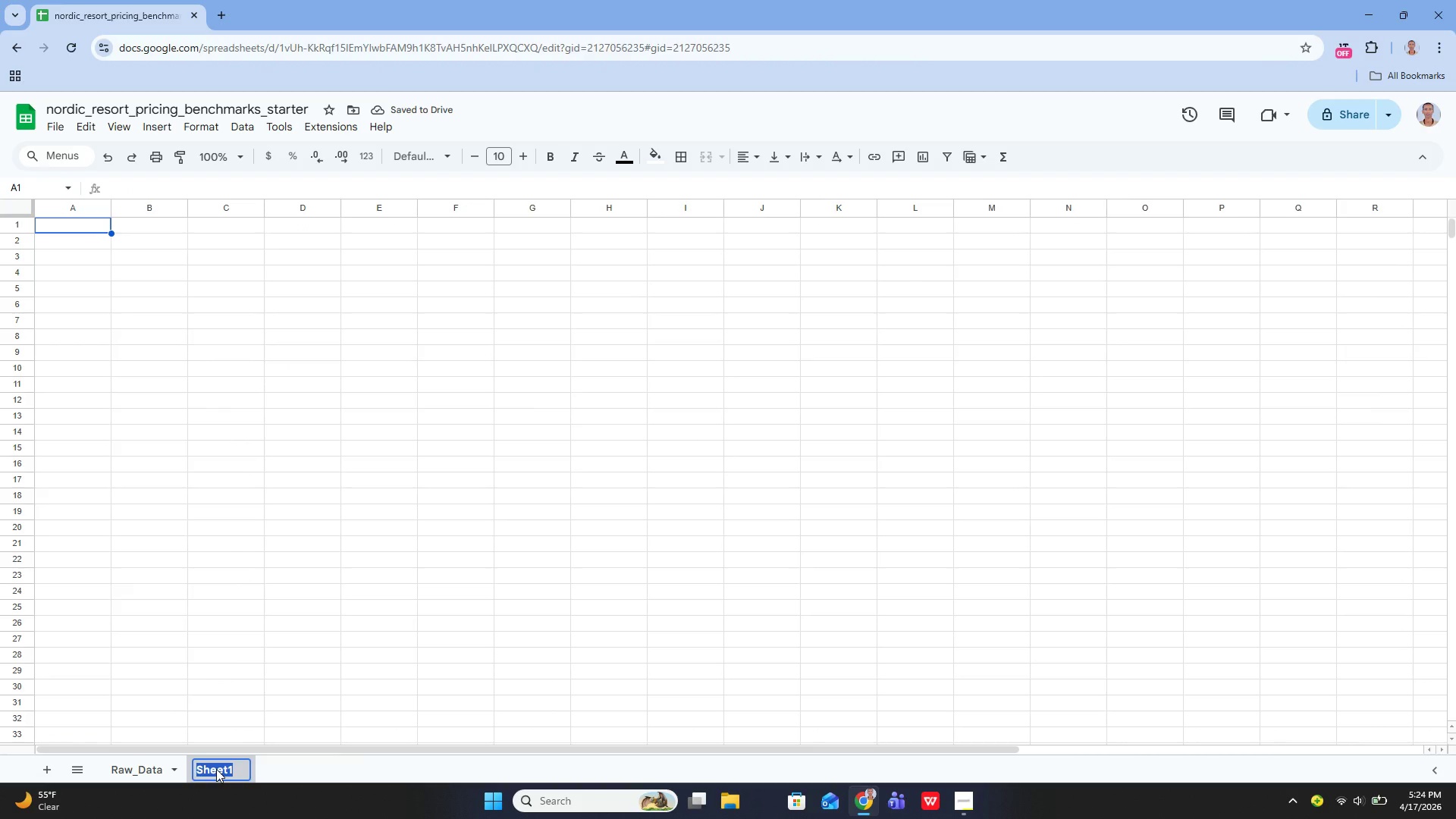 
key(Backspace)
 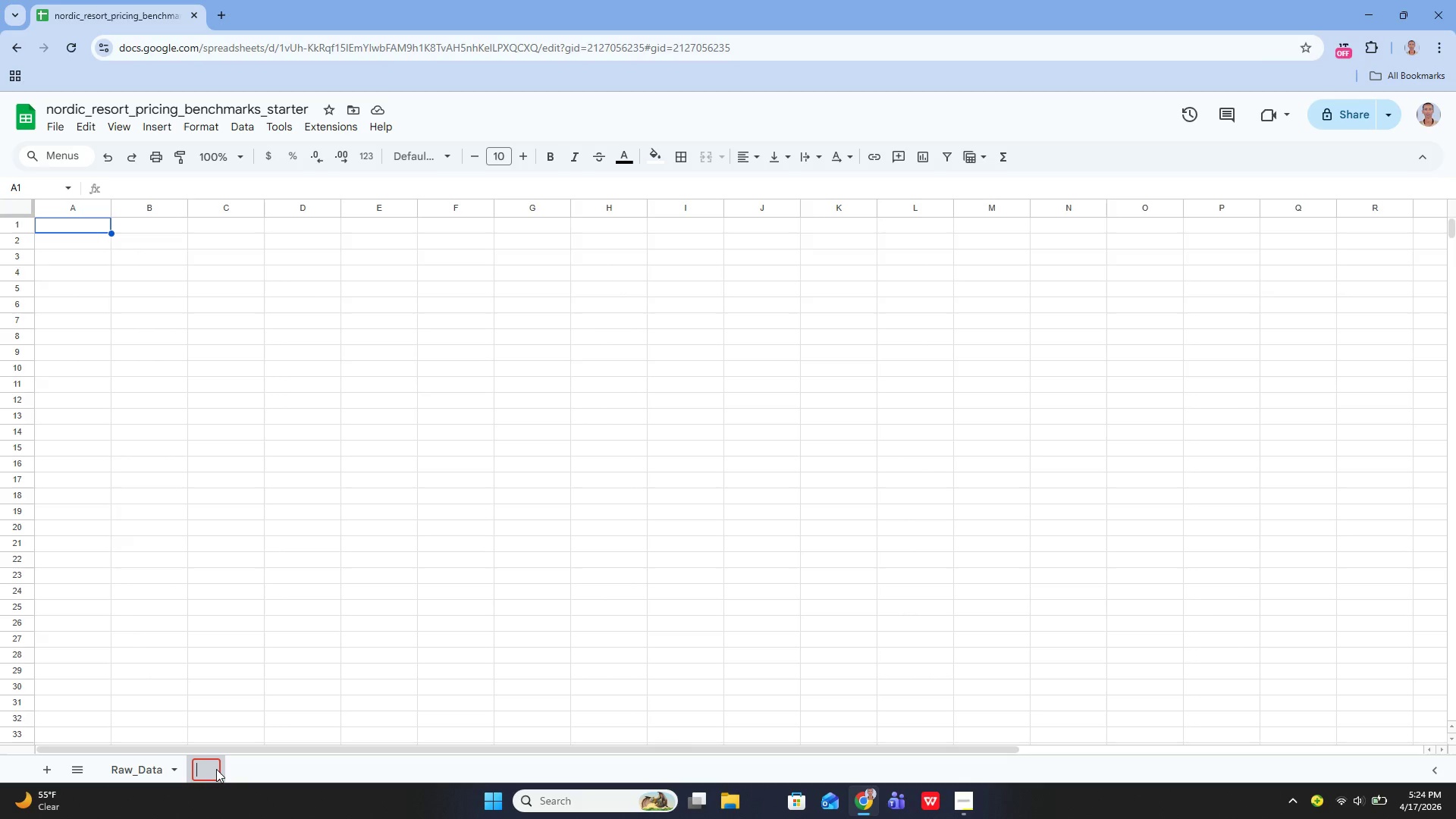 
wait(5.84)
 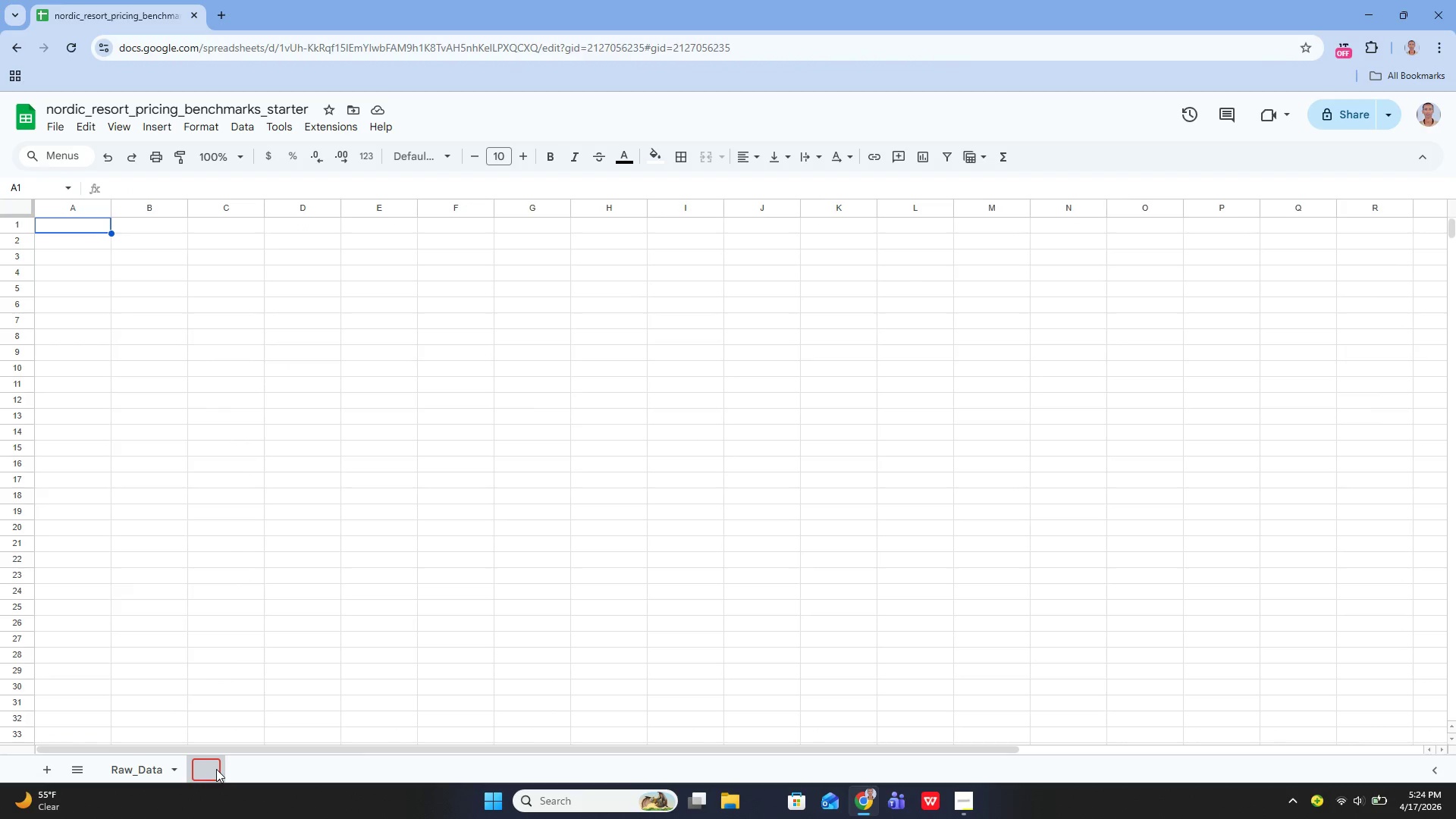 
type(X)
key(Backspace)
type(Comparison_Engine)
 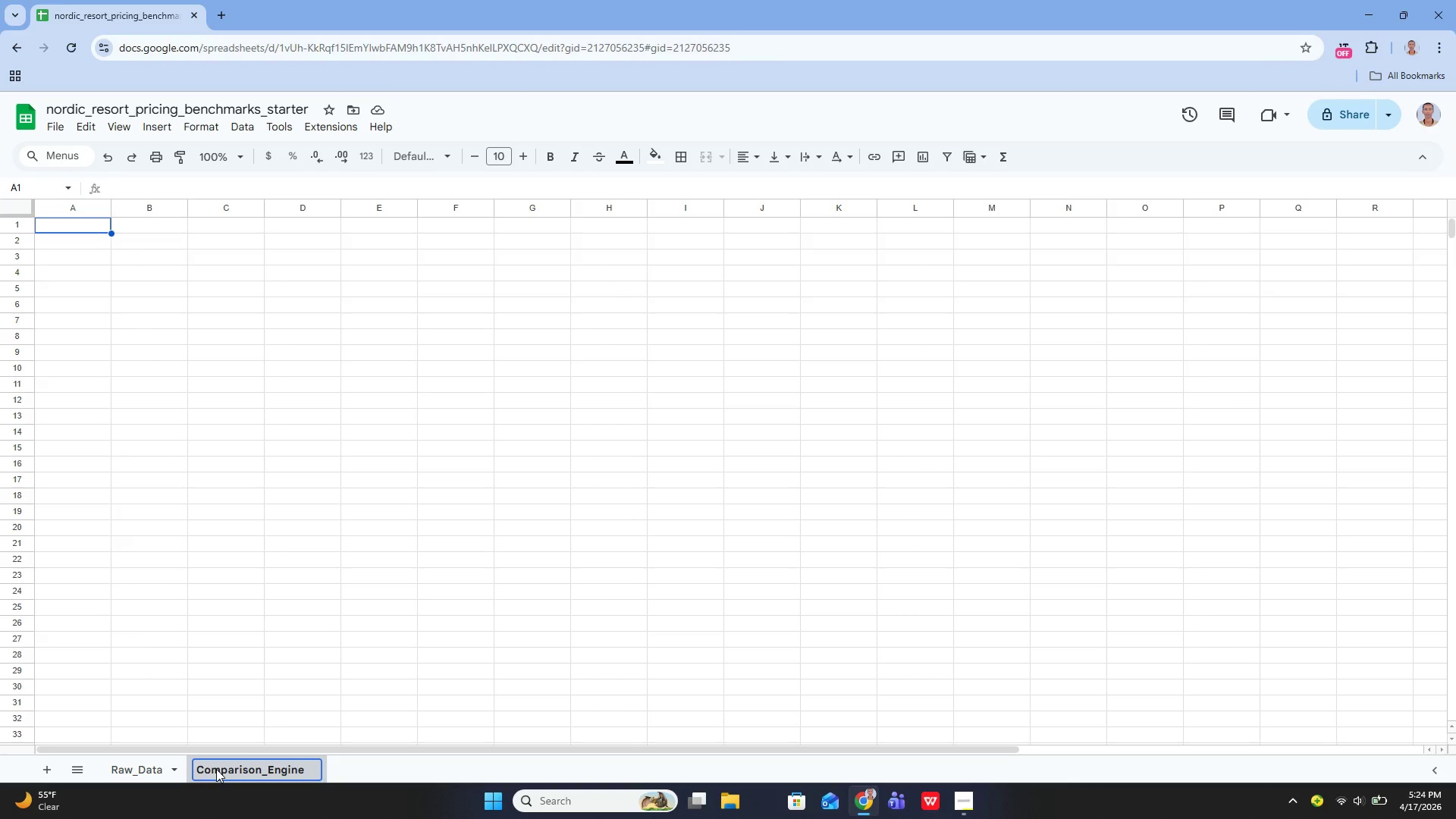 
key(Enter)
 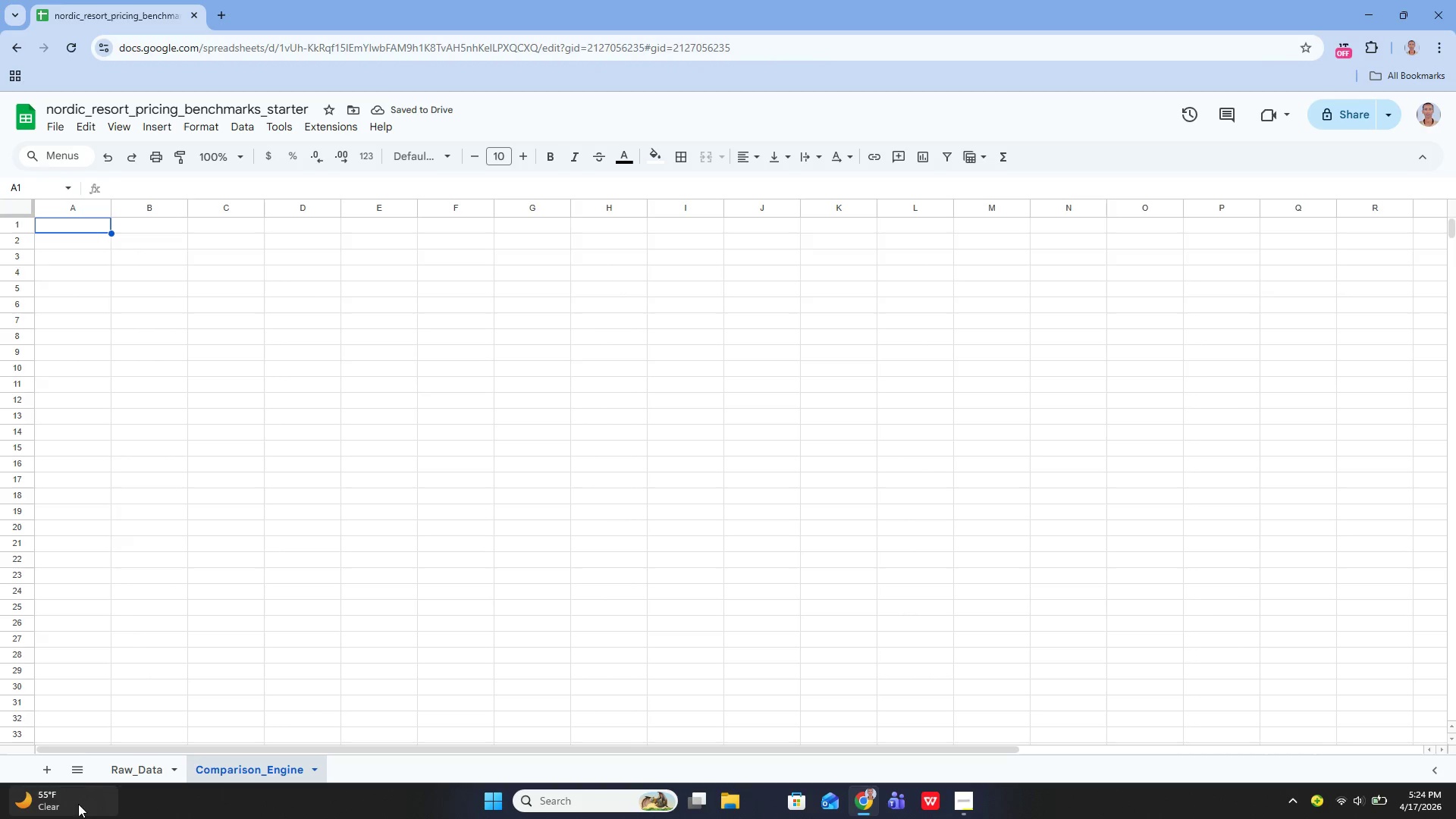 
left_click([52, 768])
 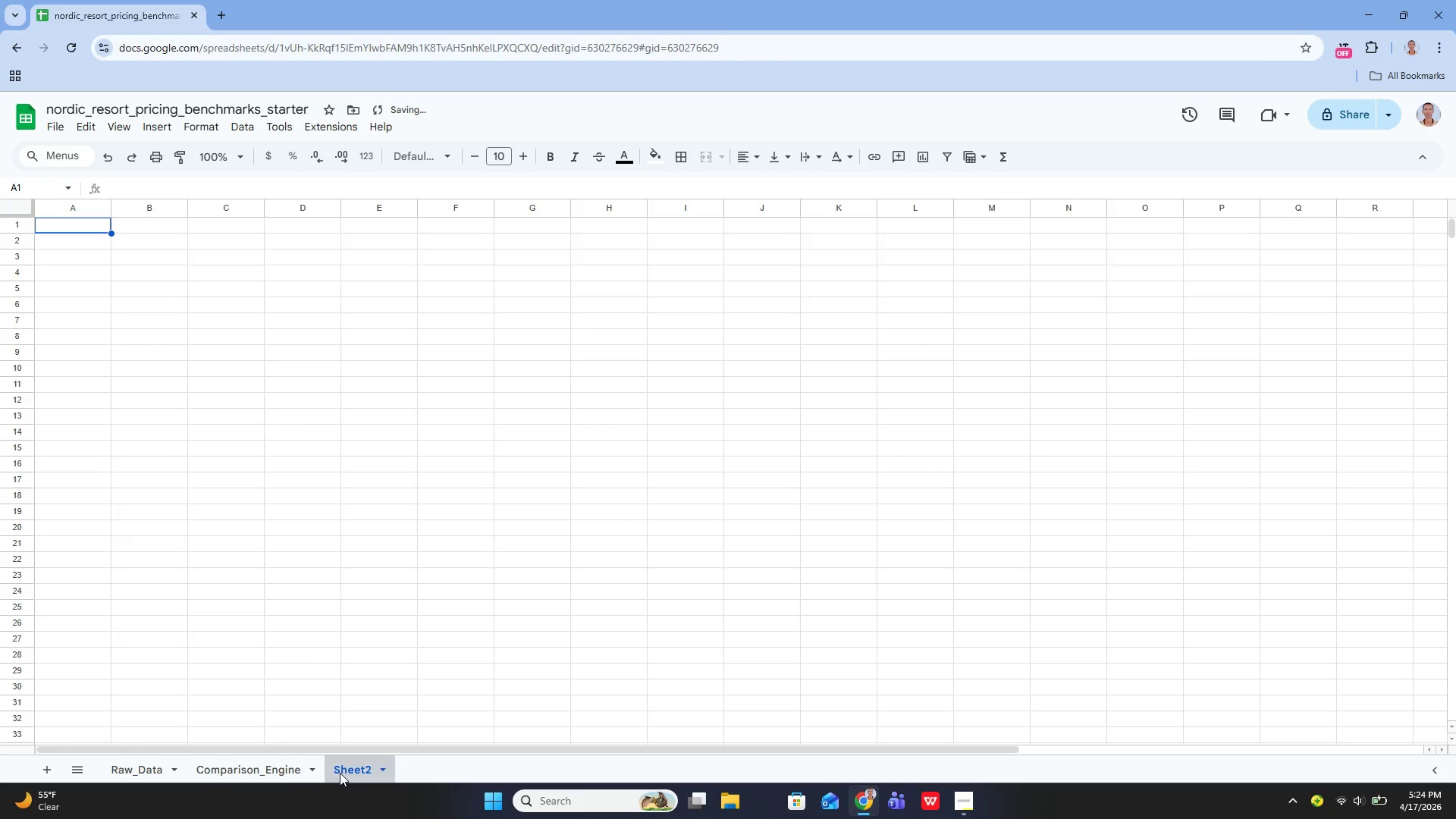 
double_click([340, 773])
 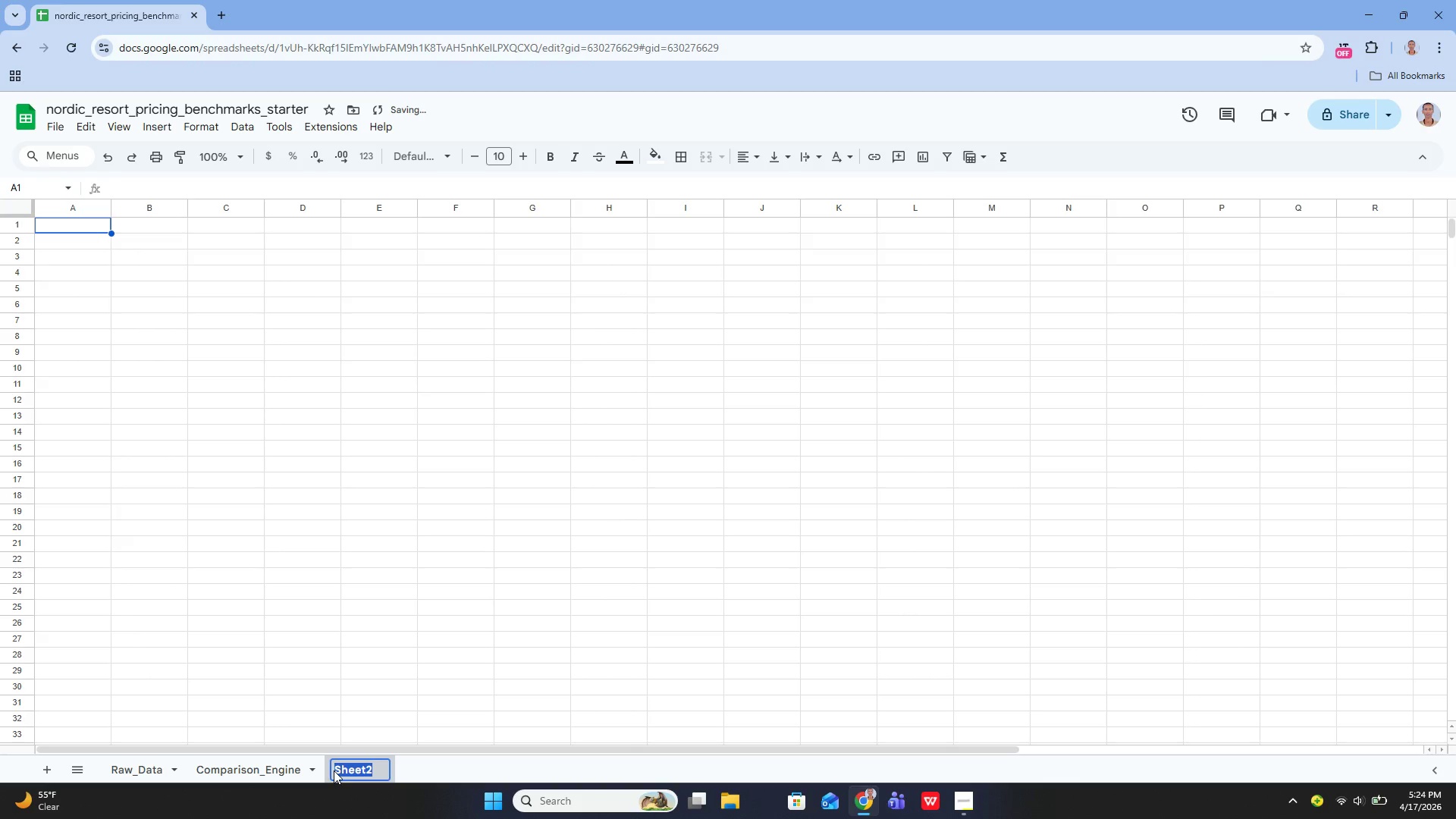 
key(Backspace)
type(Dashboard)
 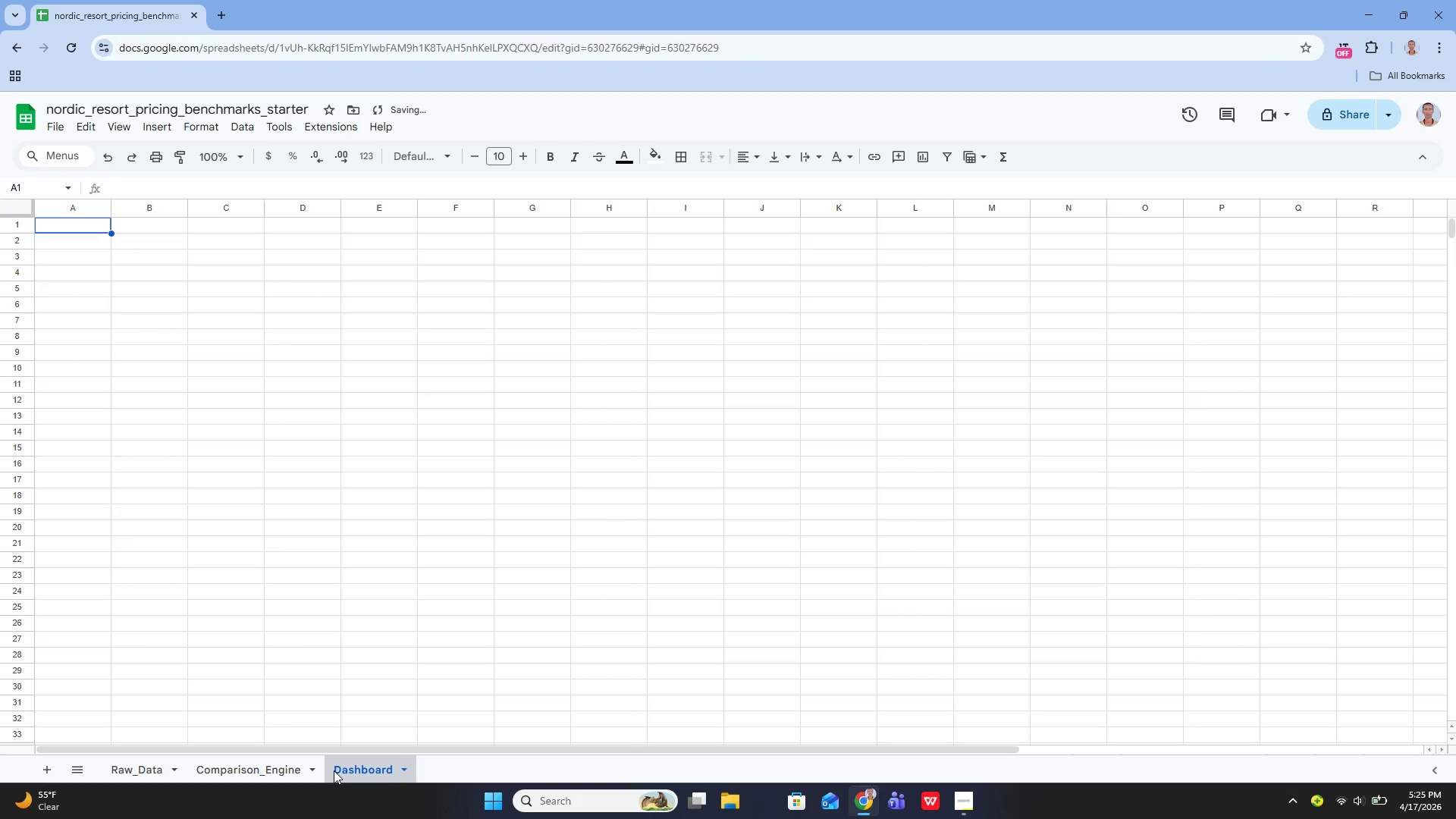 
key(Enter)
 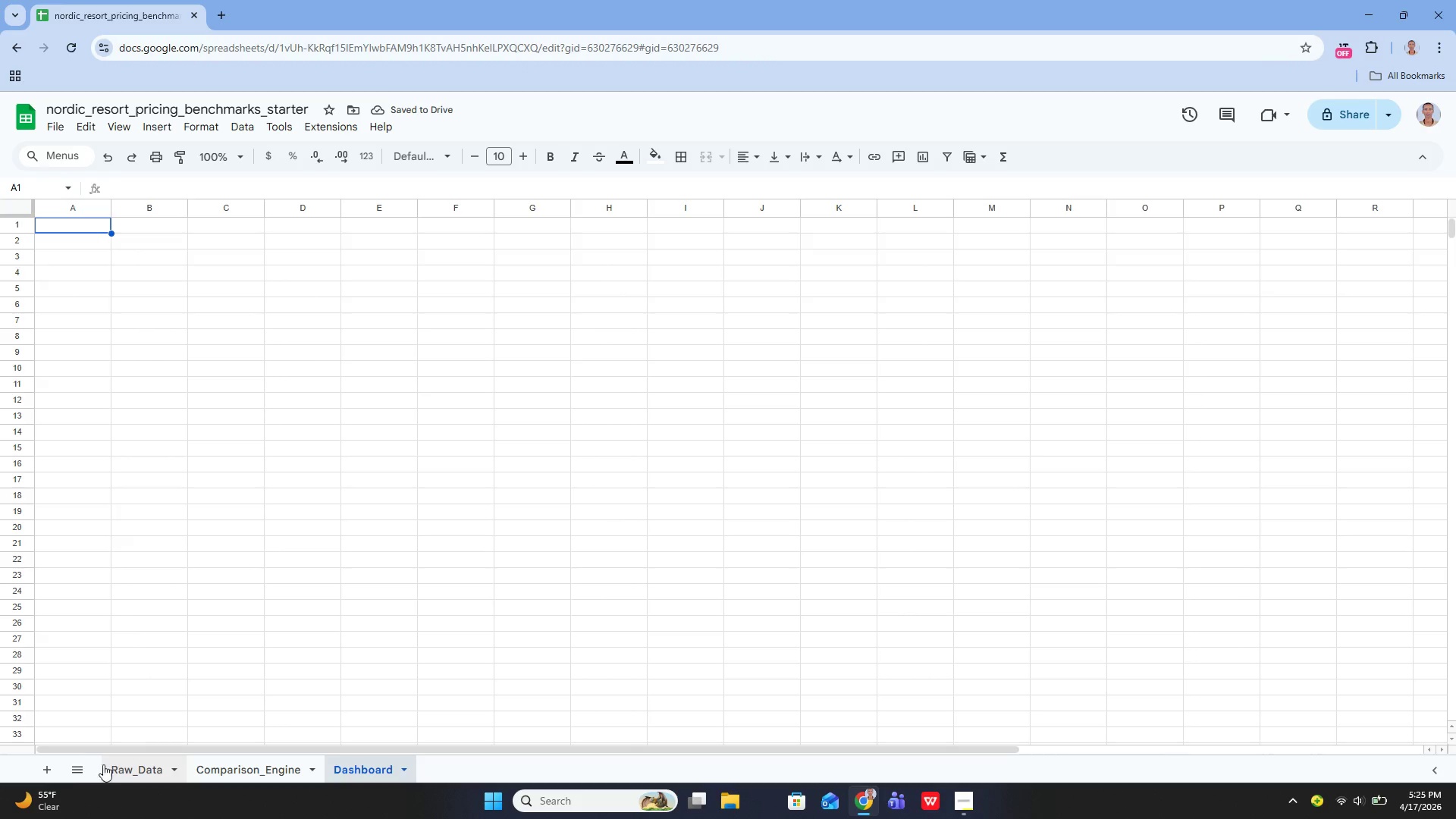 
left_click([49, 764])
 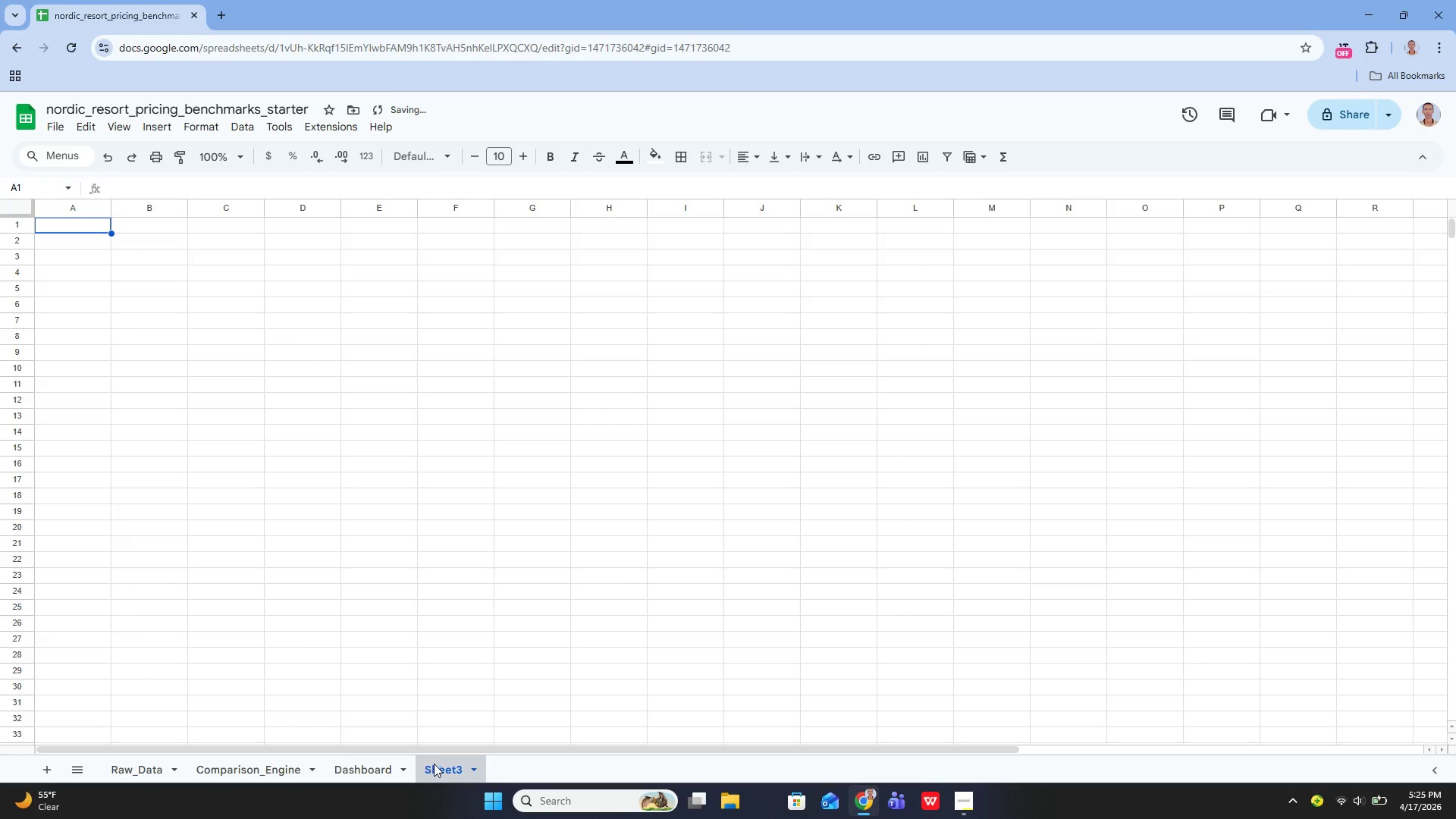 
double_click([442, 766])
 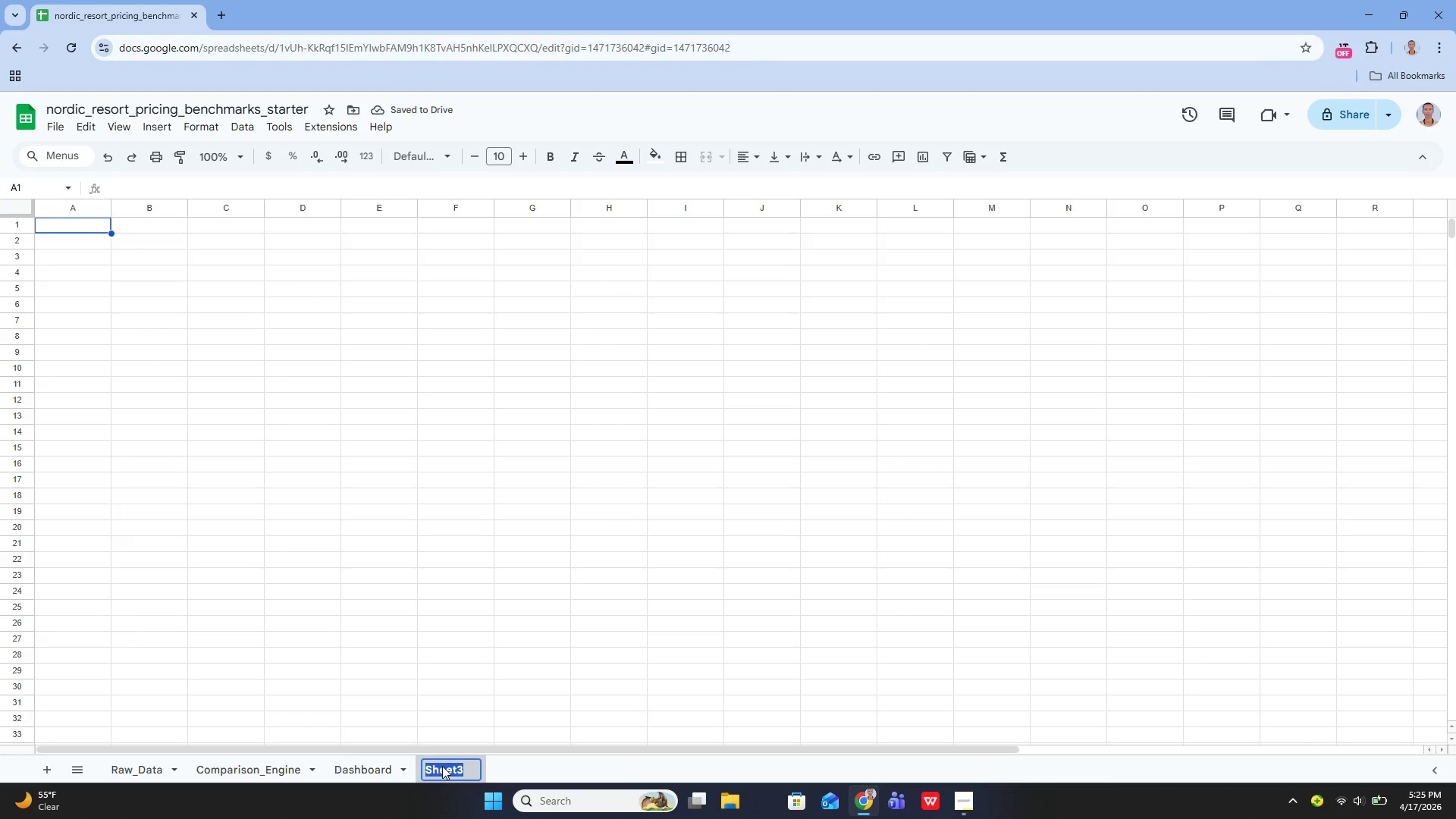 
type(Instructions)
 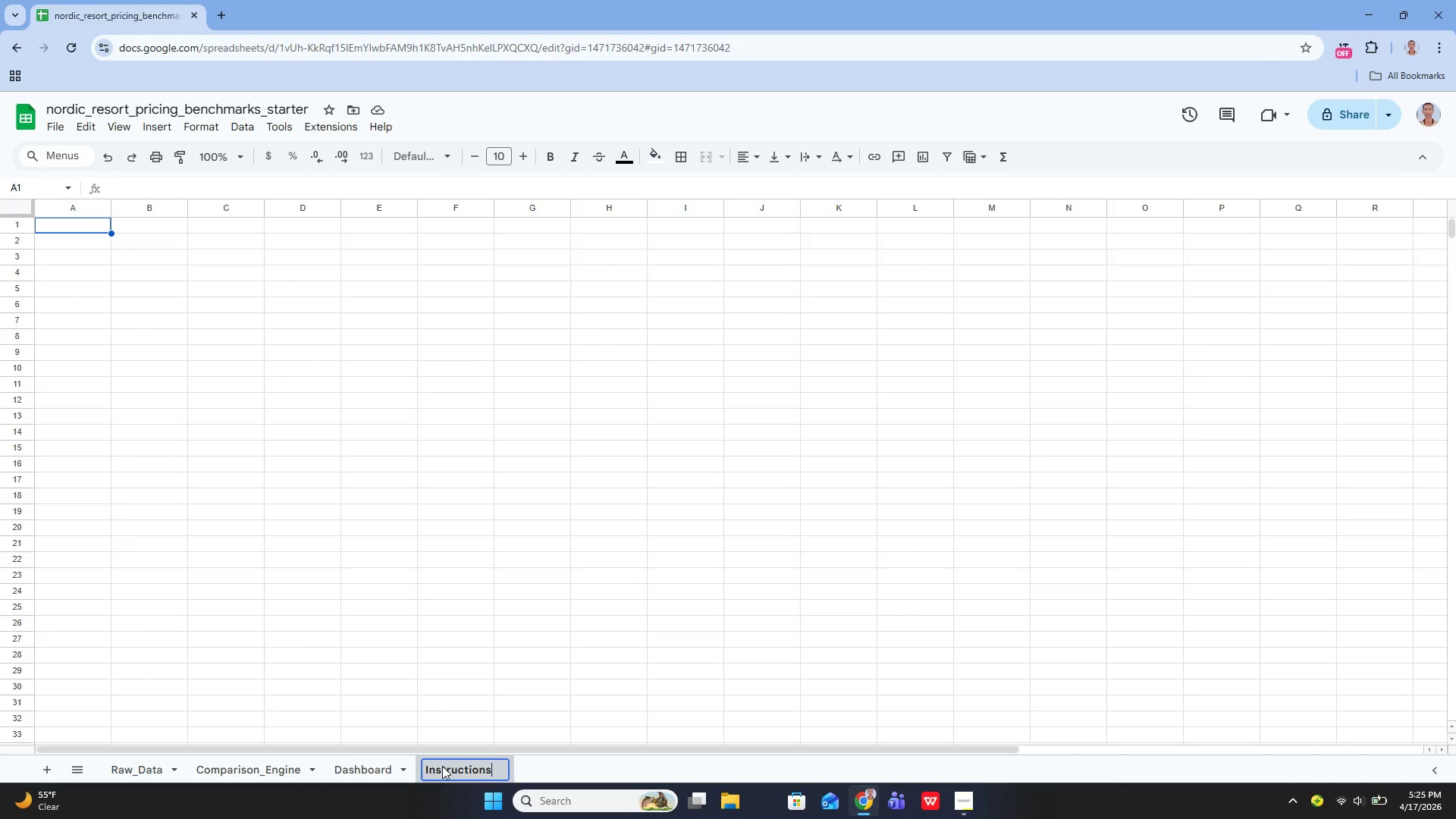 
key(Enter)
 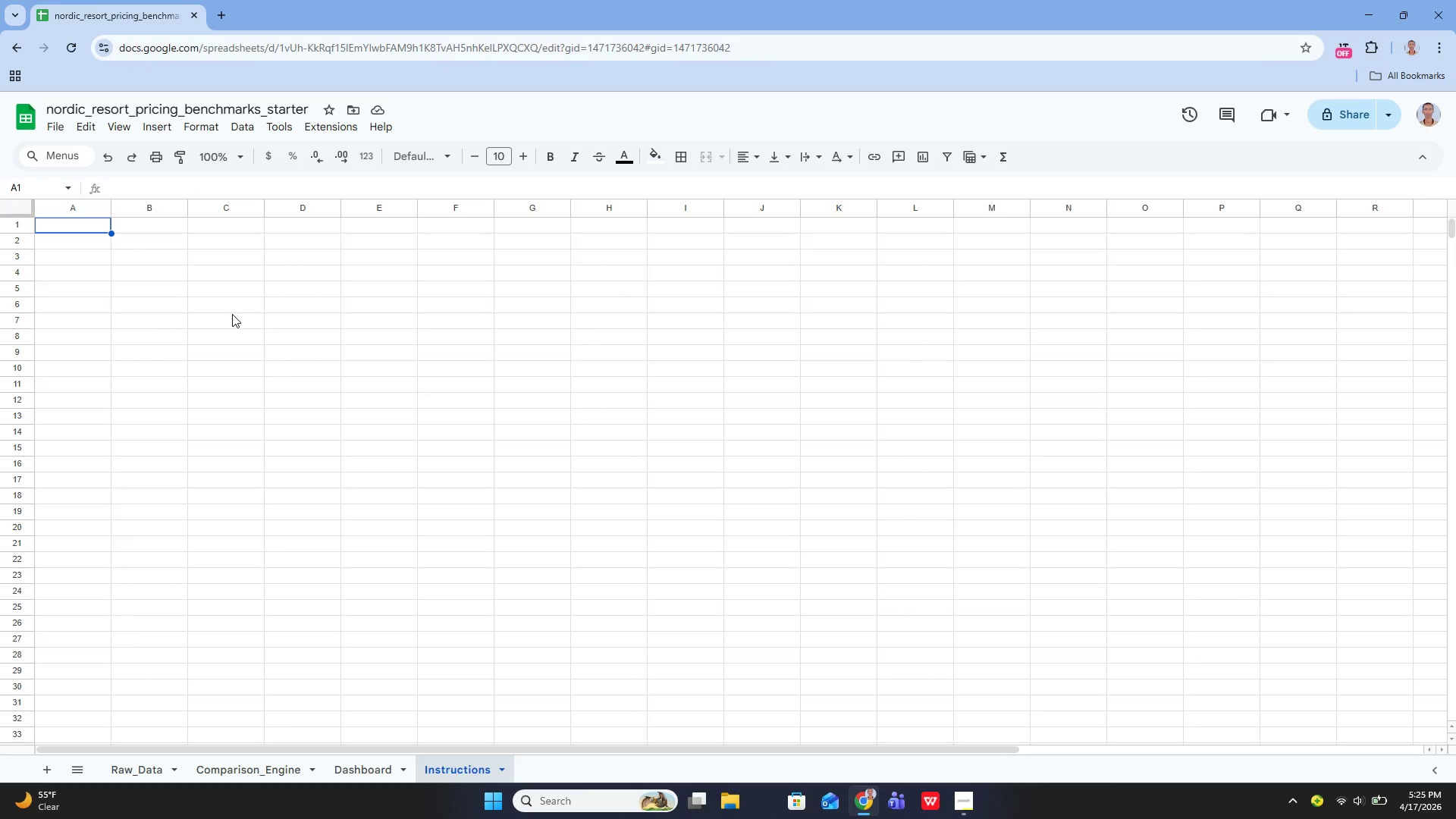 
wait(22.5)
 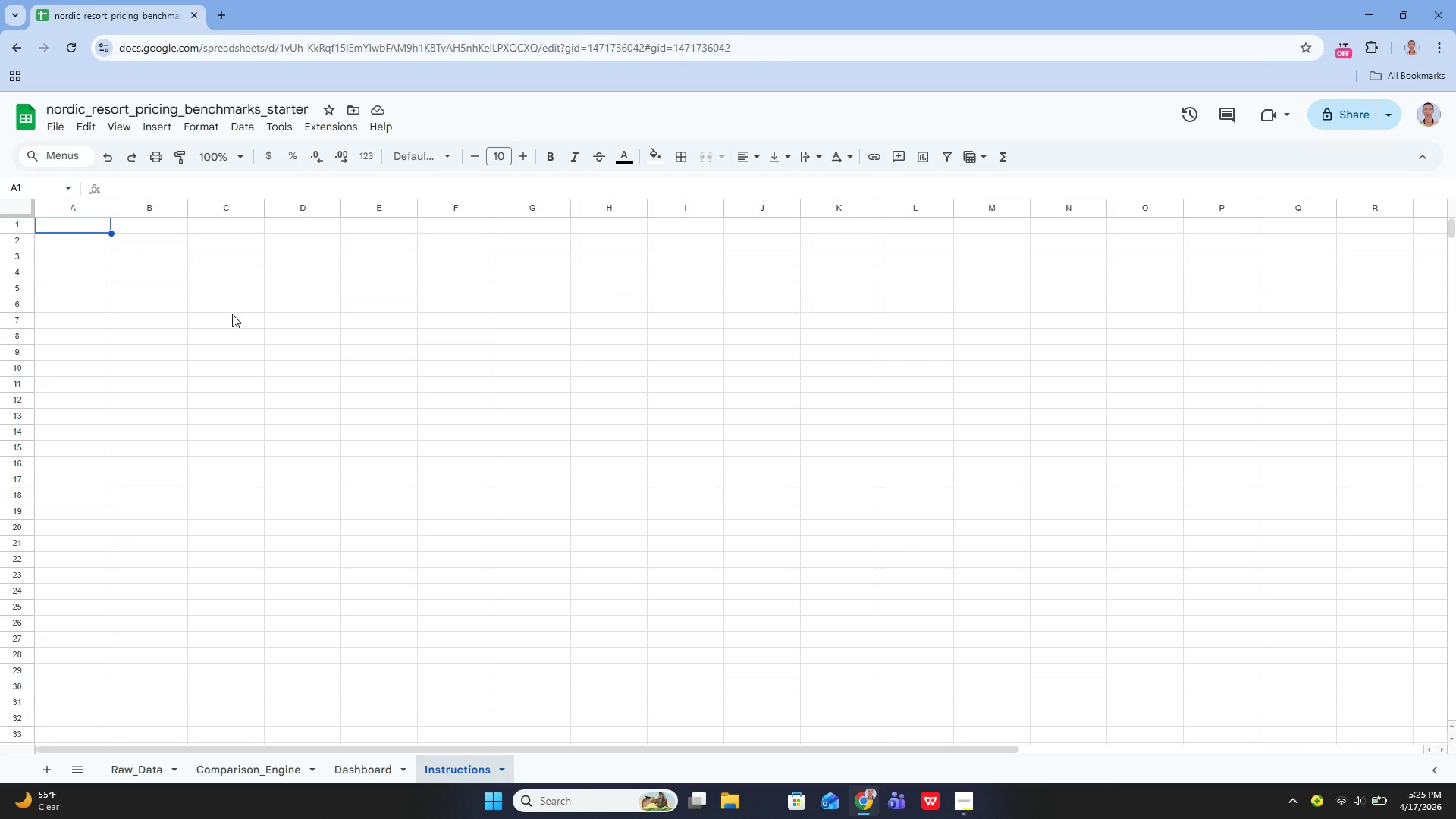 
left_click([145, 774])
 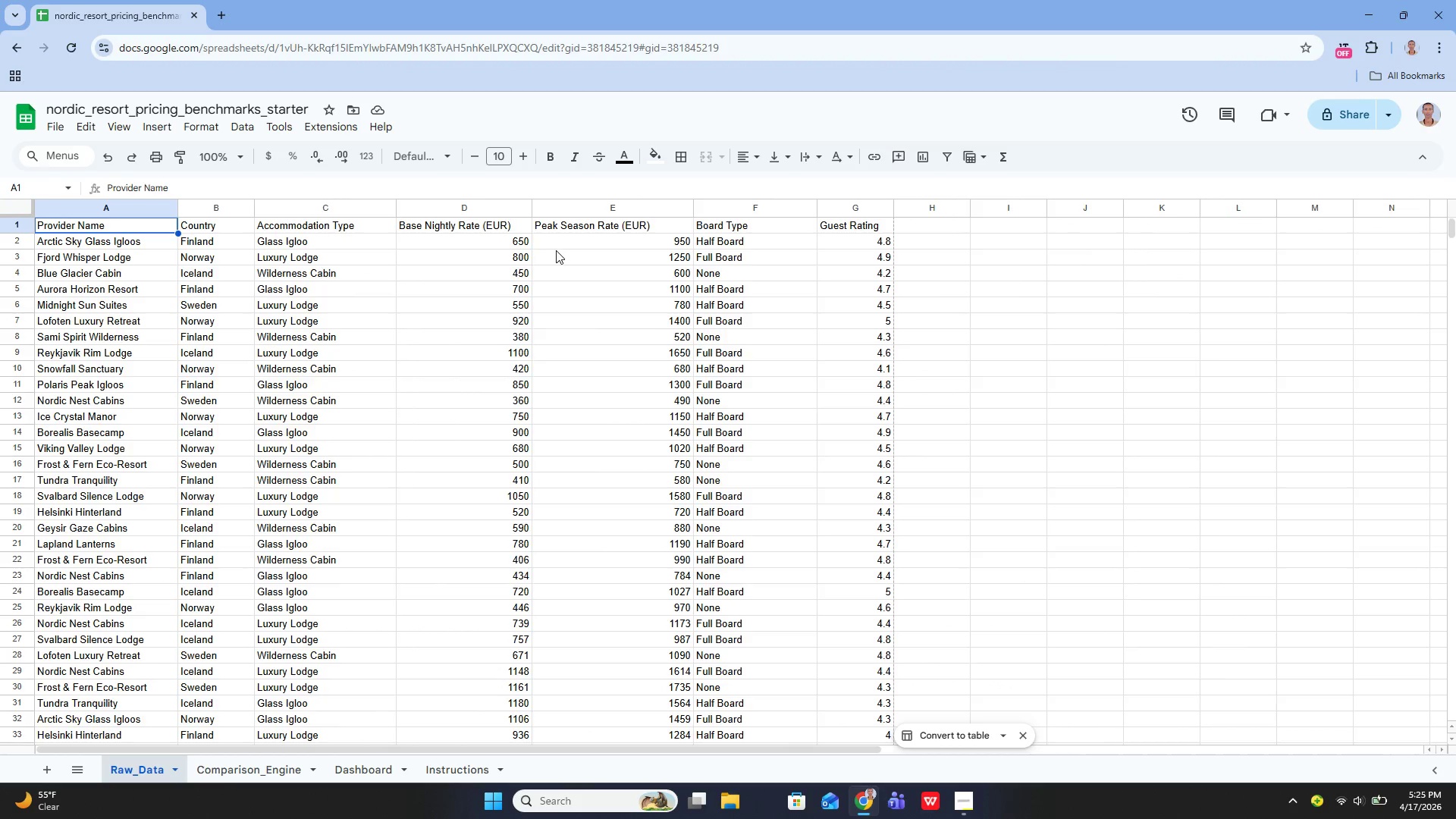 
wait(14.19)
 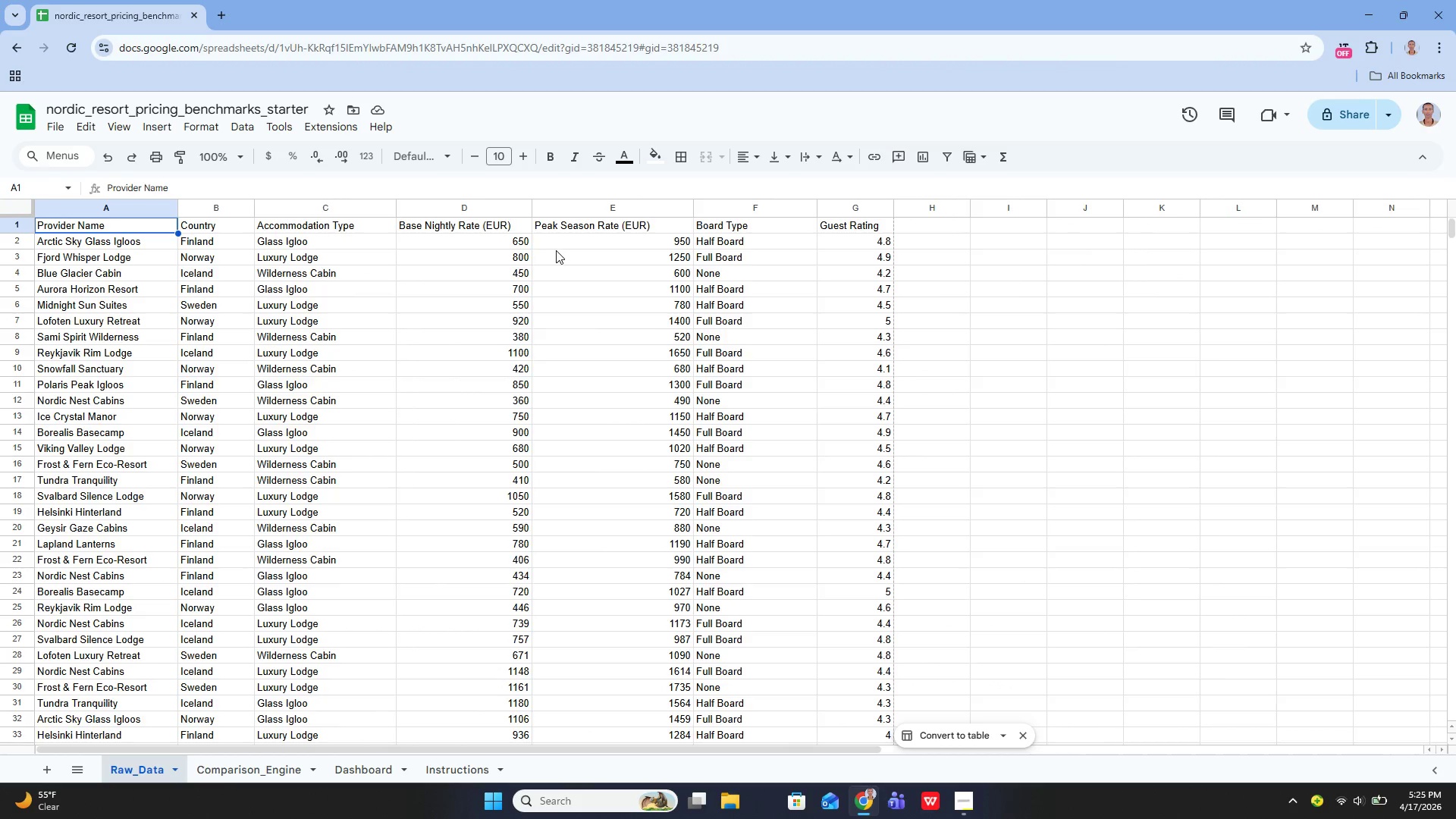 
left_click([910, 233])
 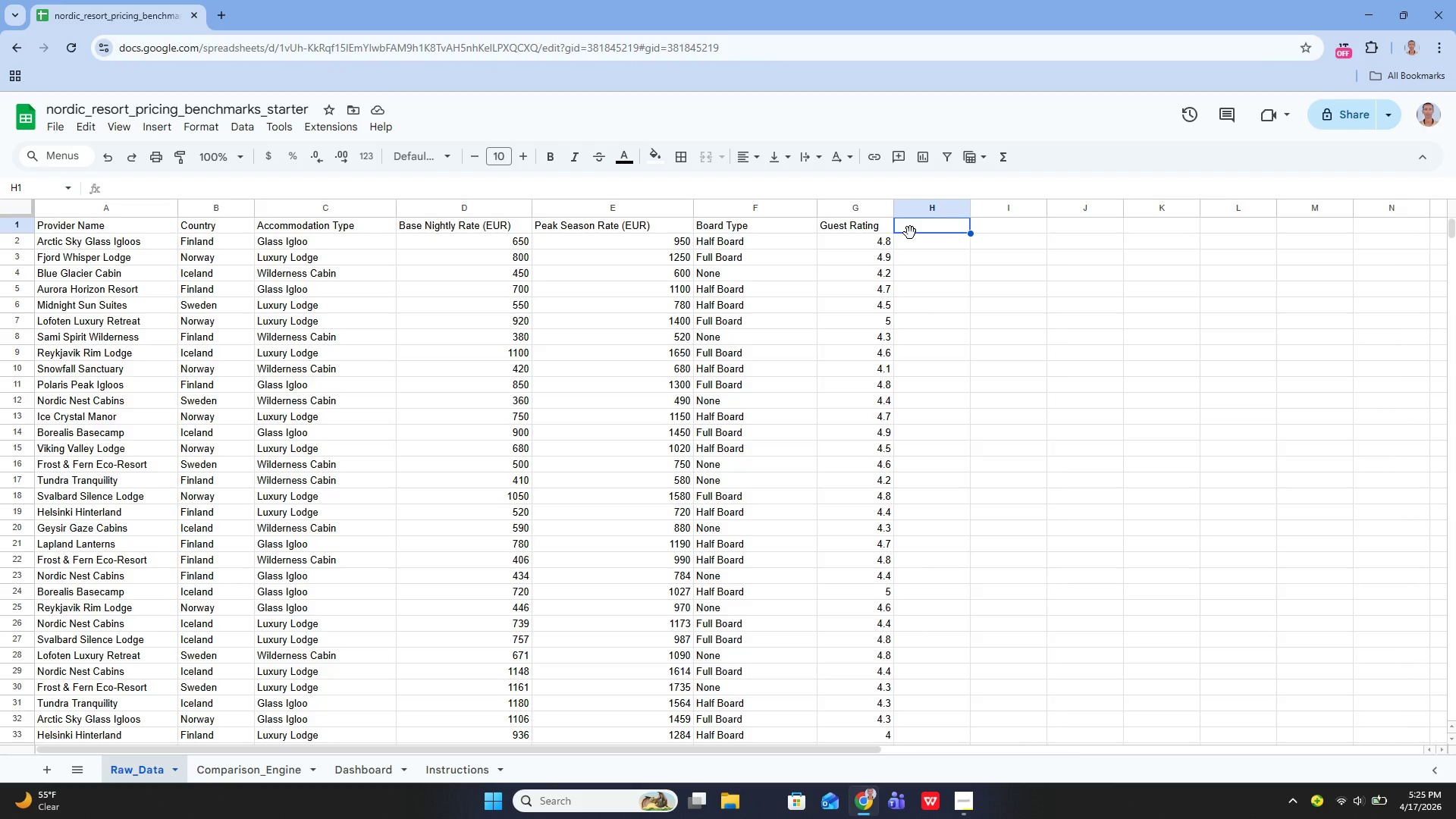 
key(Enter)
 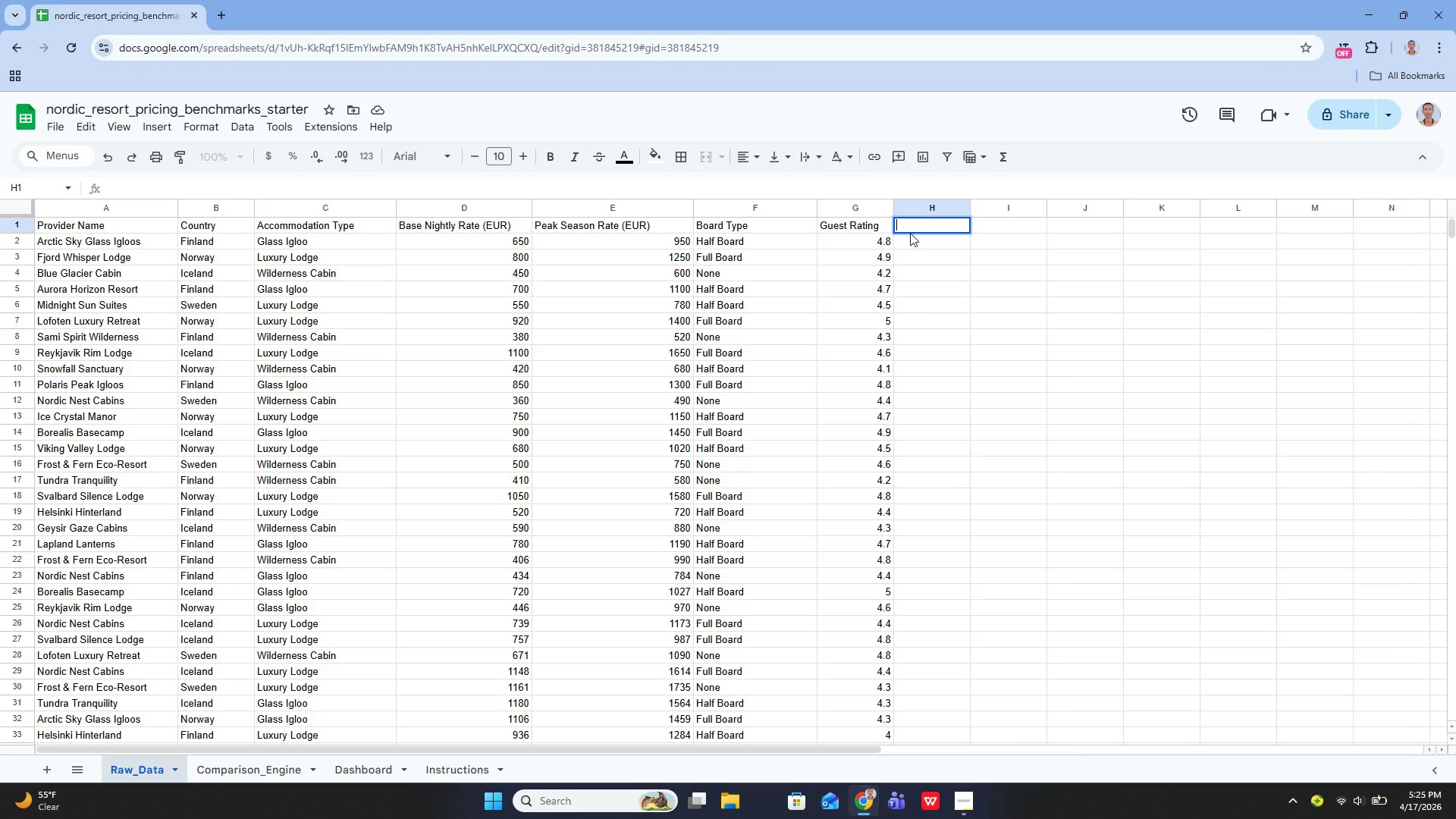 
type(Value Index)
 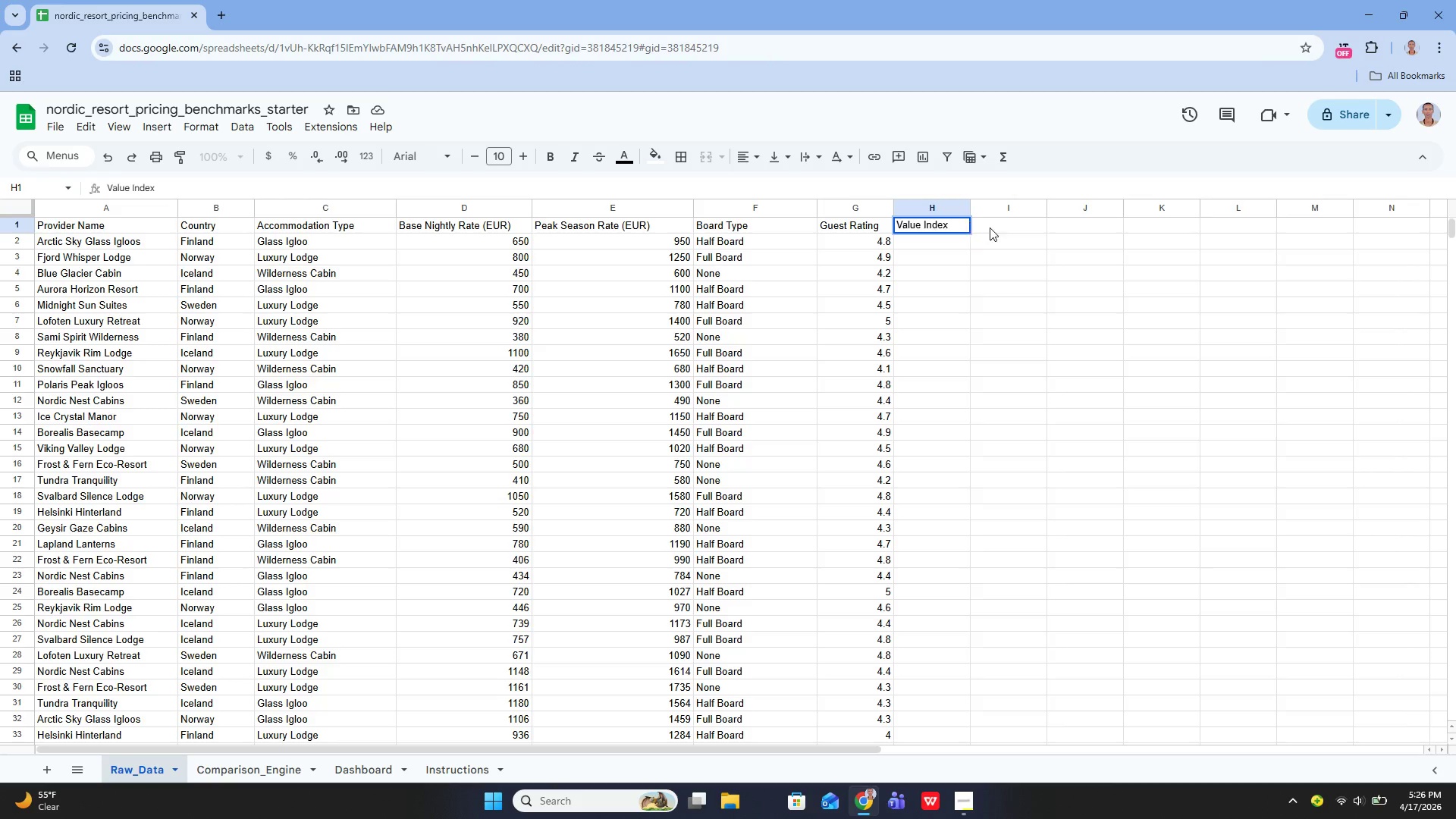 
left_click([990, 228])
 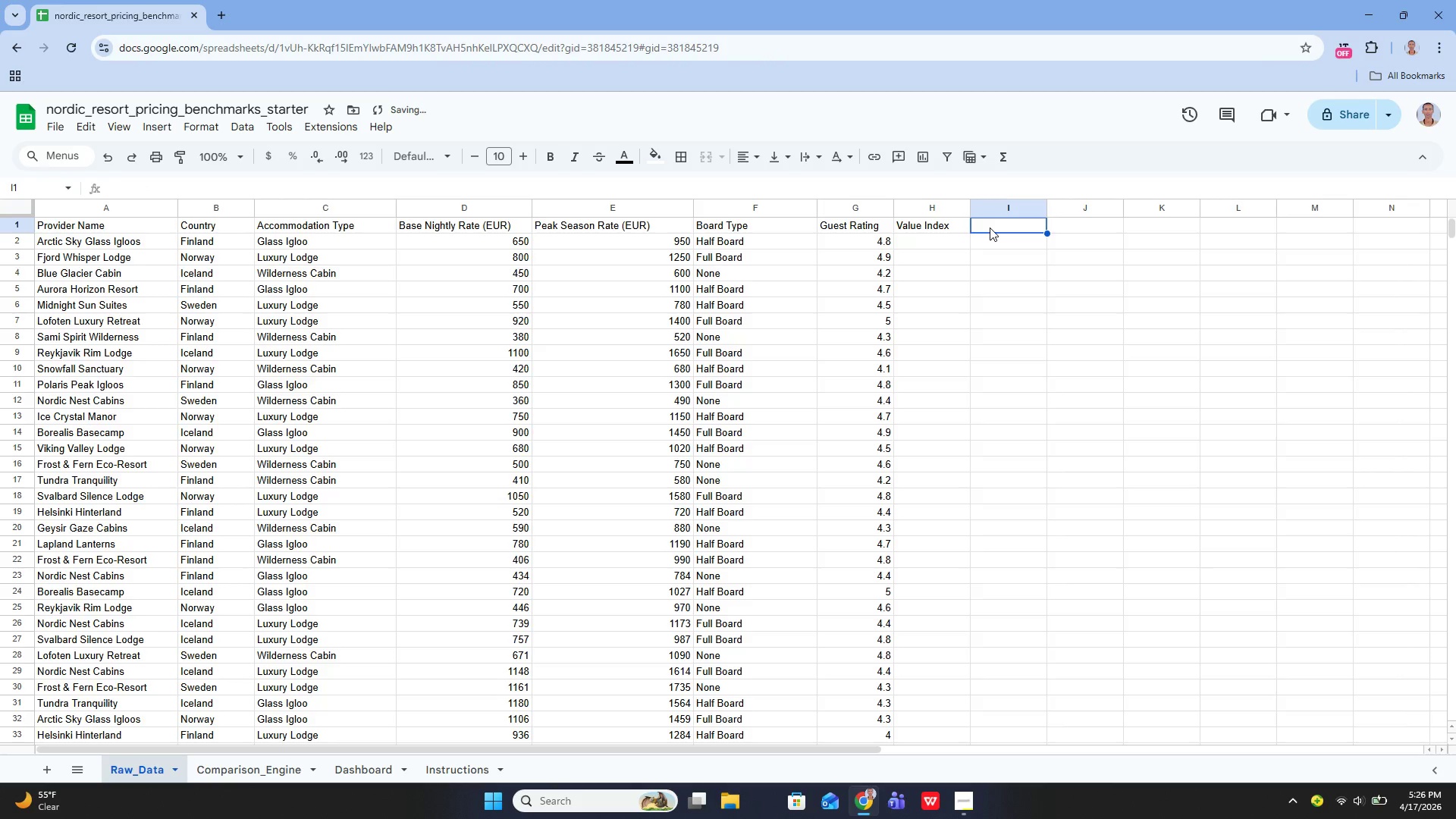 
key(Enter)
 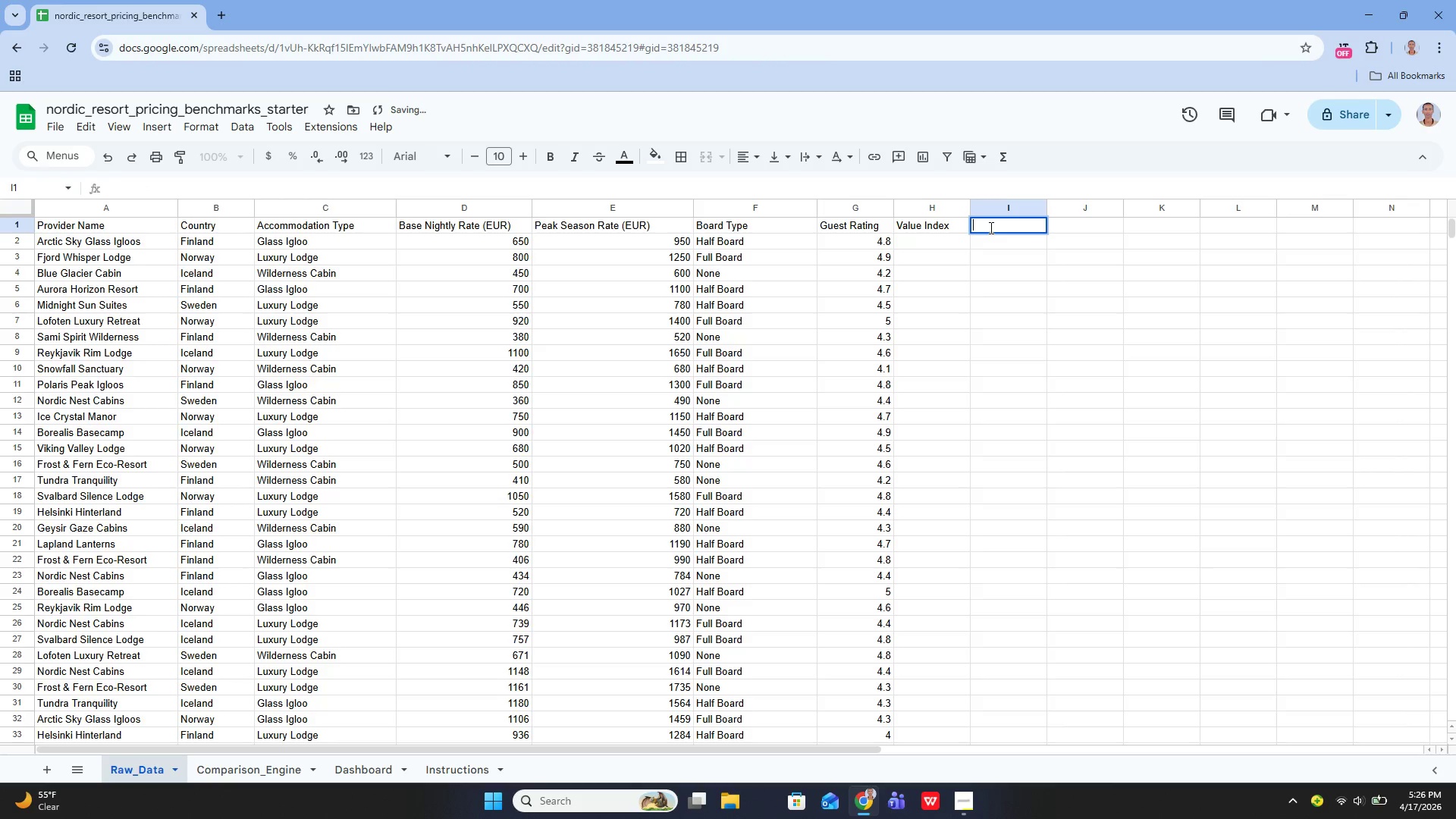 
type(Peak Seso Premium)
 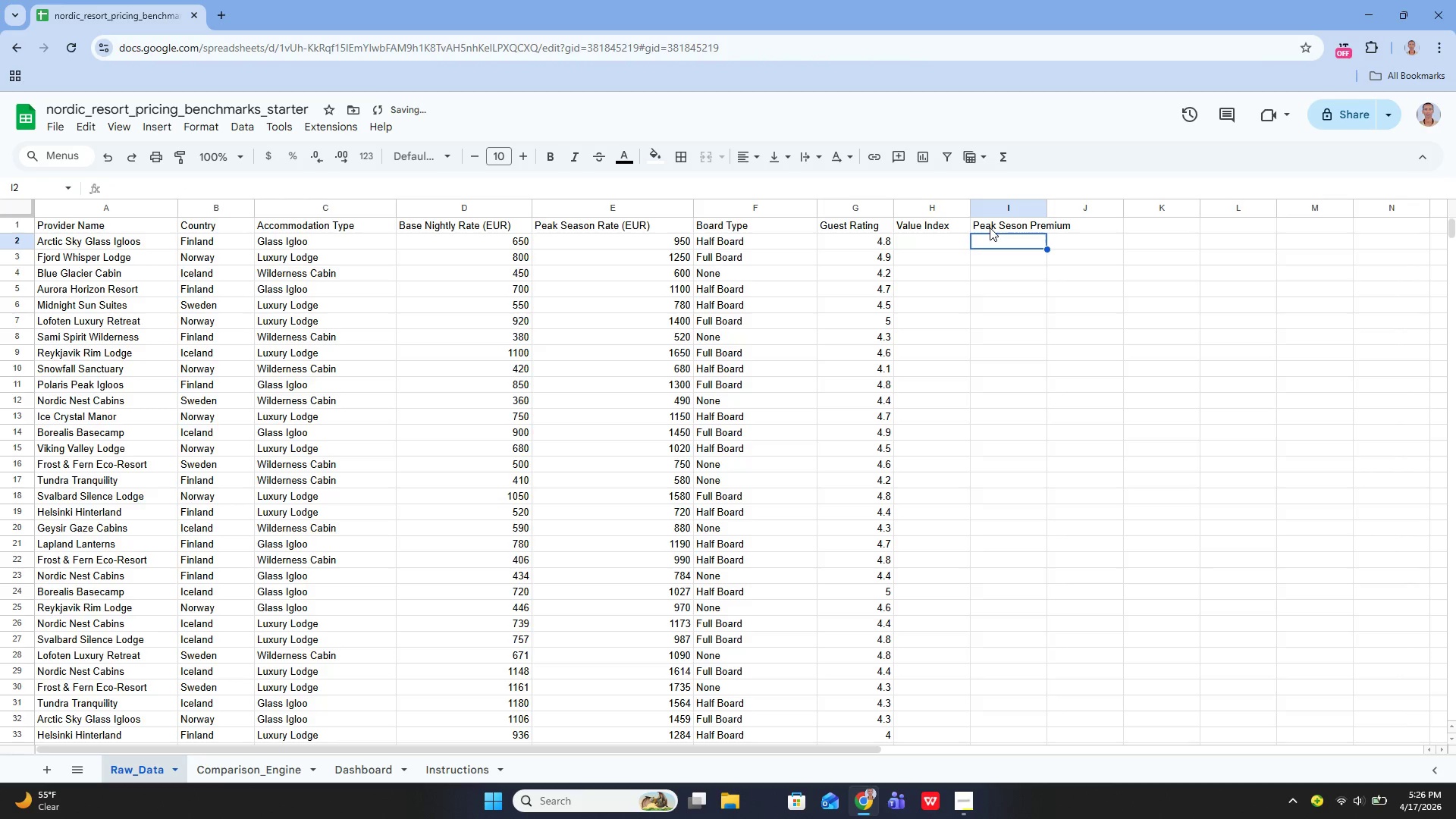 
 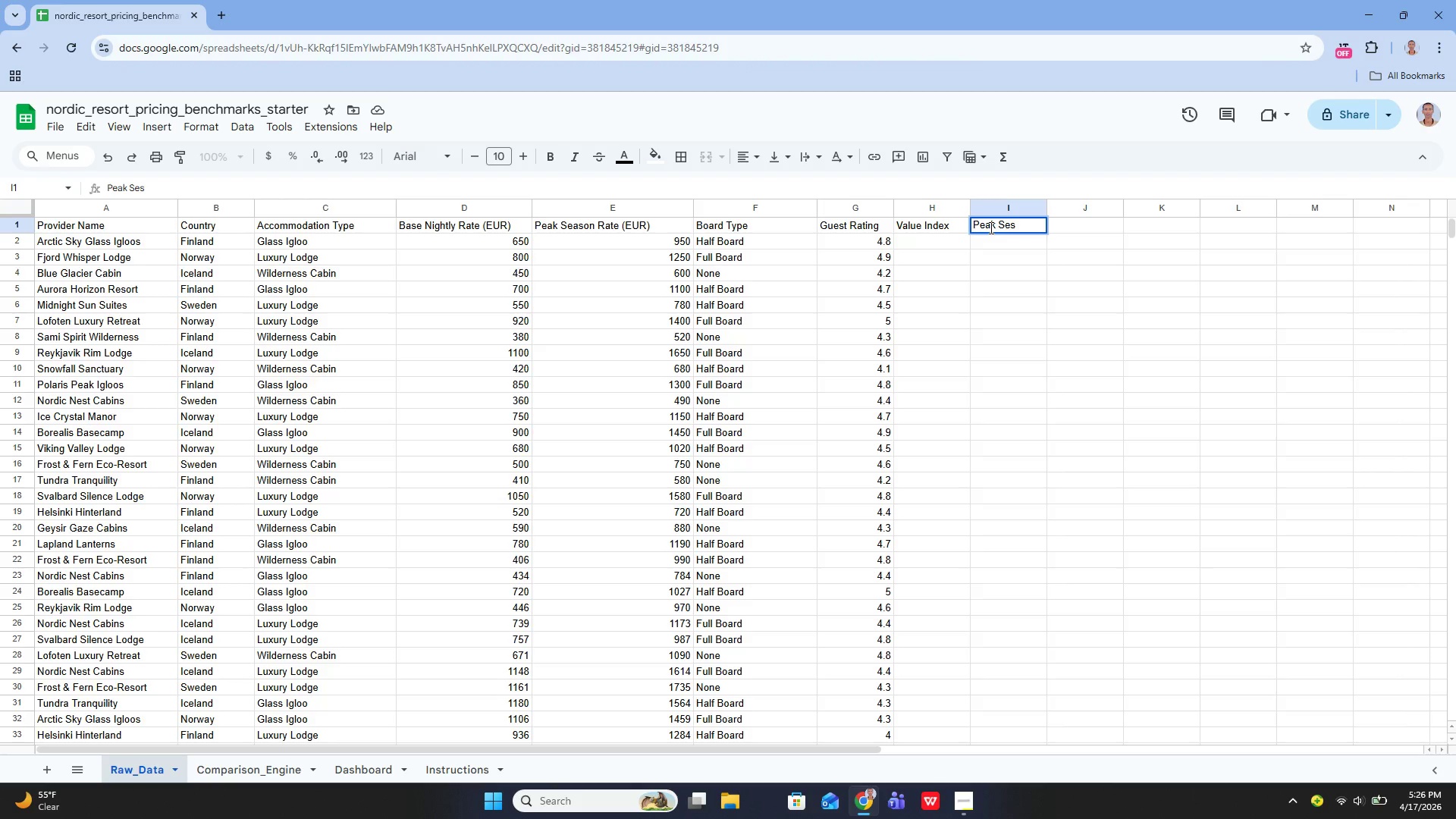 
hold_key(key=N, duration=0.33)
 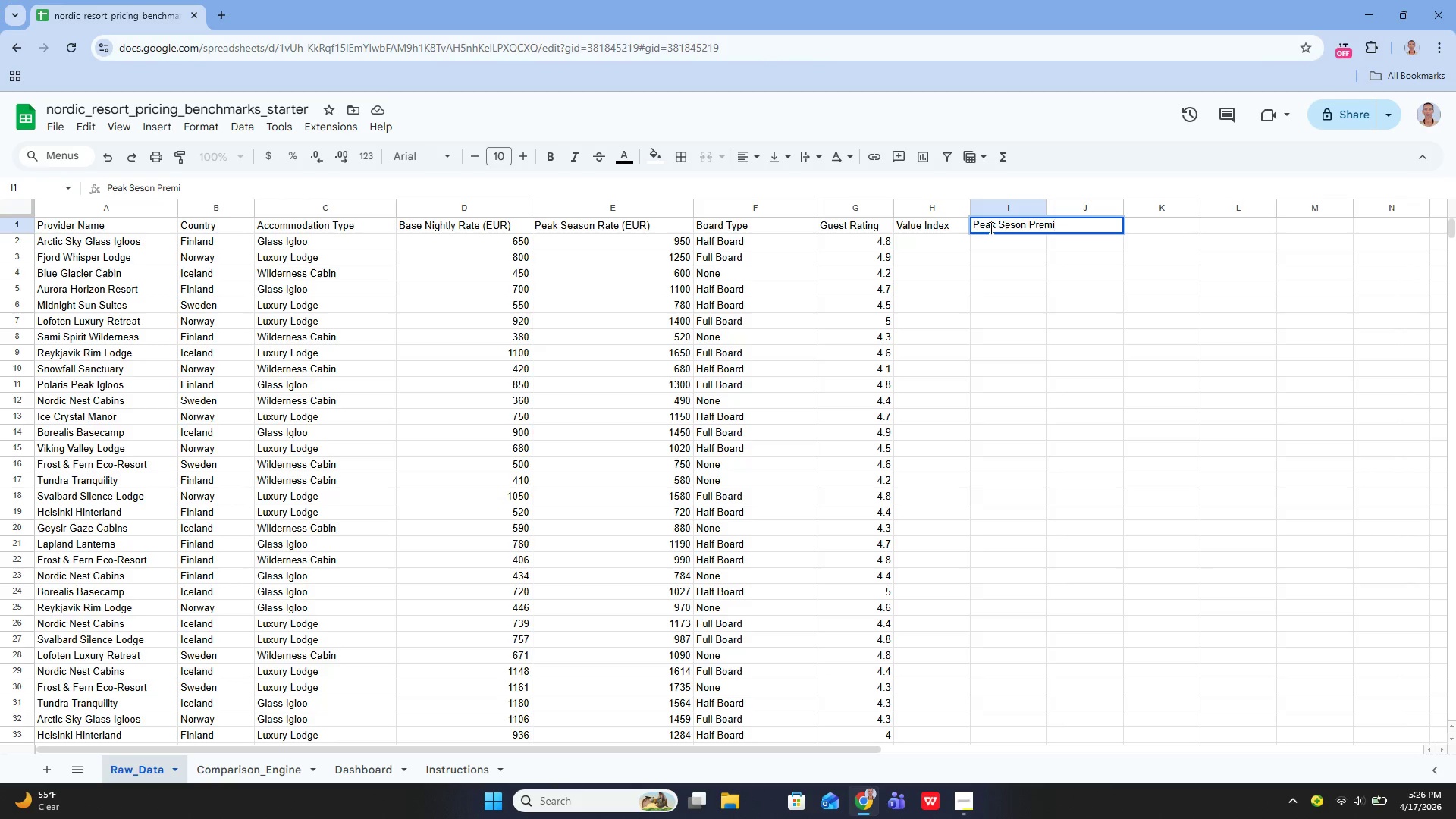 
key(Enter)
 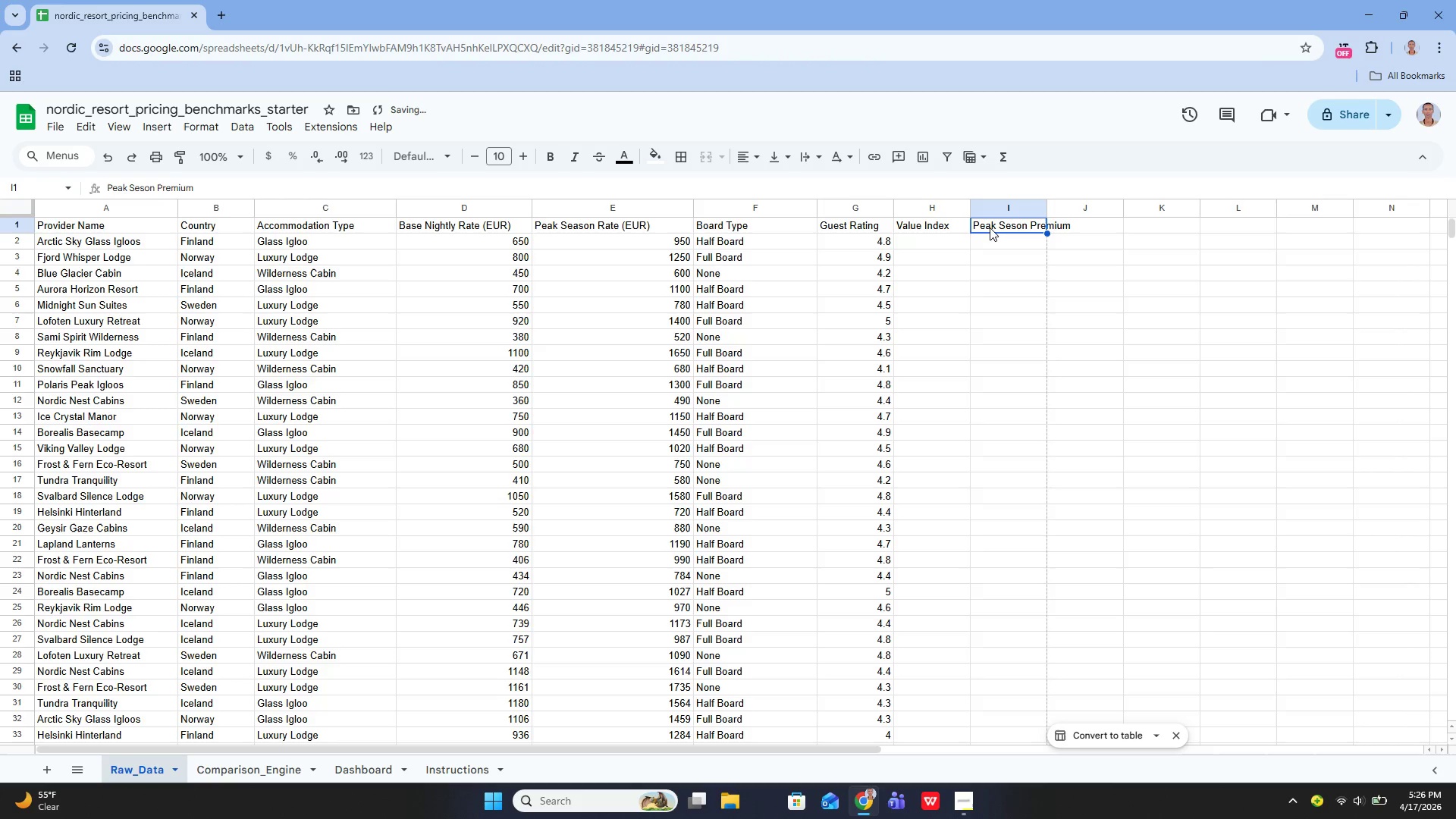 
key(ArrowUp)
 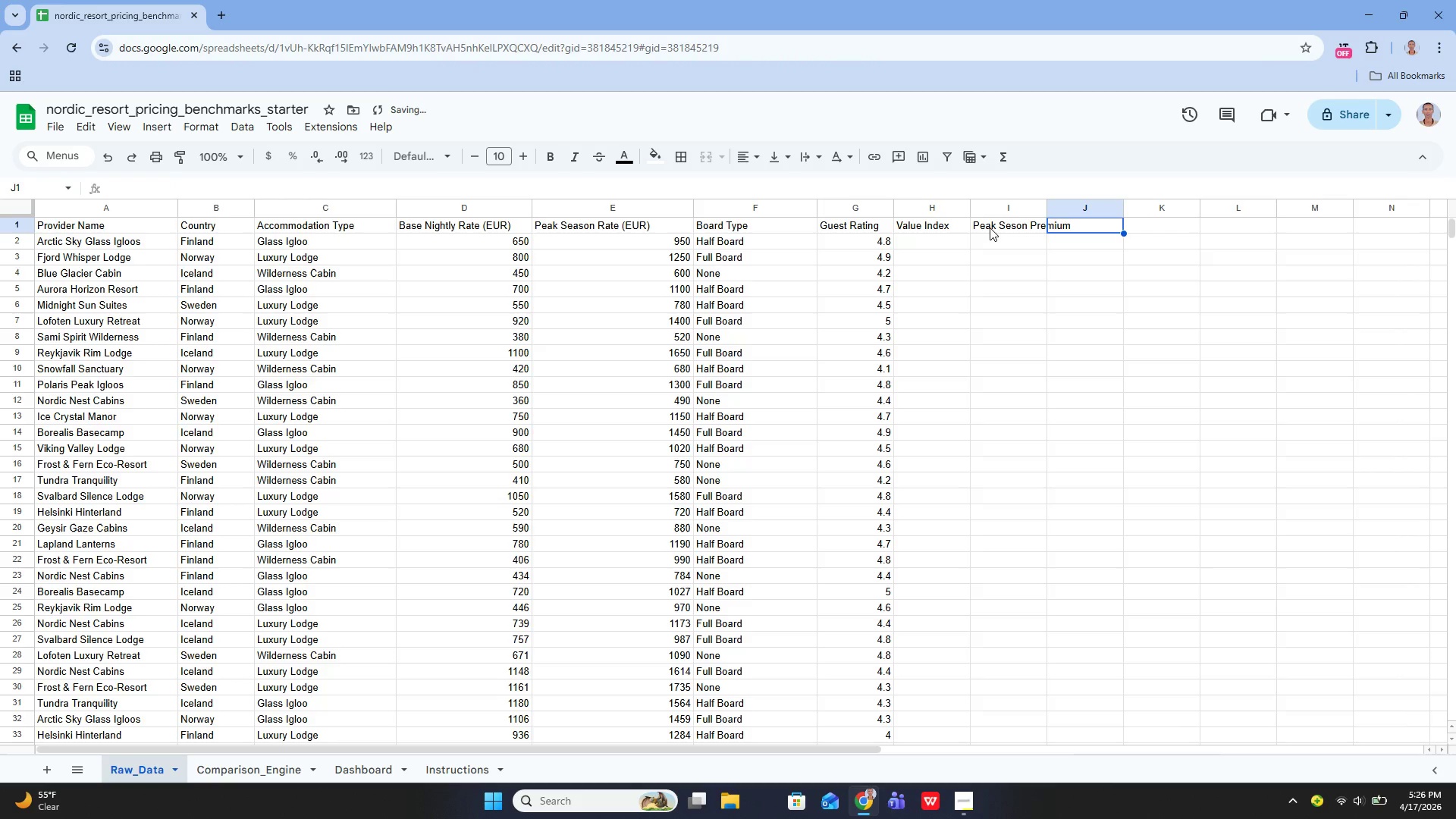 
key(ArrowRight)
 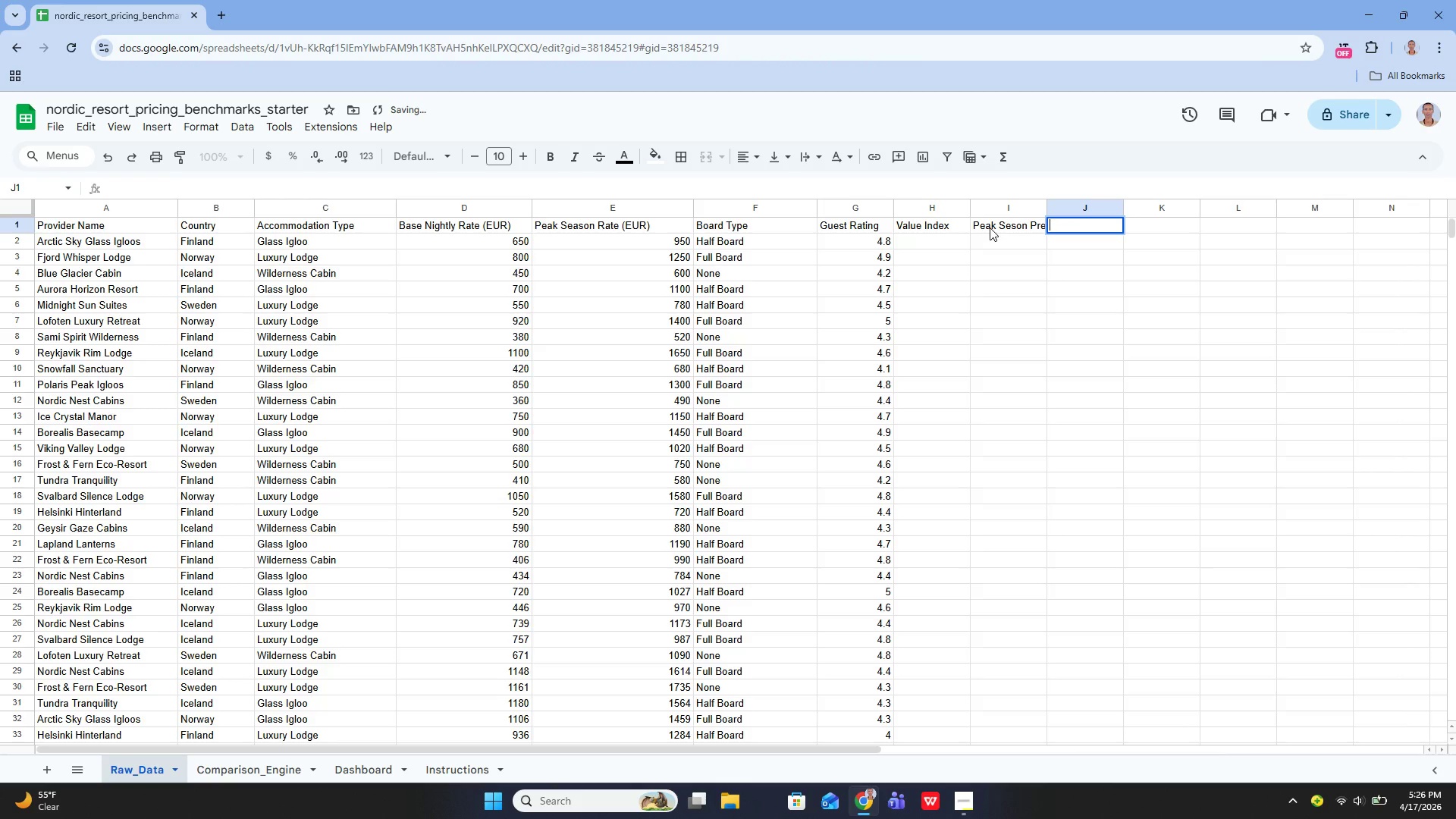 
key(Enter)
 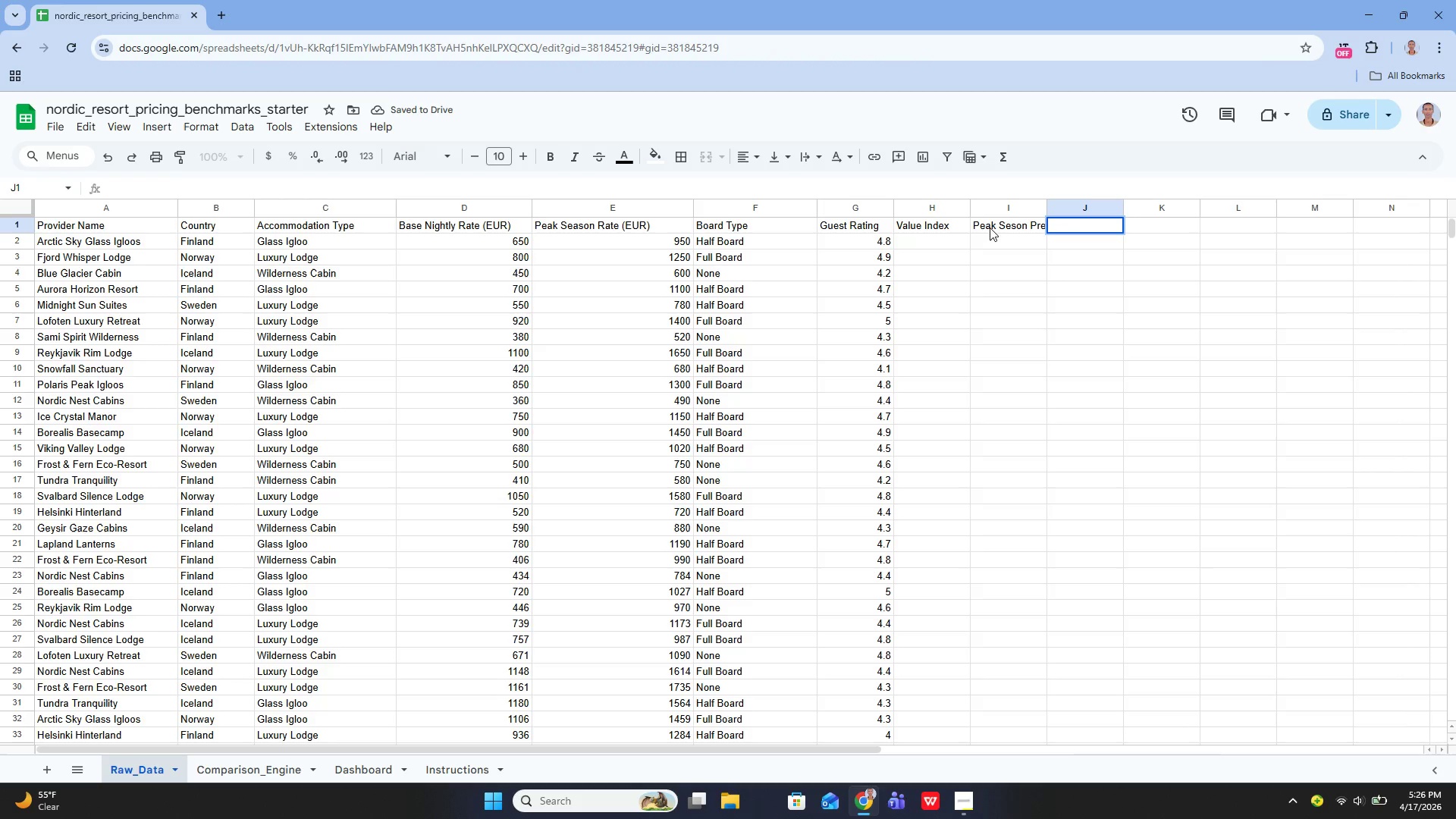 
left_click([1007, 222])
 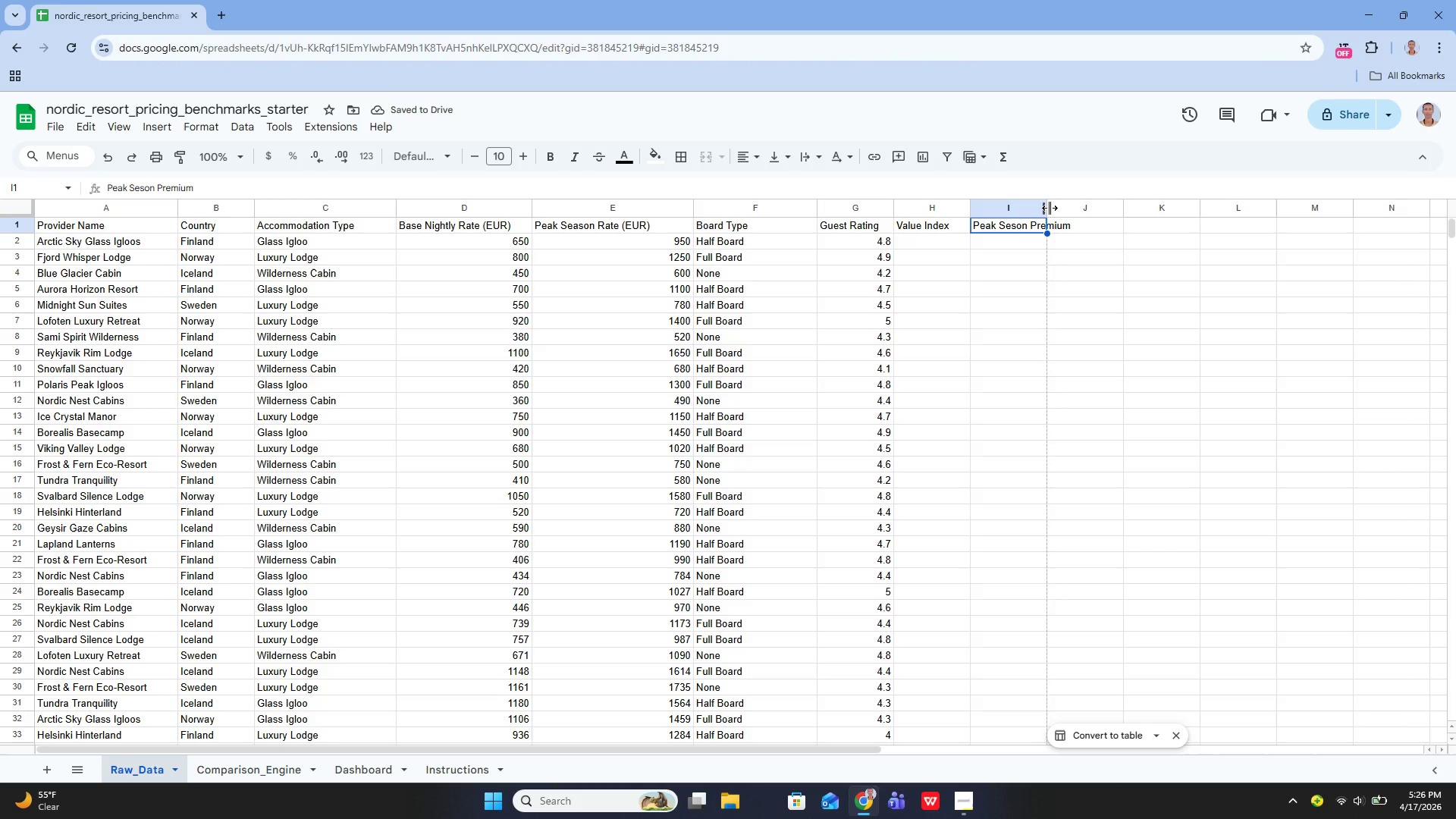 
left_click_drag(start_coordinate=[1050, 208], to_coordinate=[1087, 223])
 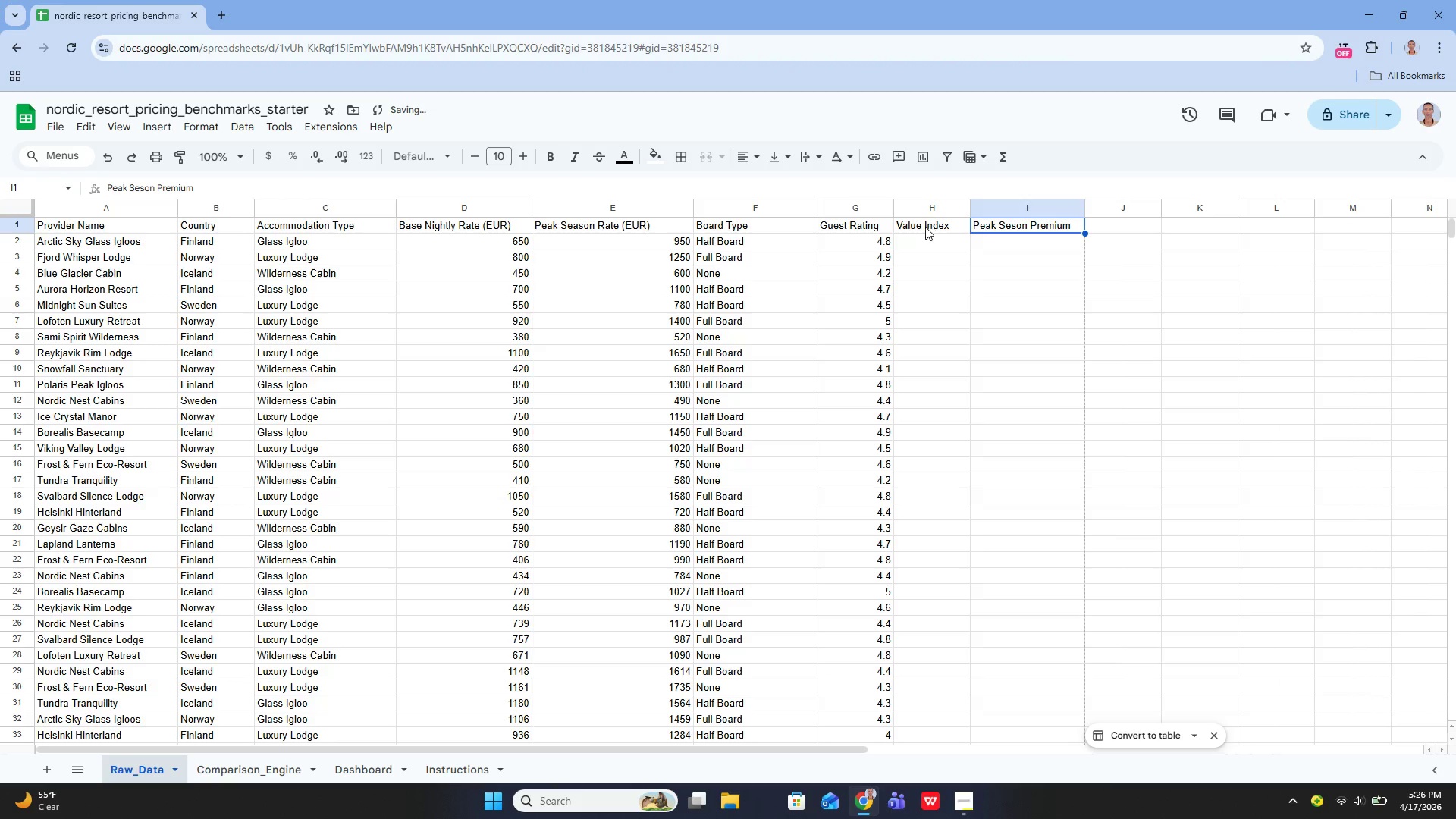 
left_click([922, 238])
 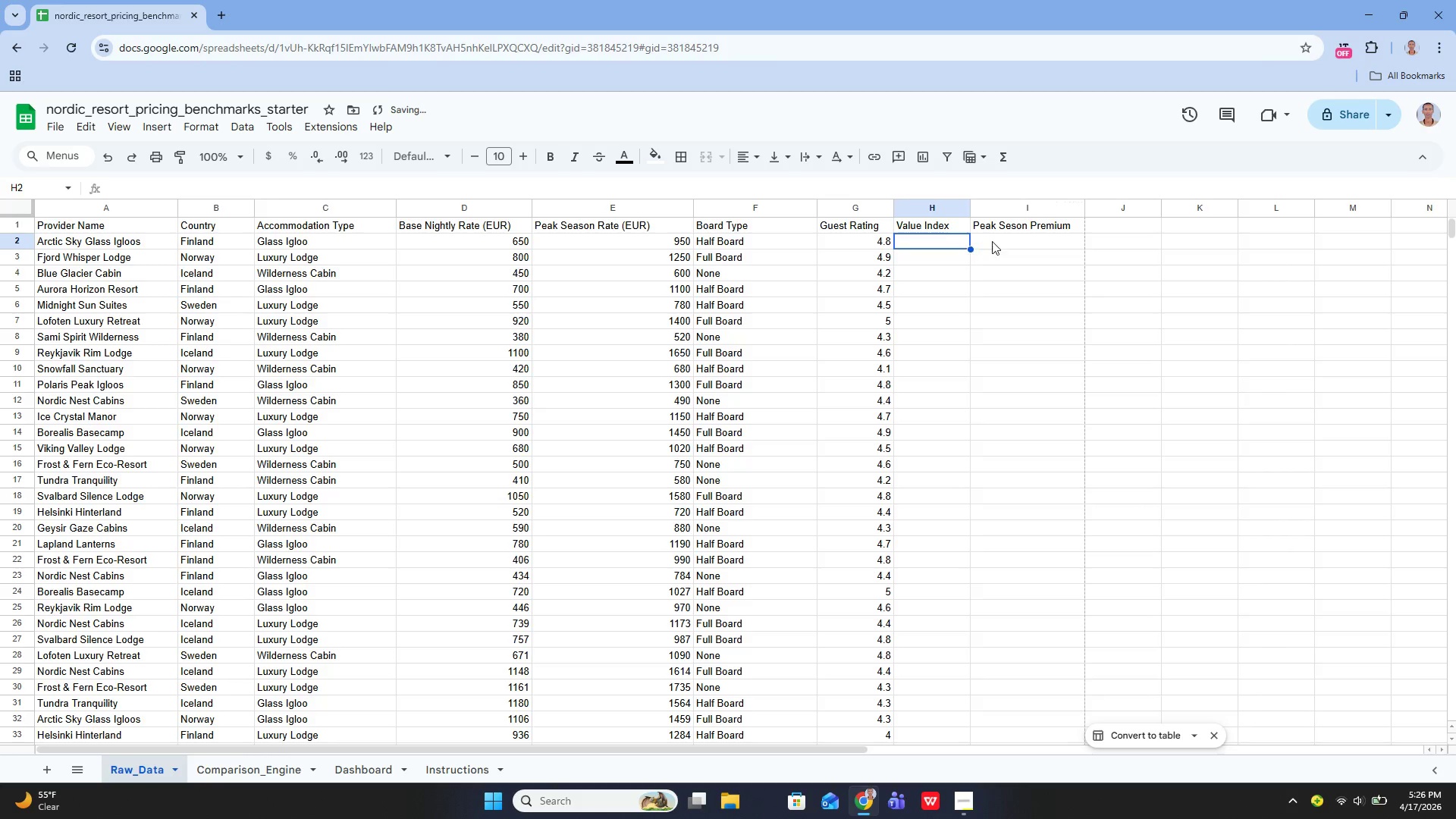 
left_click([1002, 237])
 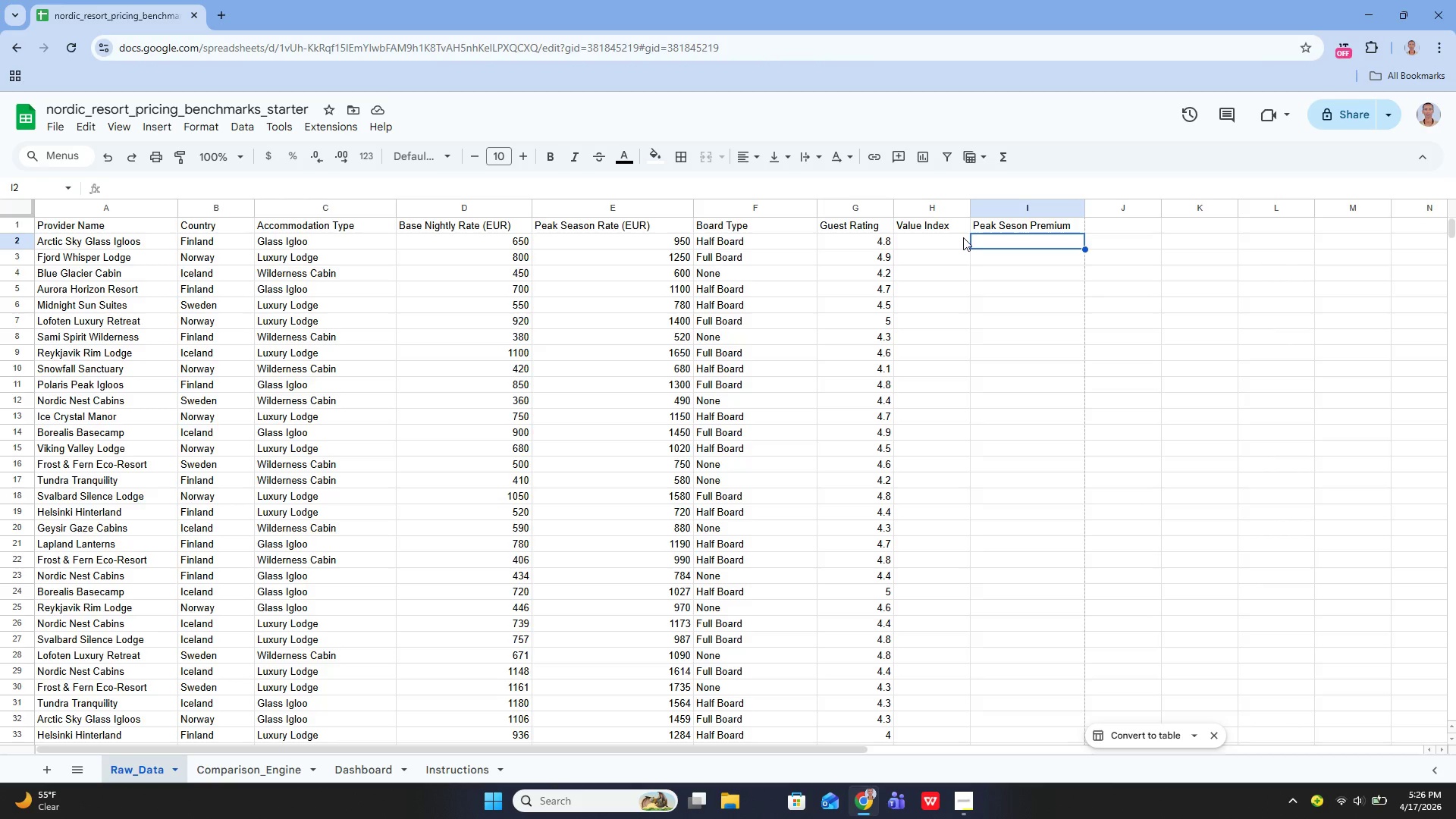 
wait(8.41)
 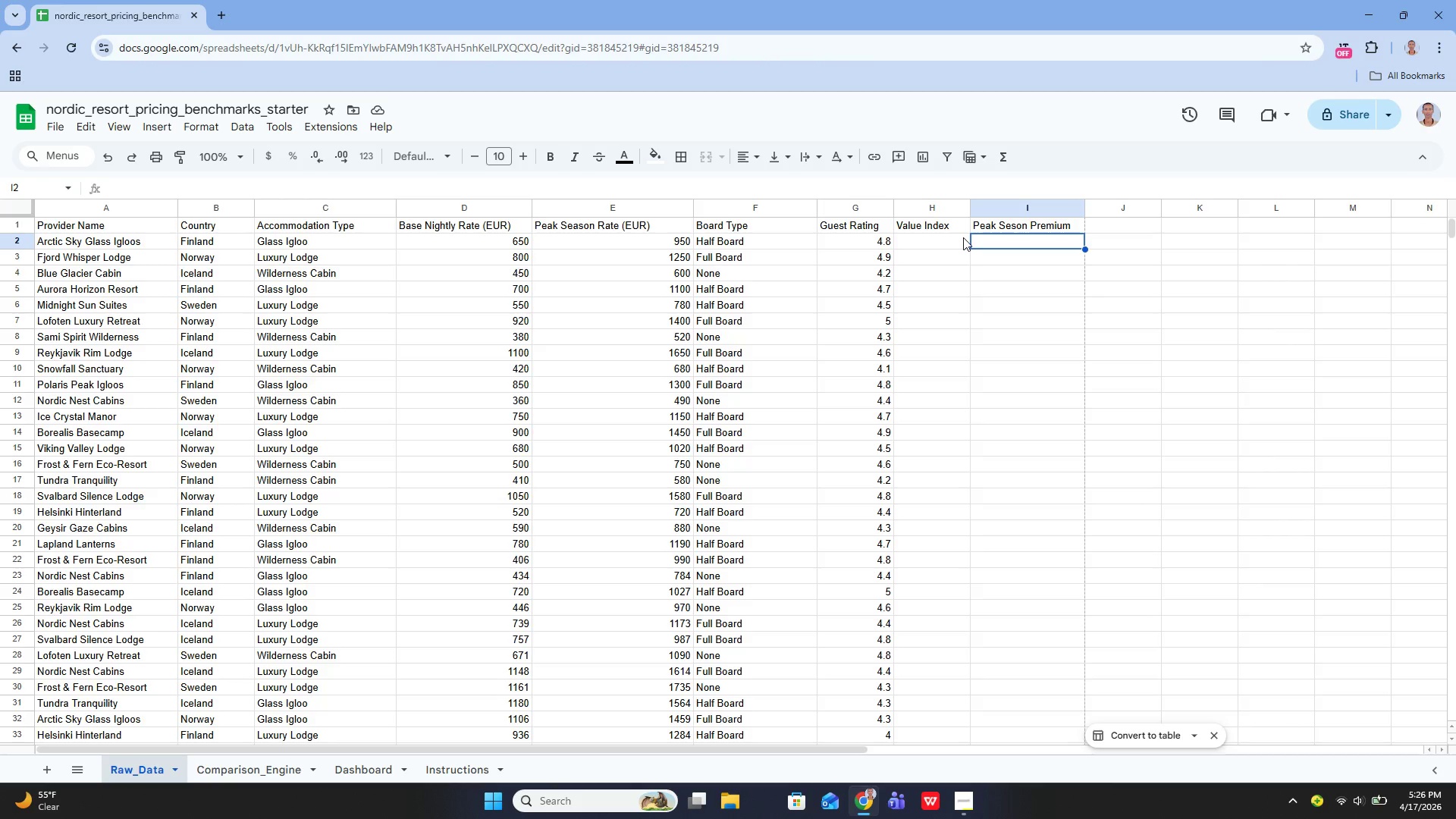 
hold_key(key=ShiftLeft, duration=0.41)
 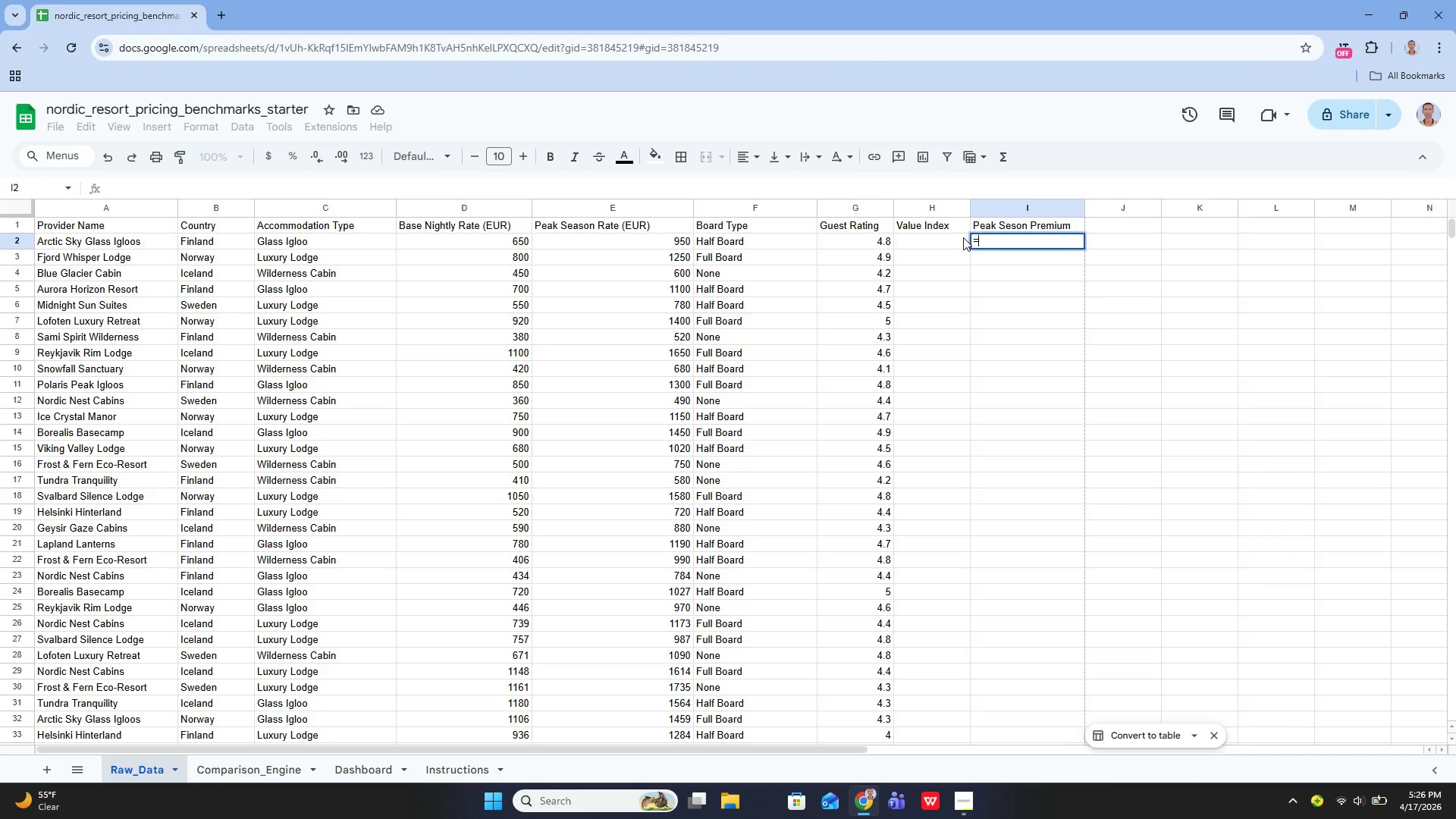 
type(=IF)
 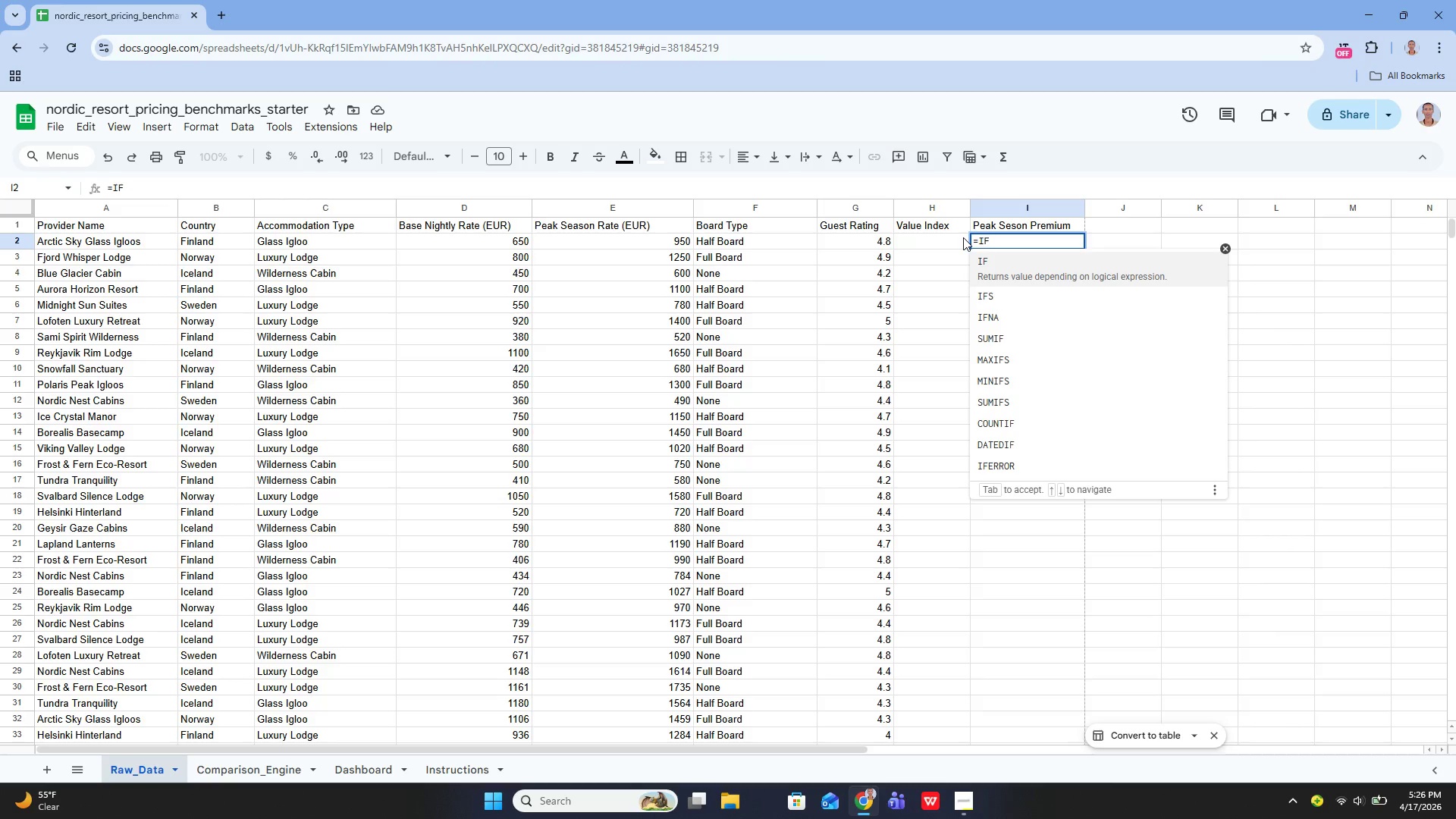 
key(ArrowUp)
 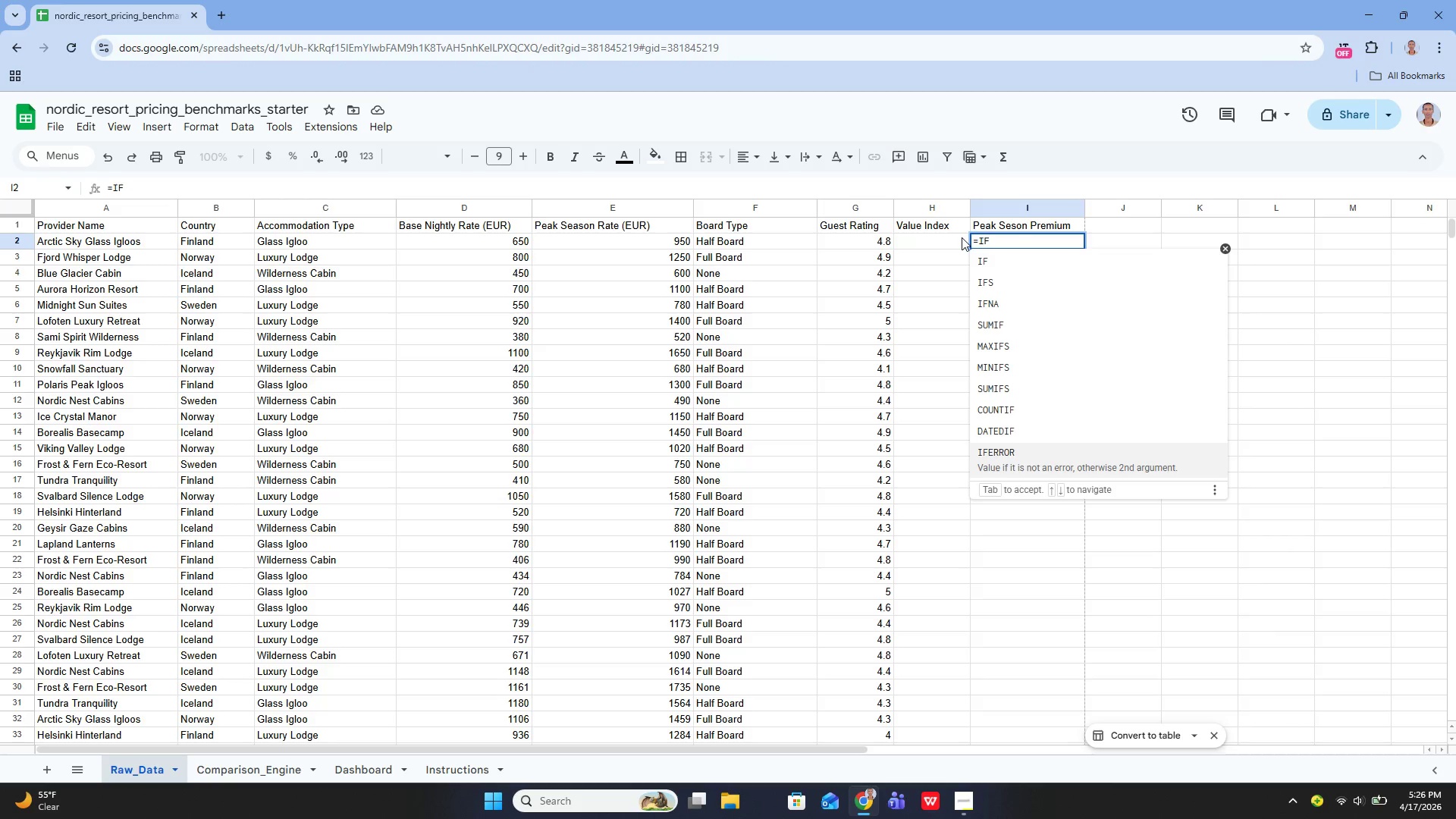 
key(Enter)
 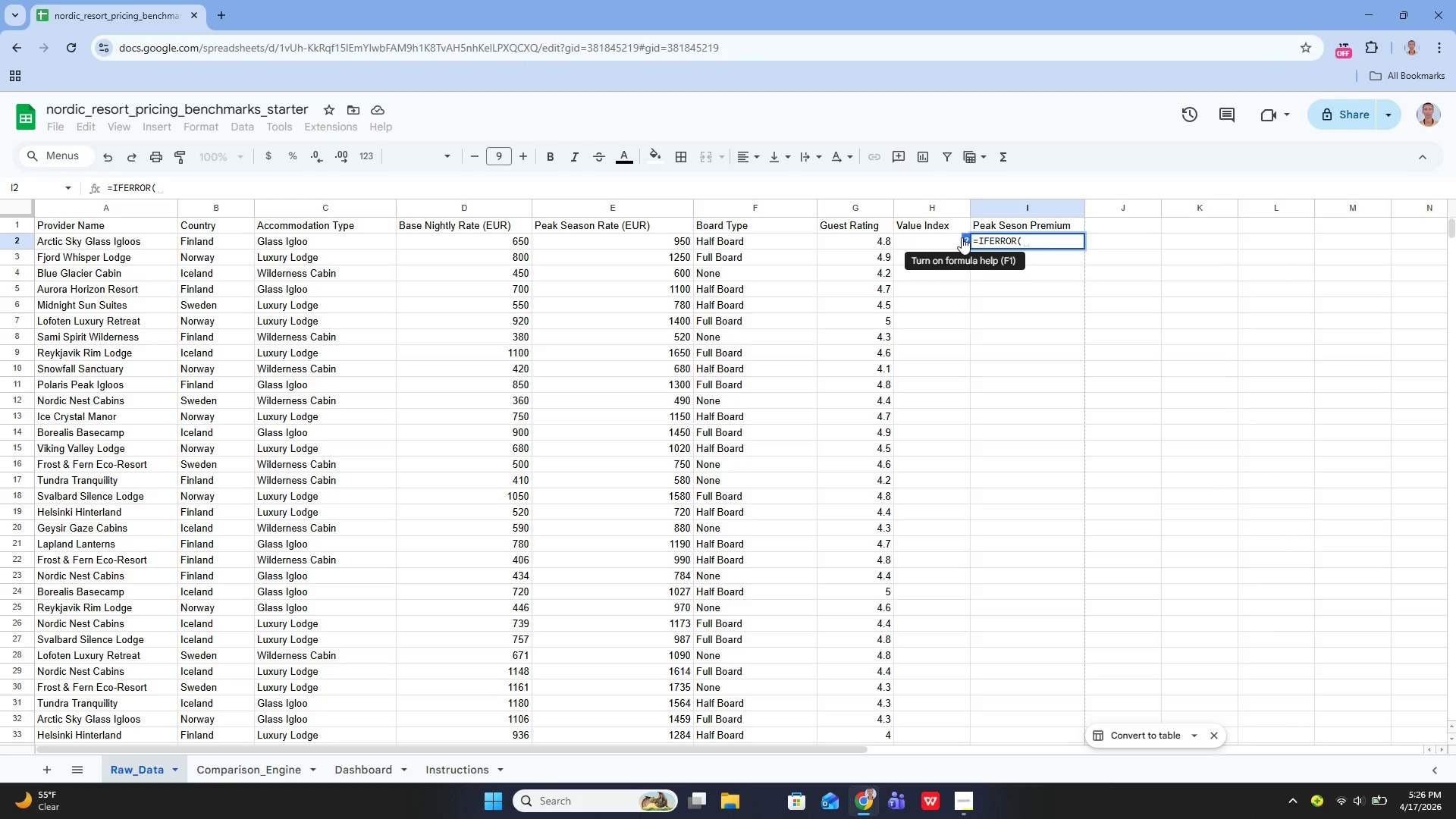 
type(G2 / E2, 0))
 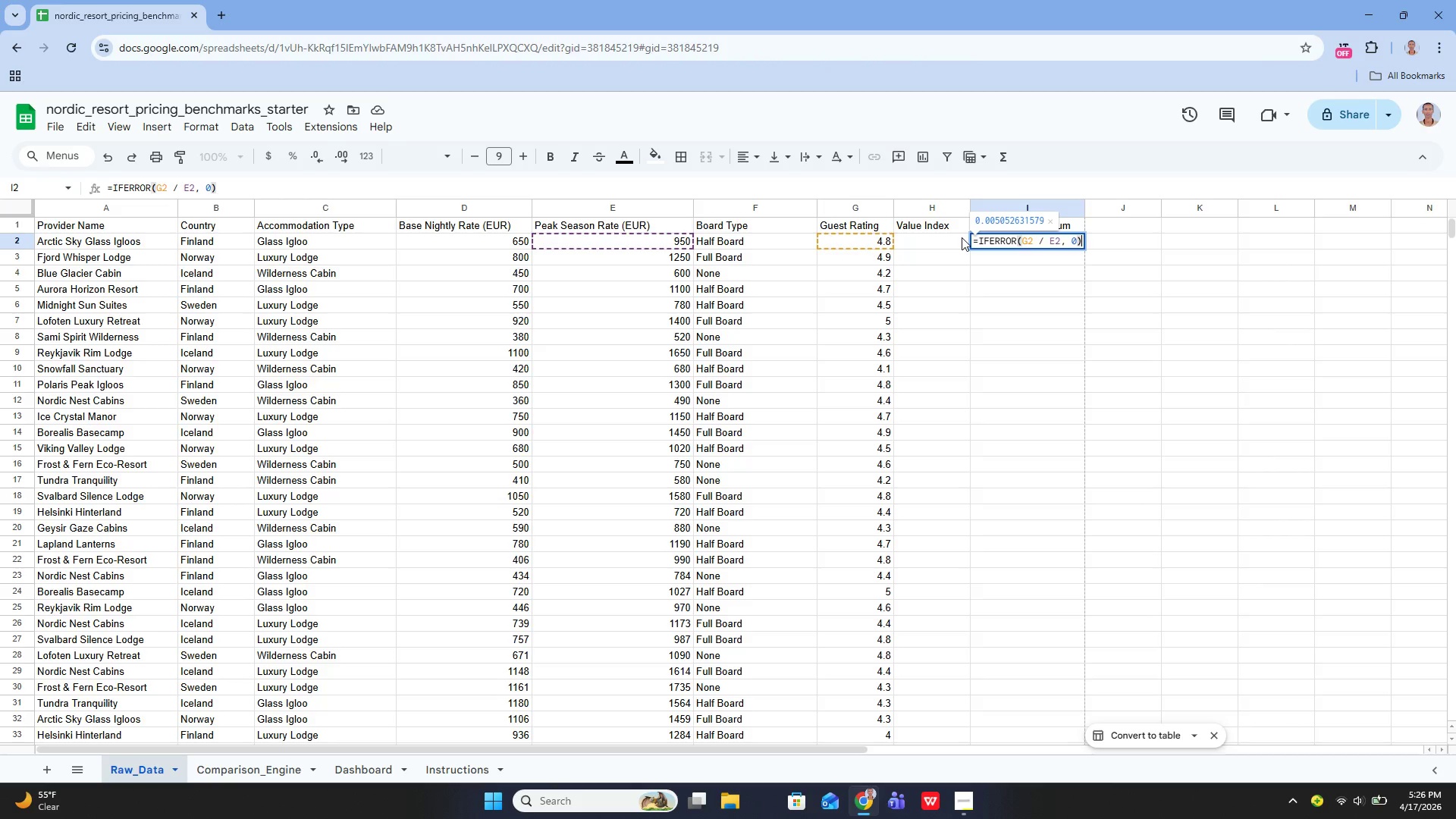 
key(Enter)
 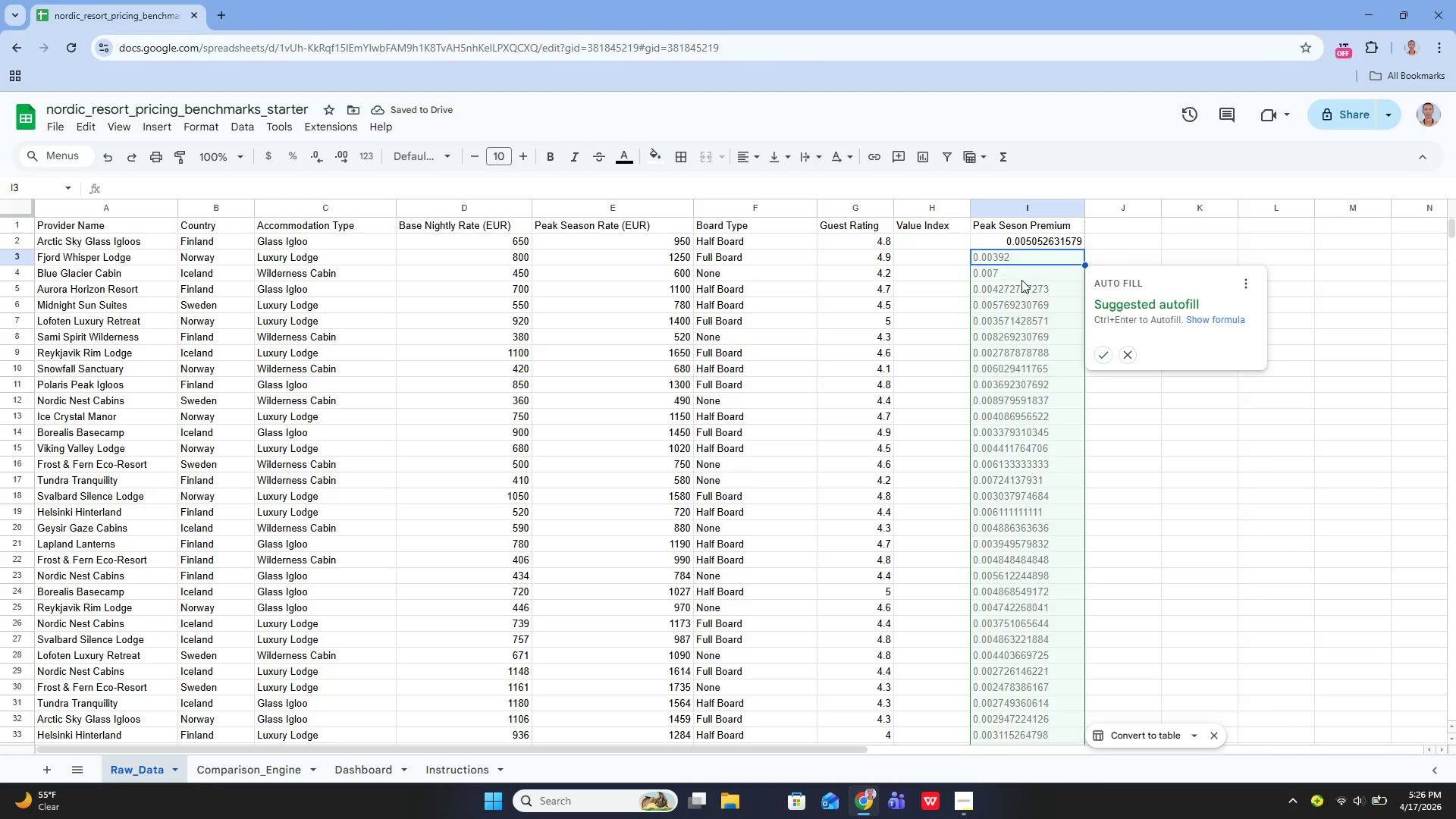 
left_click([1103, 355])
 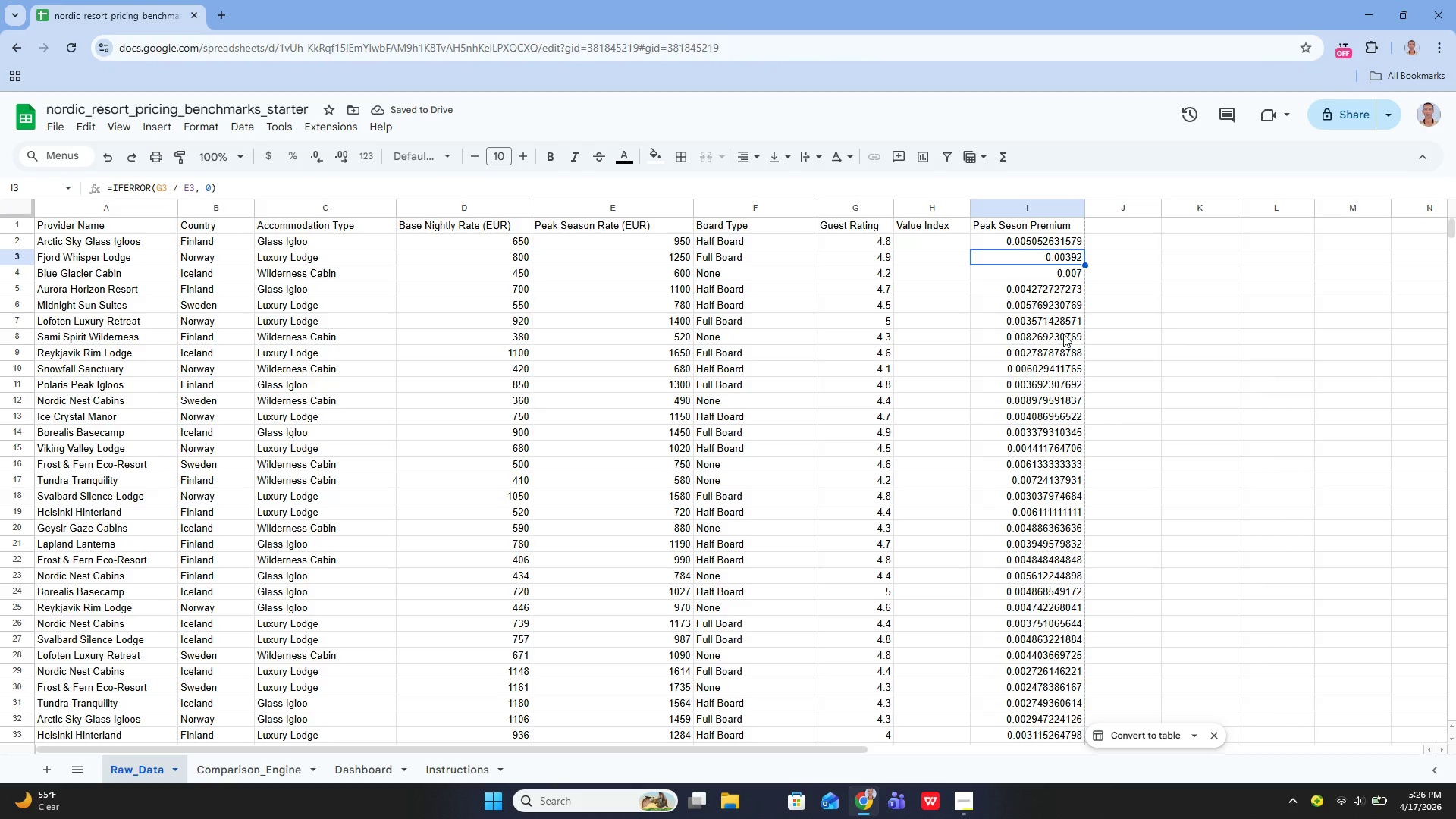 
wait(6.72)
 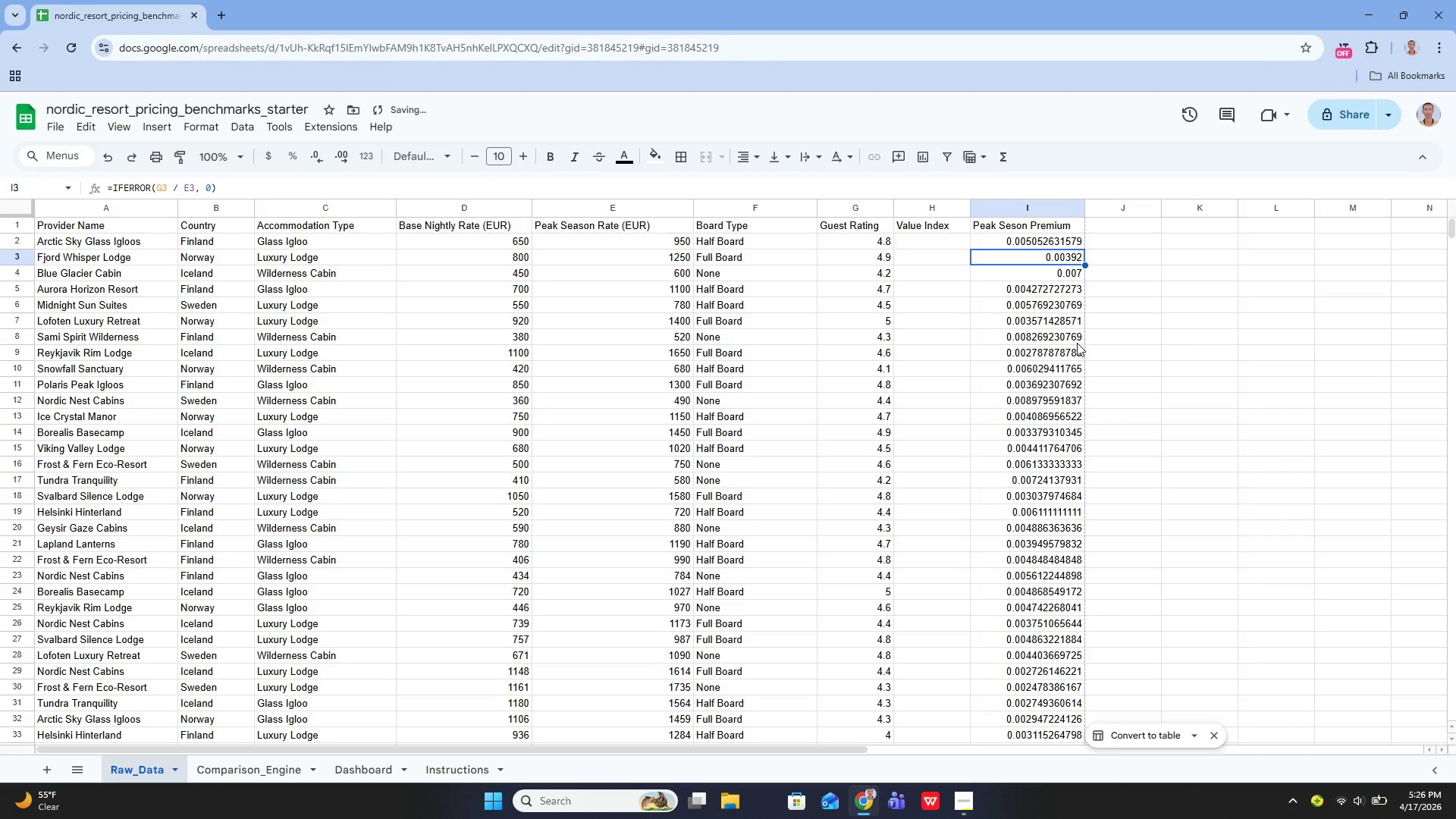 
left_click([1029, 246])
 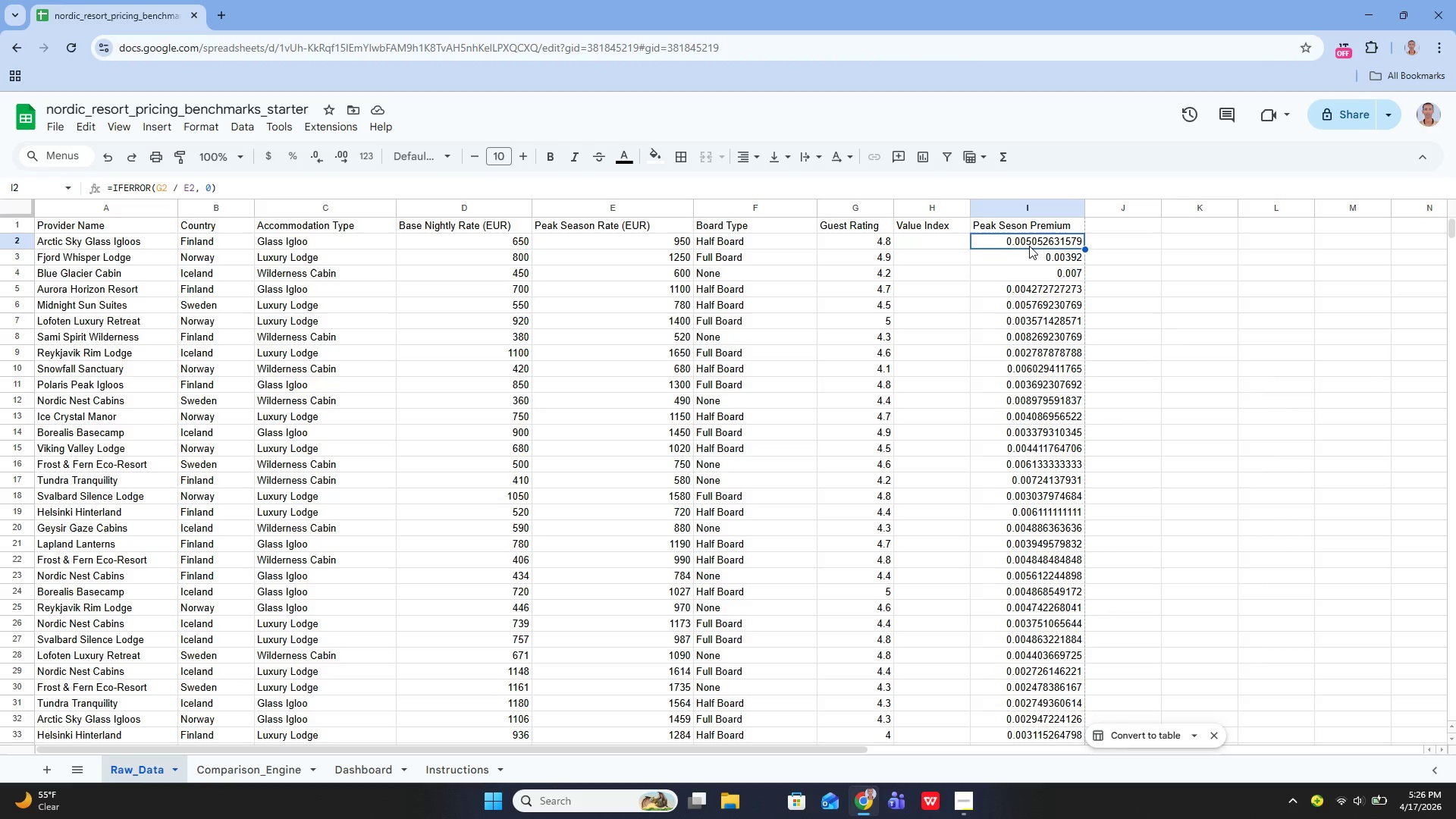 
left_click_drag(start_coordinate=[1029, 246], to_coordinate=[994, 556])
 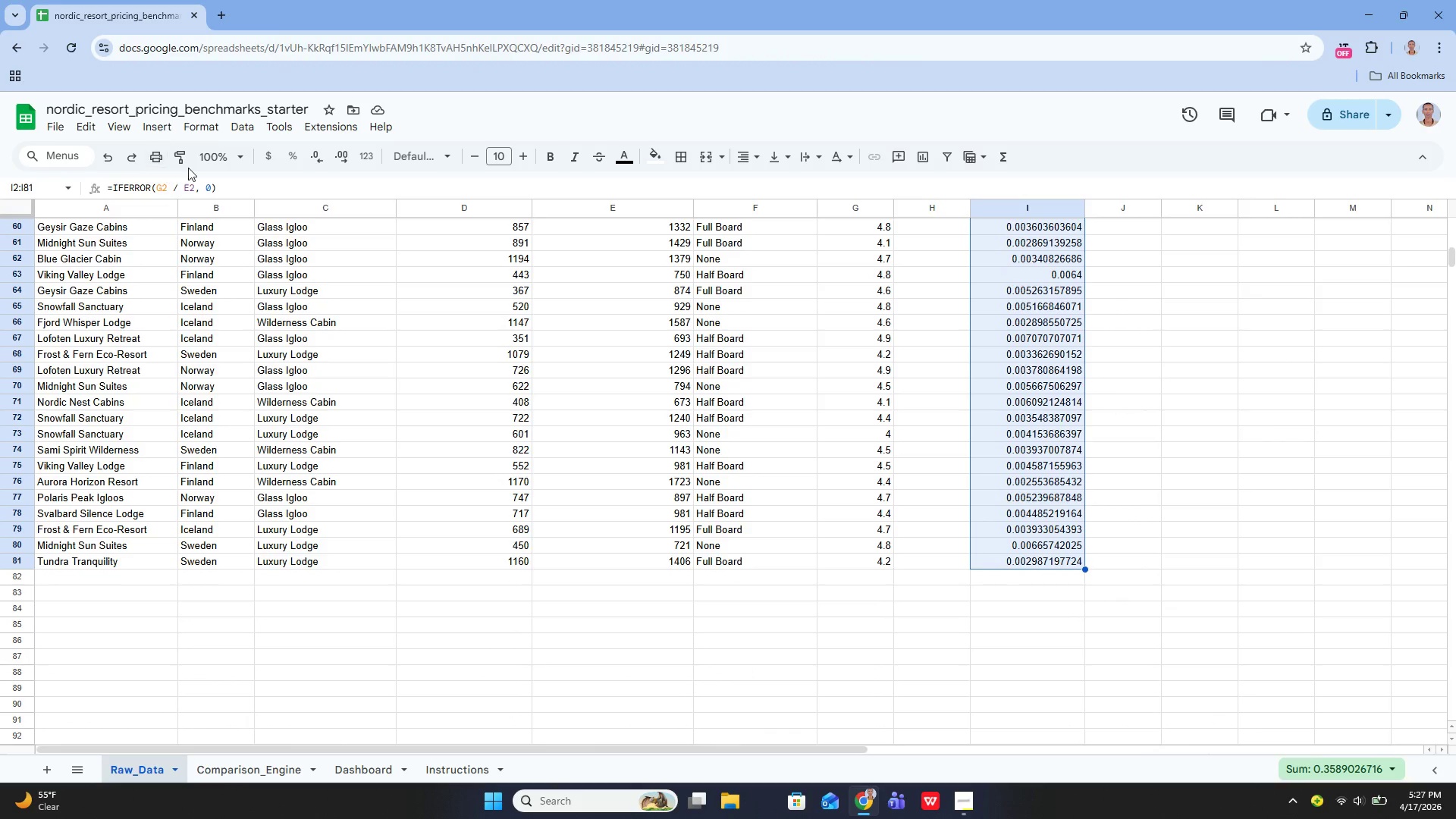 
left_click_drag(start_coordinate=[203, 132], to_coordinate=[196, 135])
 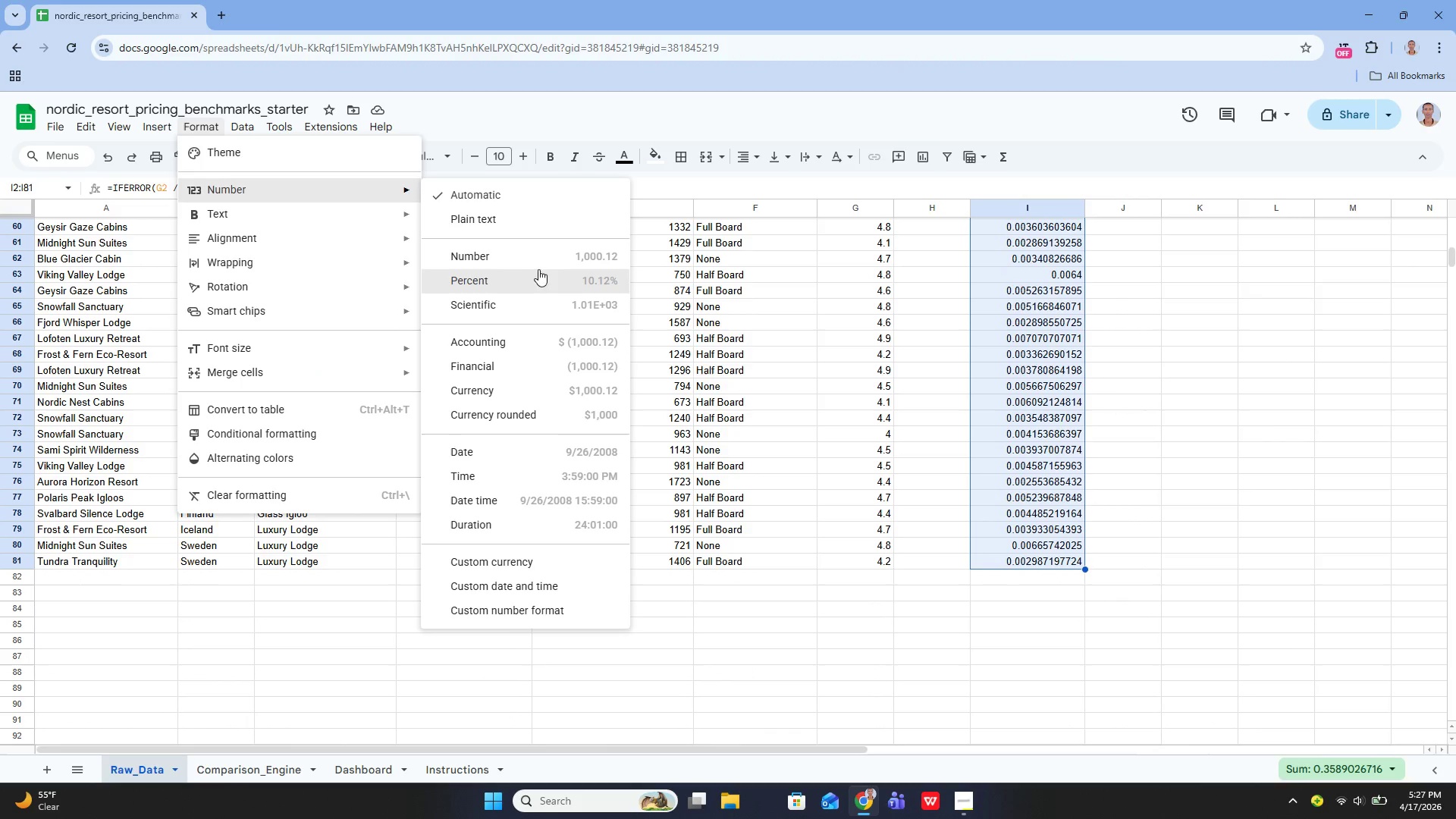 
left_click([532, 268])
 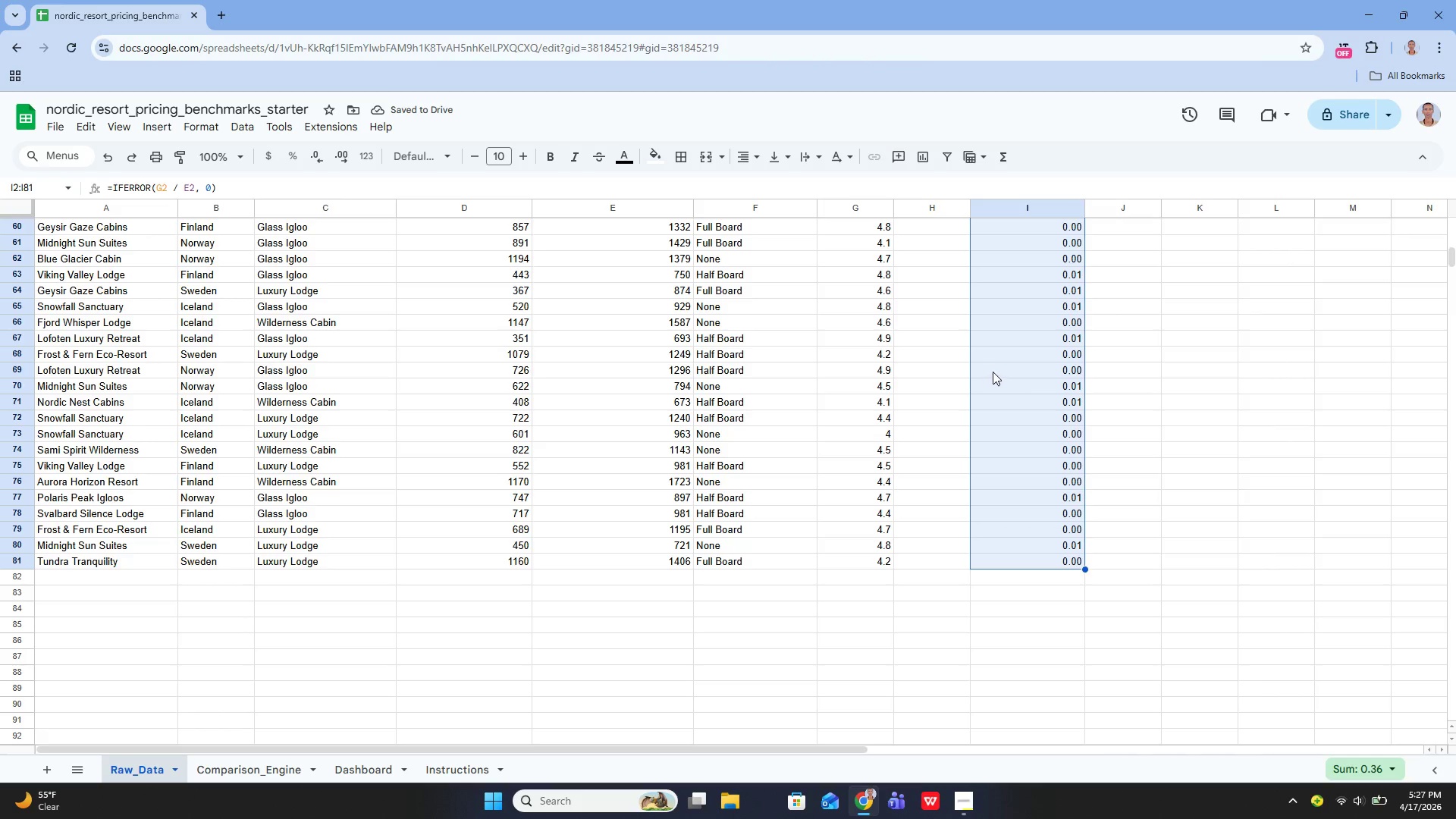 
scroll: coordinate [990, 352], scroll_direction: up, amount: 7.0
 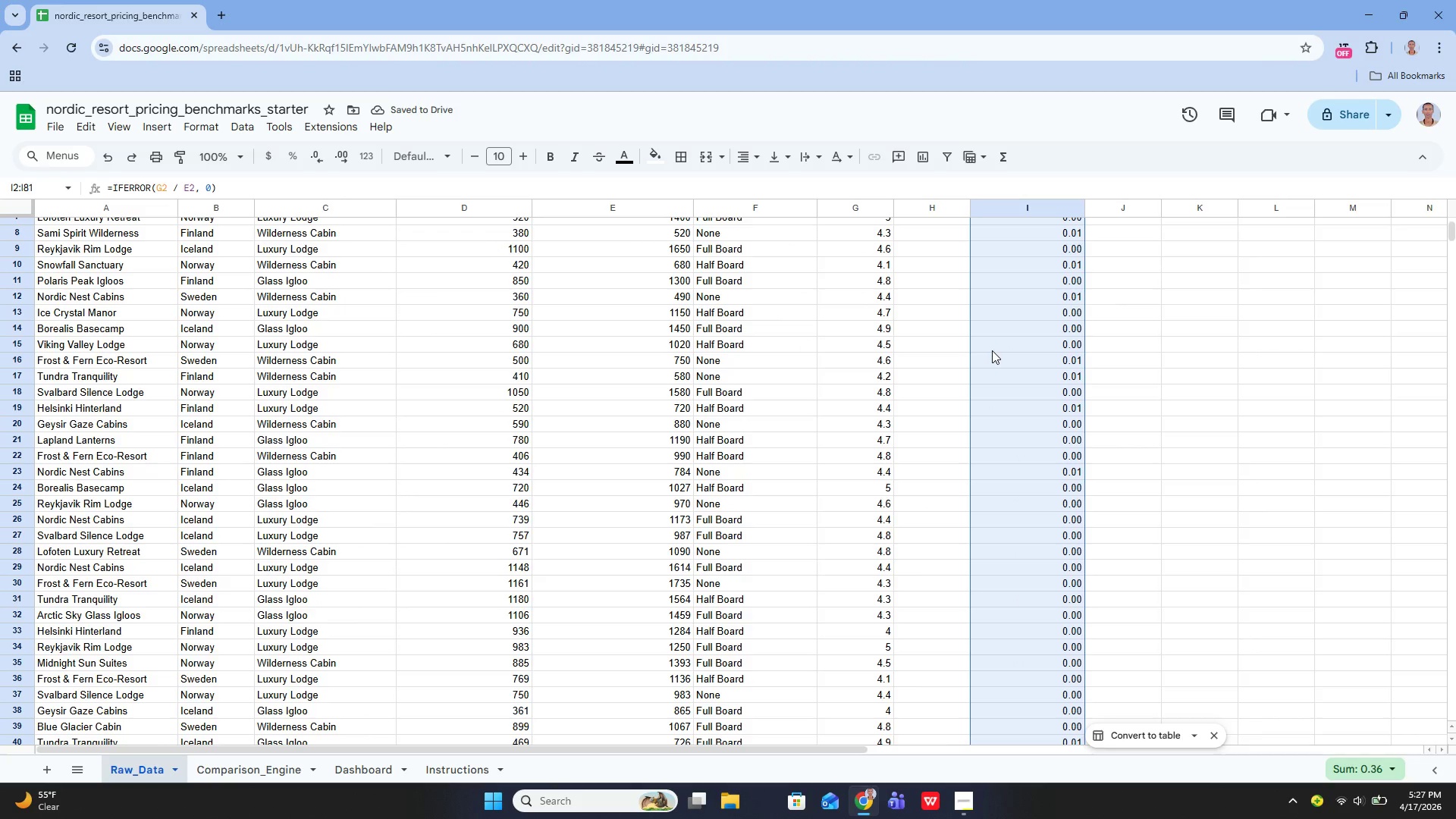 
key(Control+Z)
 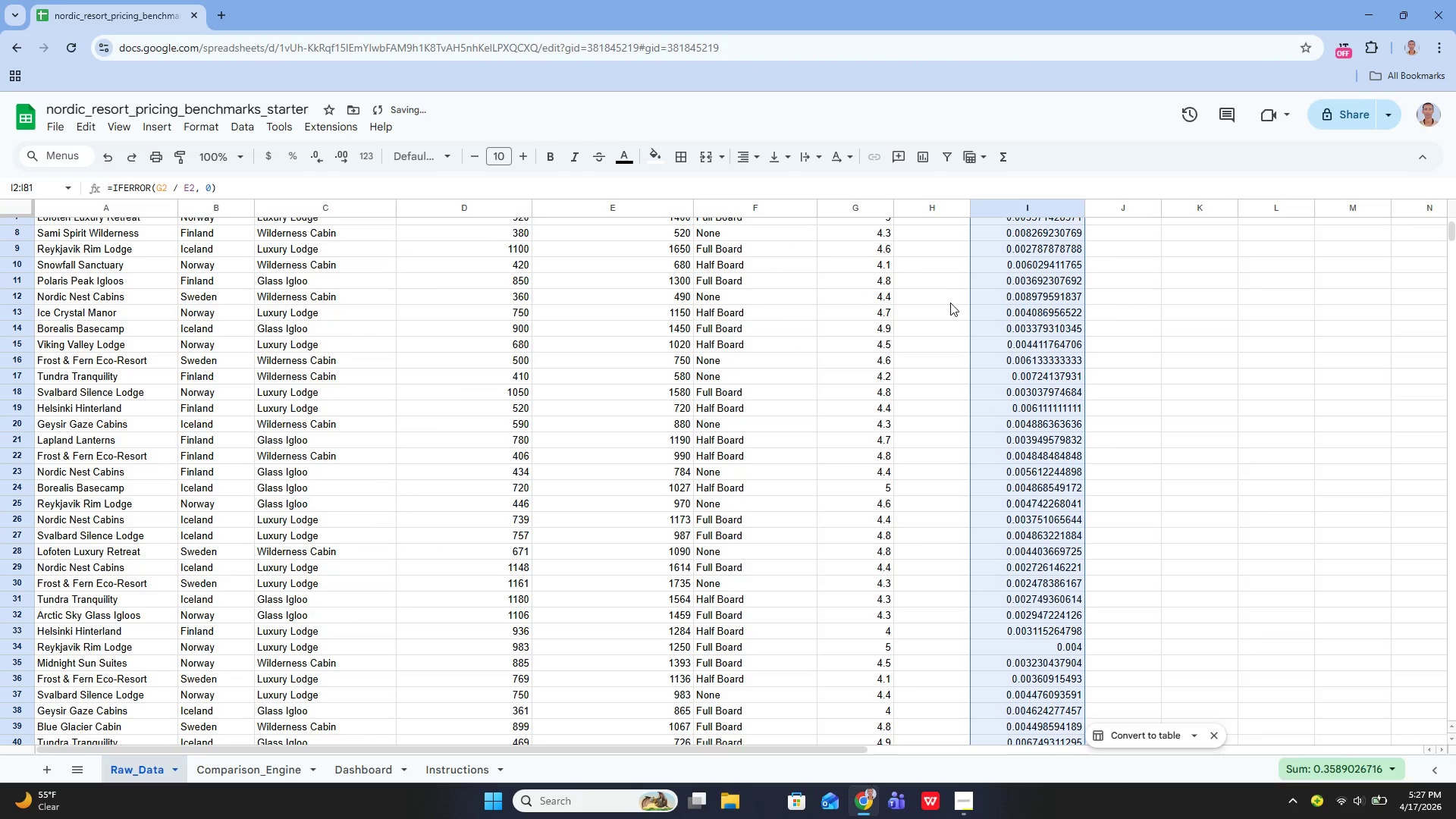 
key(Control+Y)
 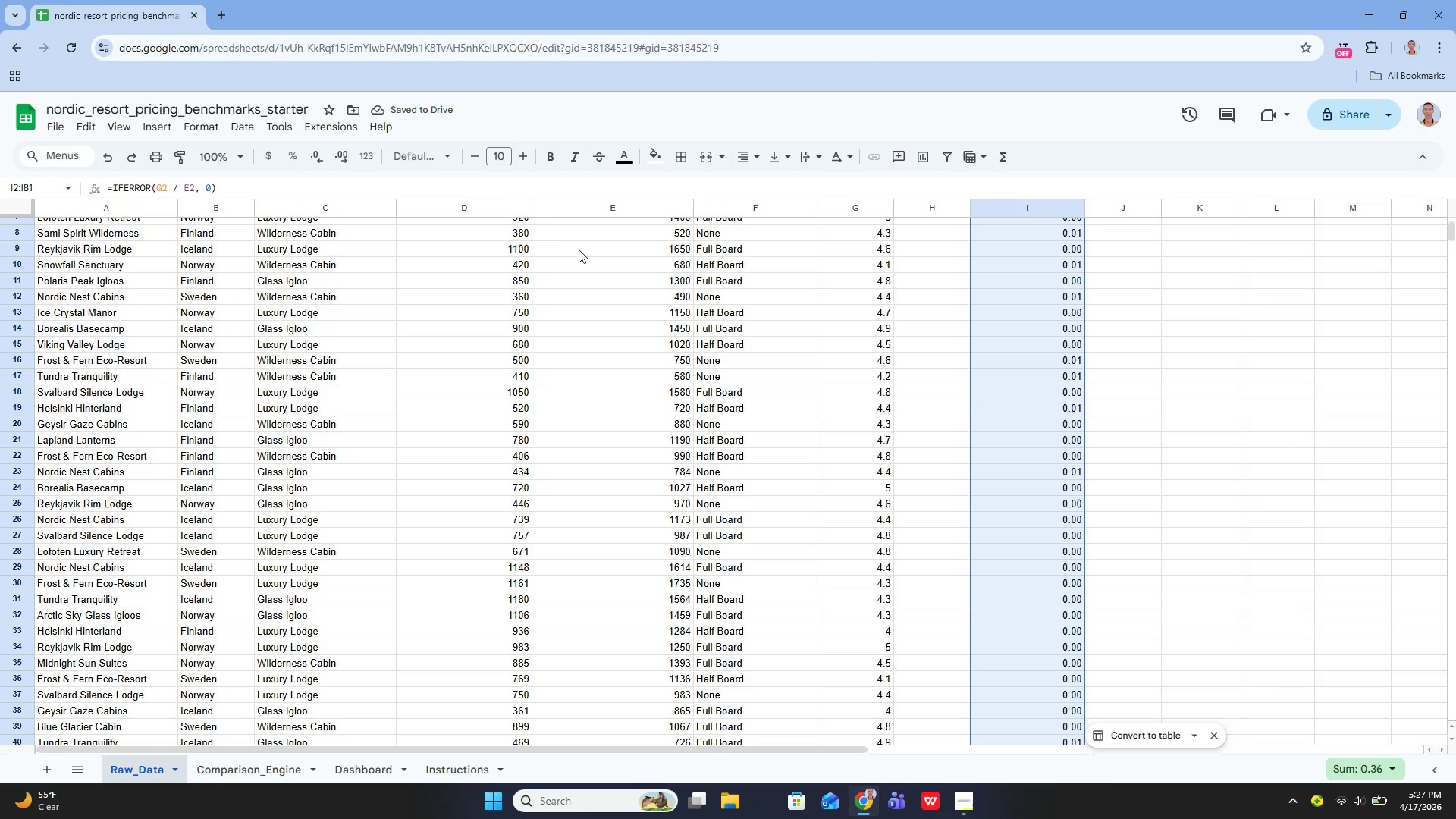 
wait(5.56)
 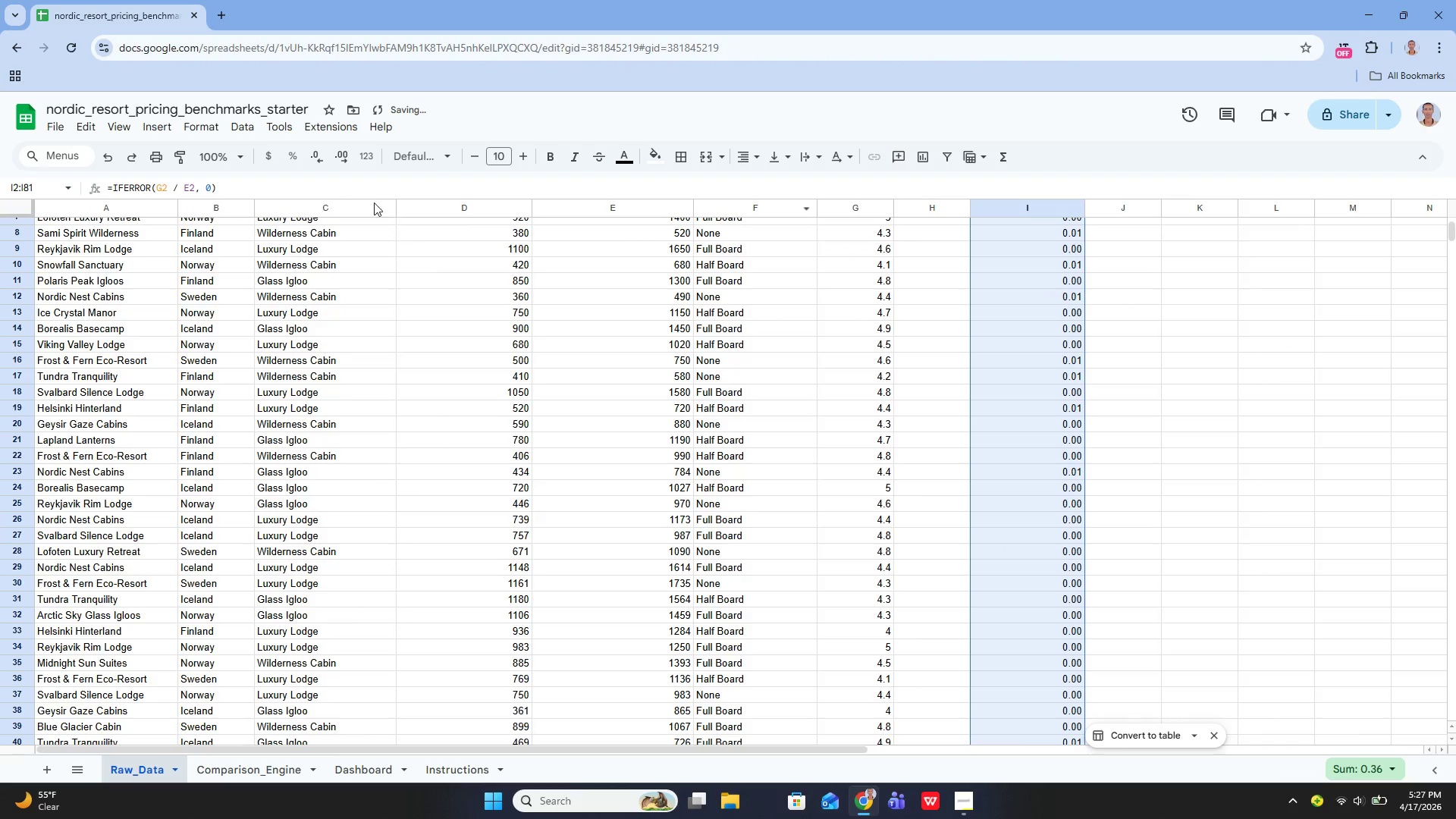 
left_click([346, 162])
 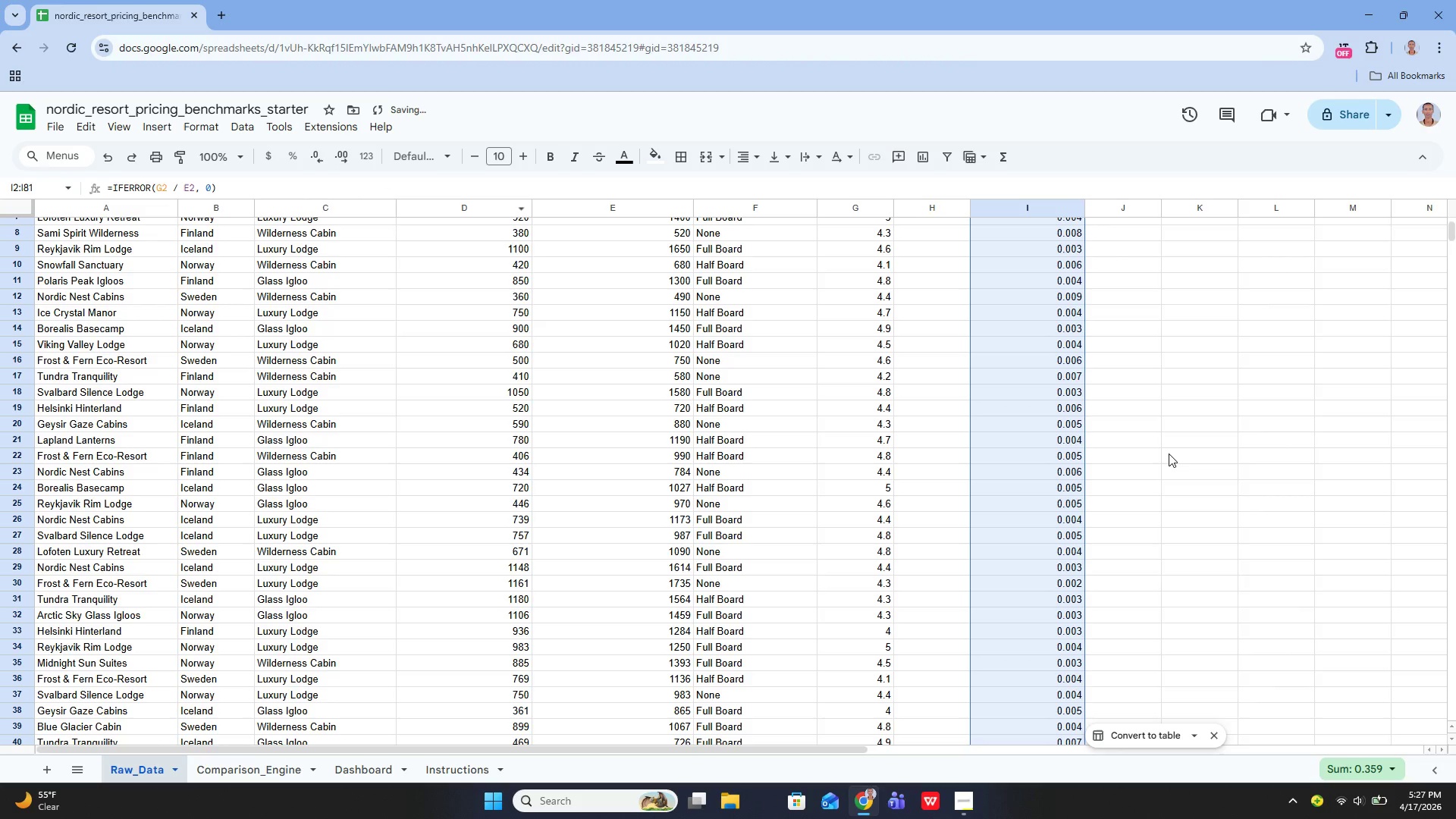 
scroll: coordinate [1065, 422], scroll_direction: up, amount: 6.0
 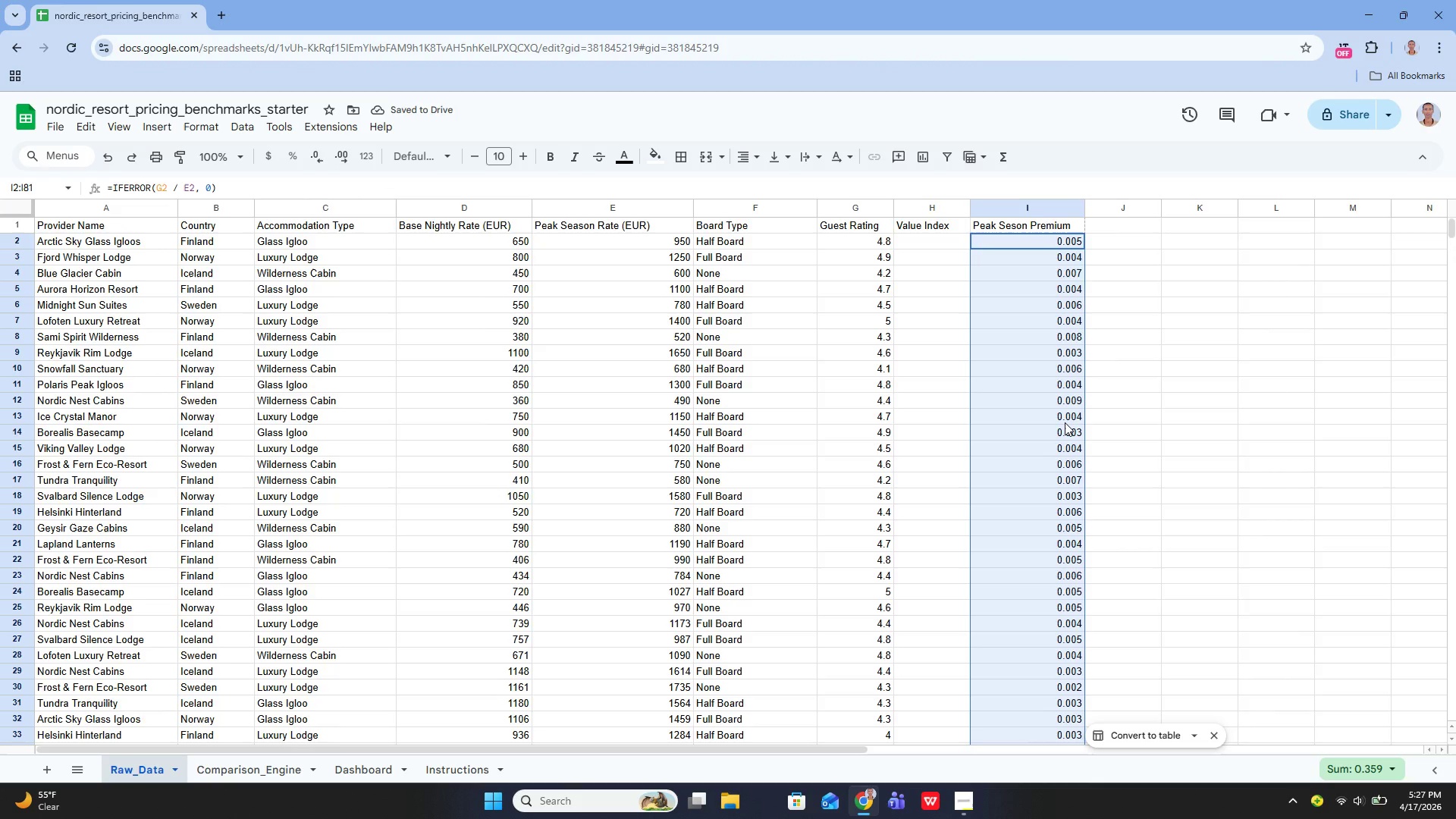 
scroll: coordinate [1065, 422], scroll_direction: down, amount: 15.0
 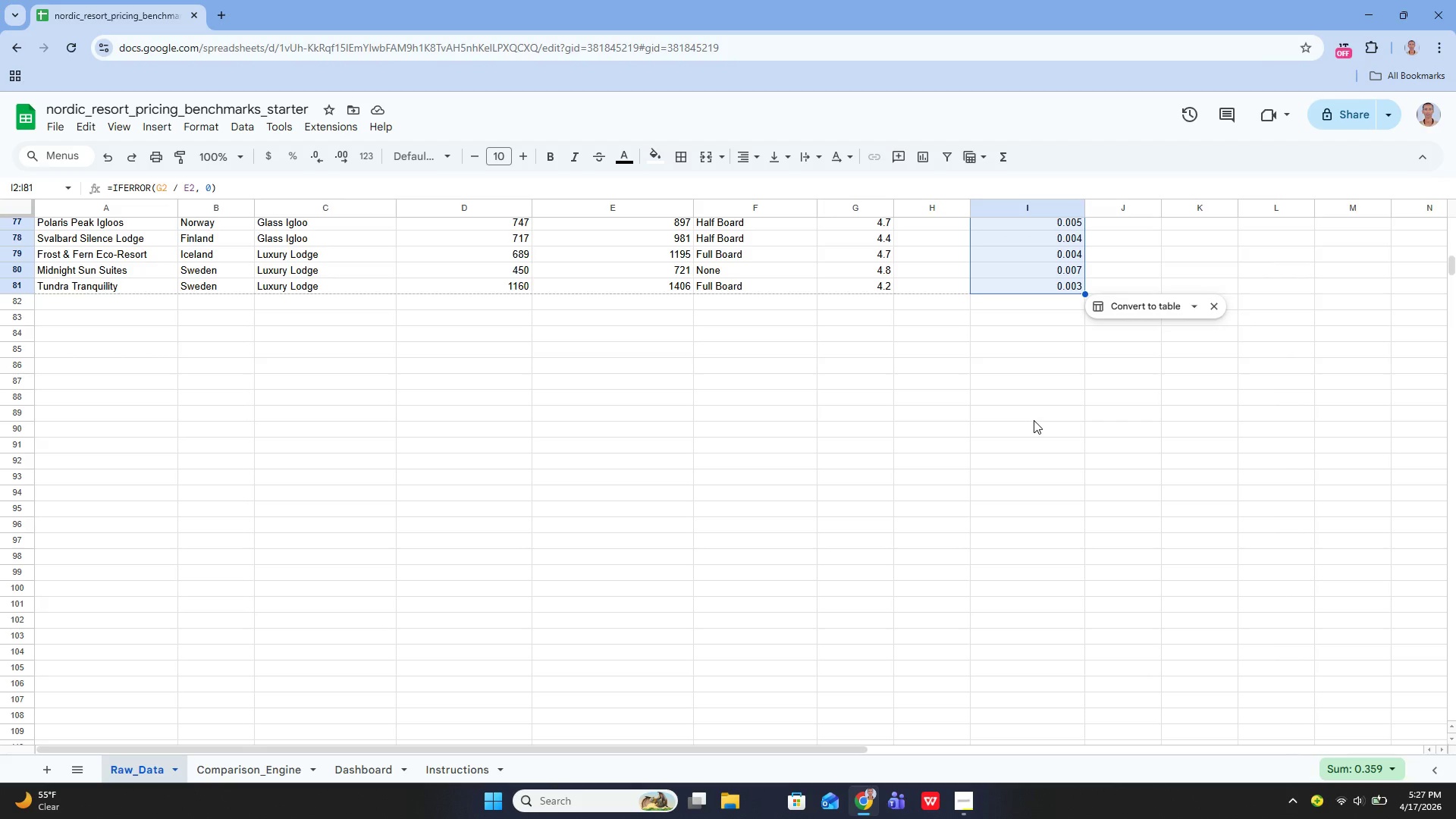 
wait(6.57)
 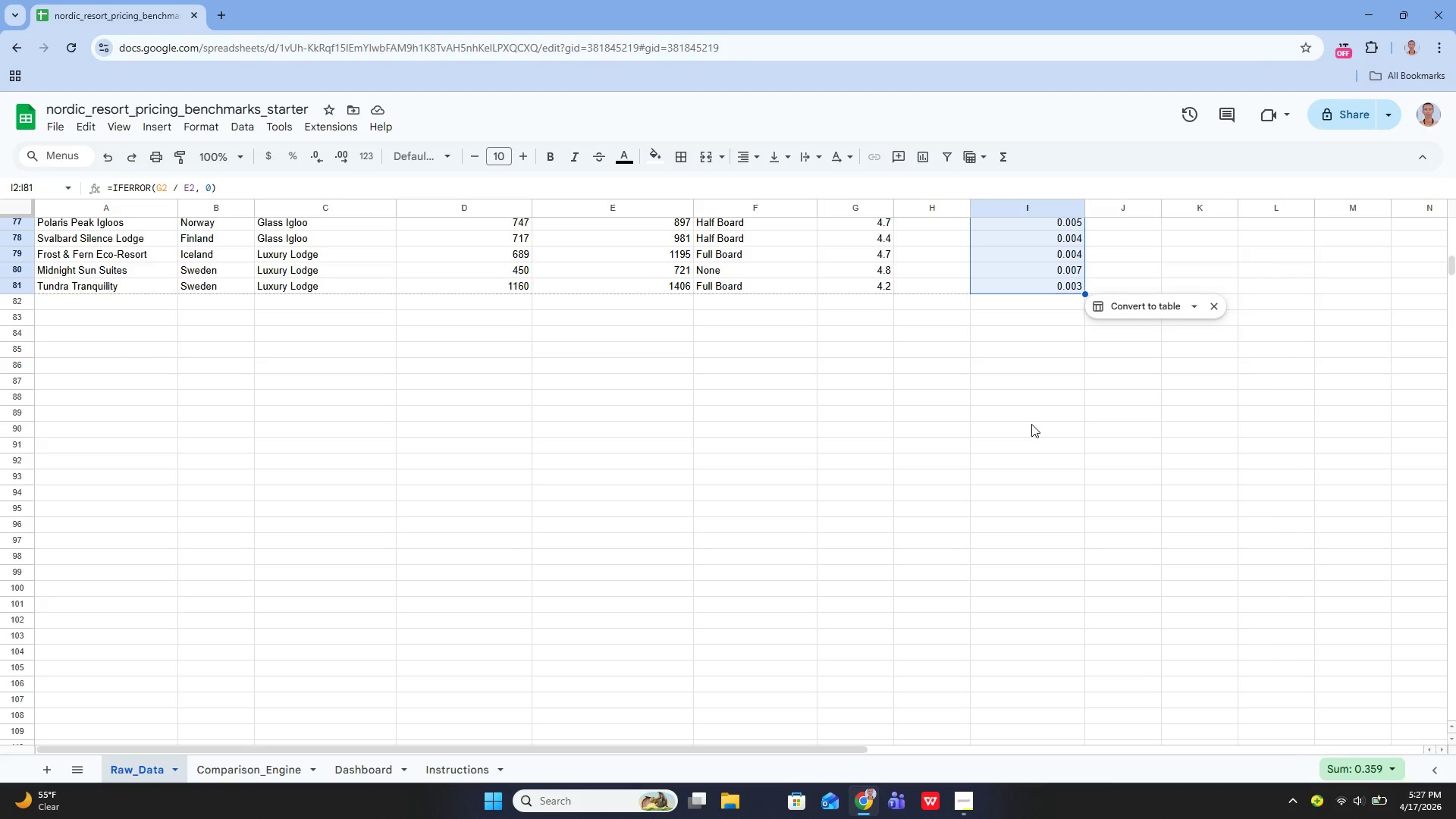 
scroll: coordinate [786, 469], scroll_direction: up, amount: 19.0
 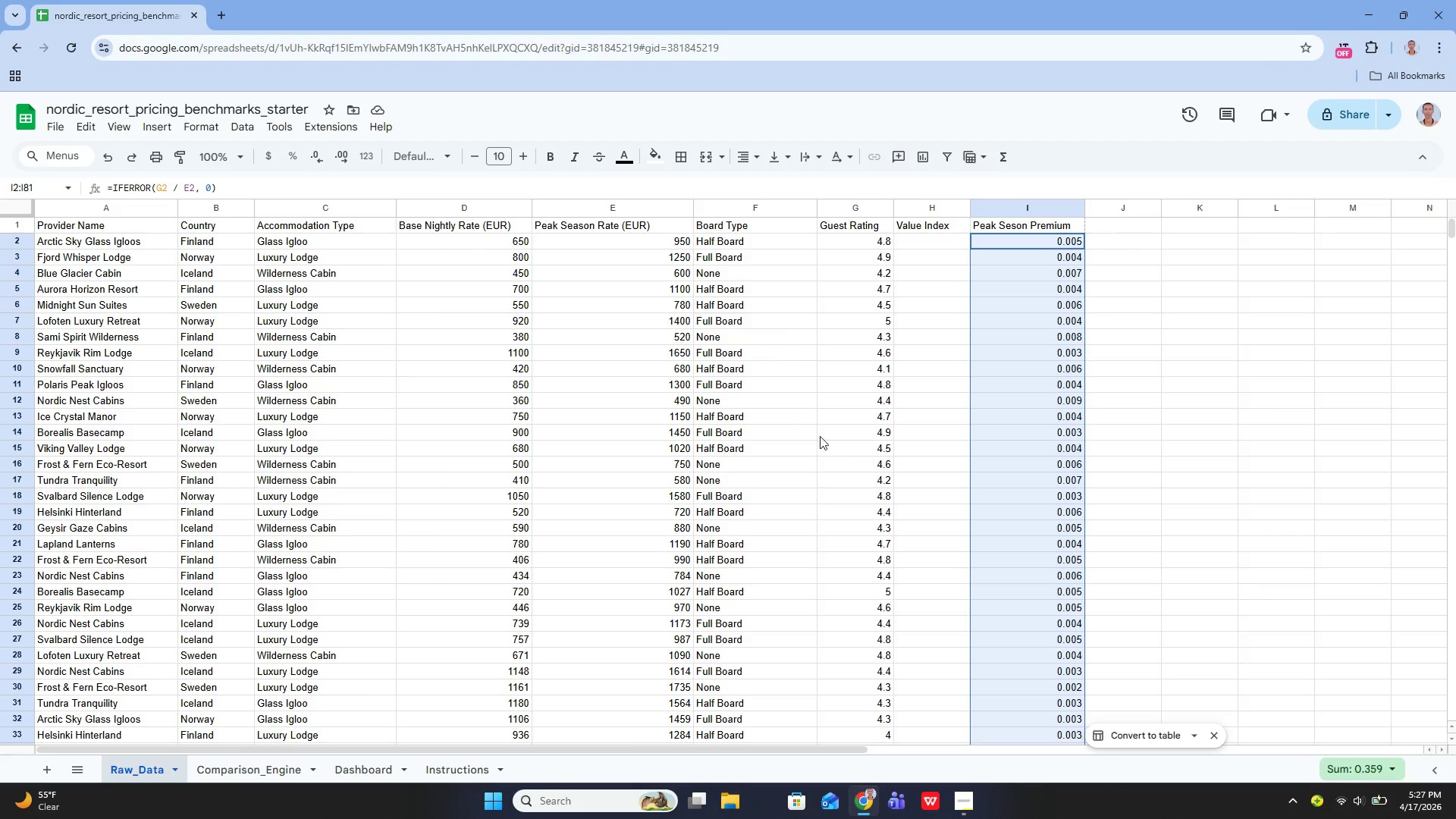 
key(Control+Z)
 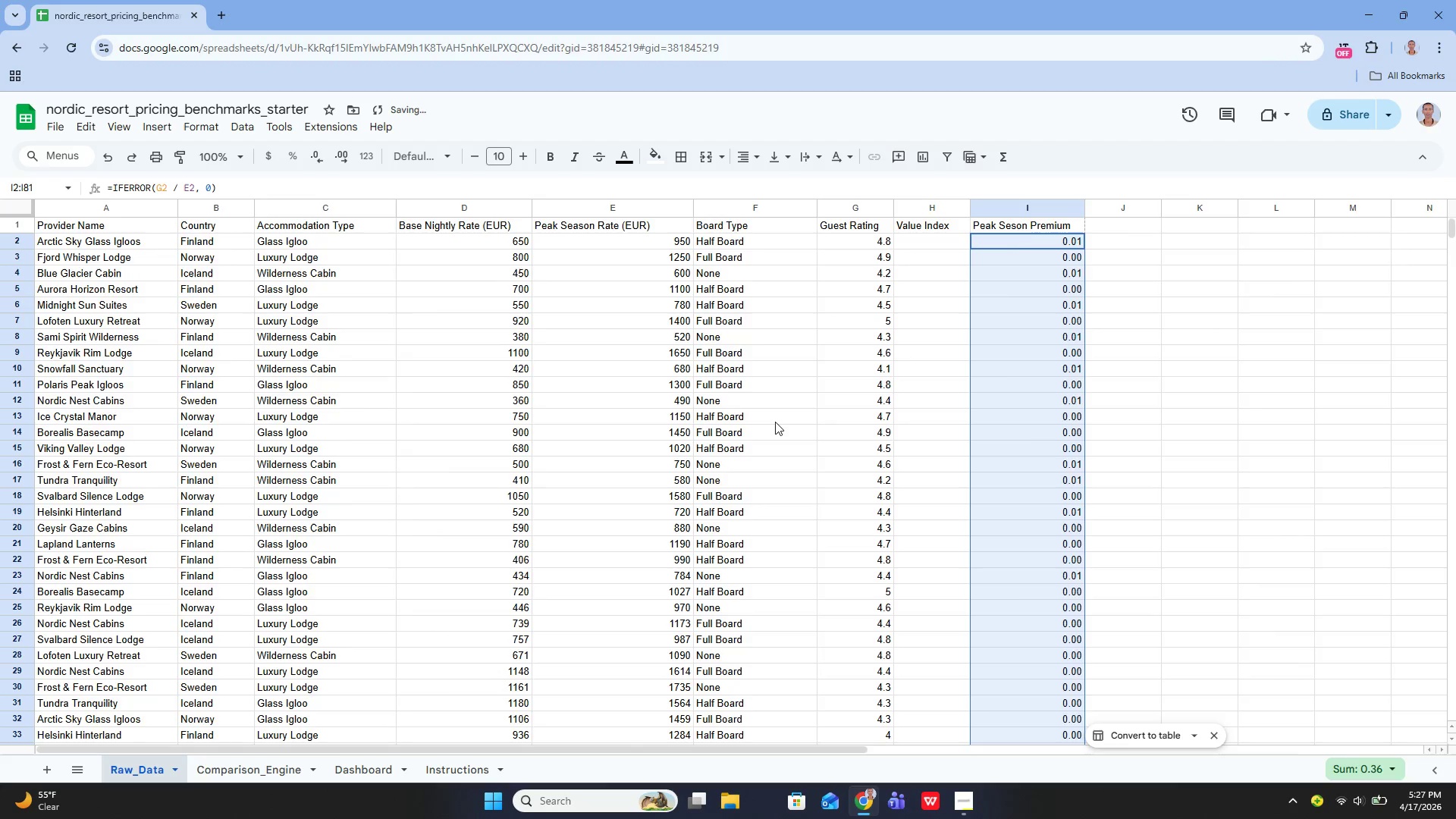 
key(Control+Z)
 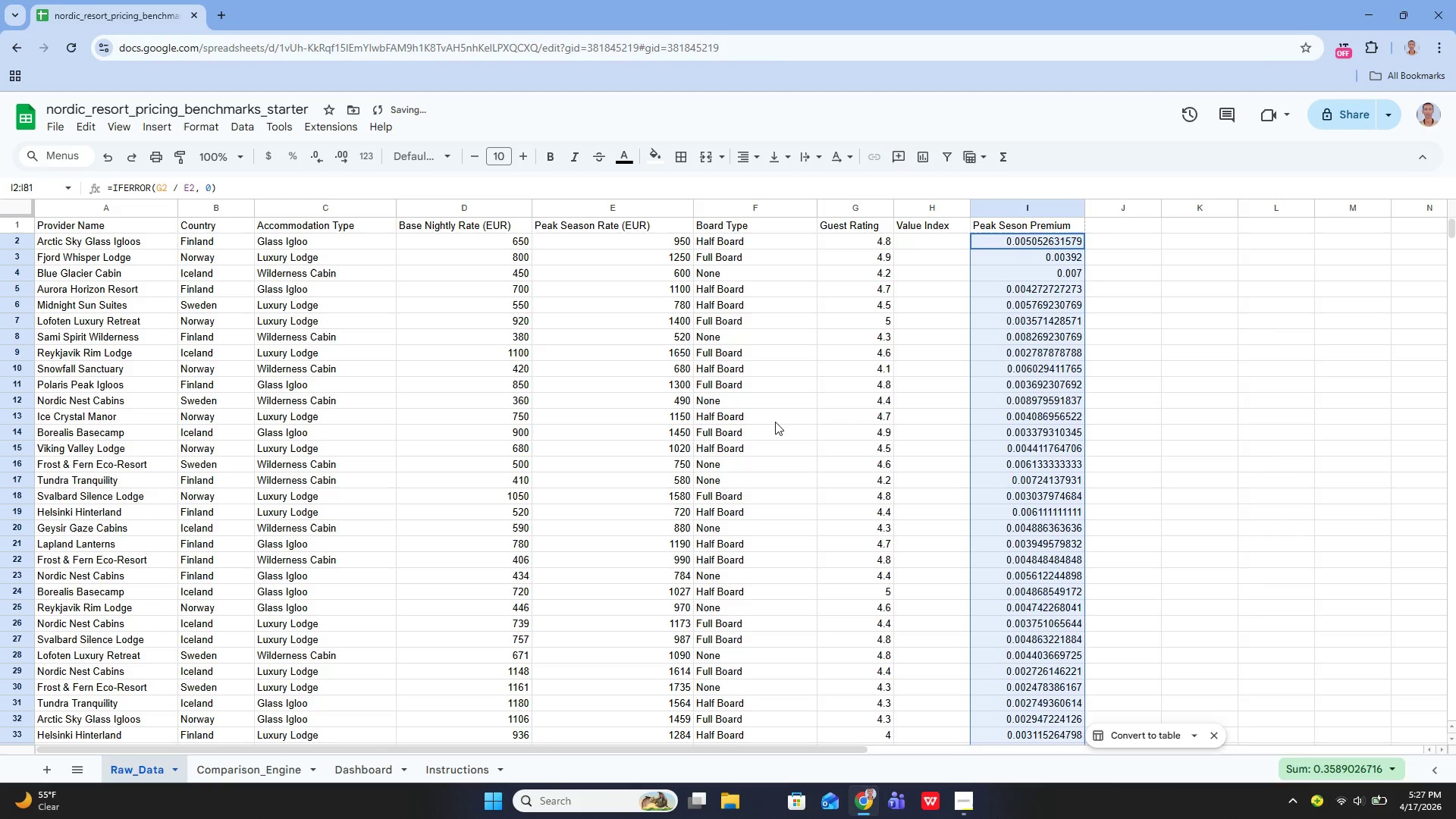 
key(Control+Z)
 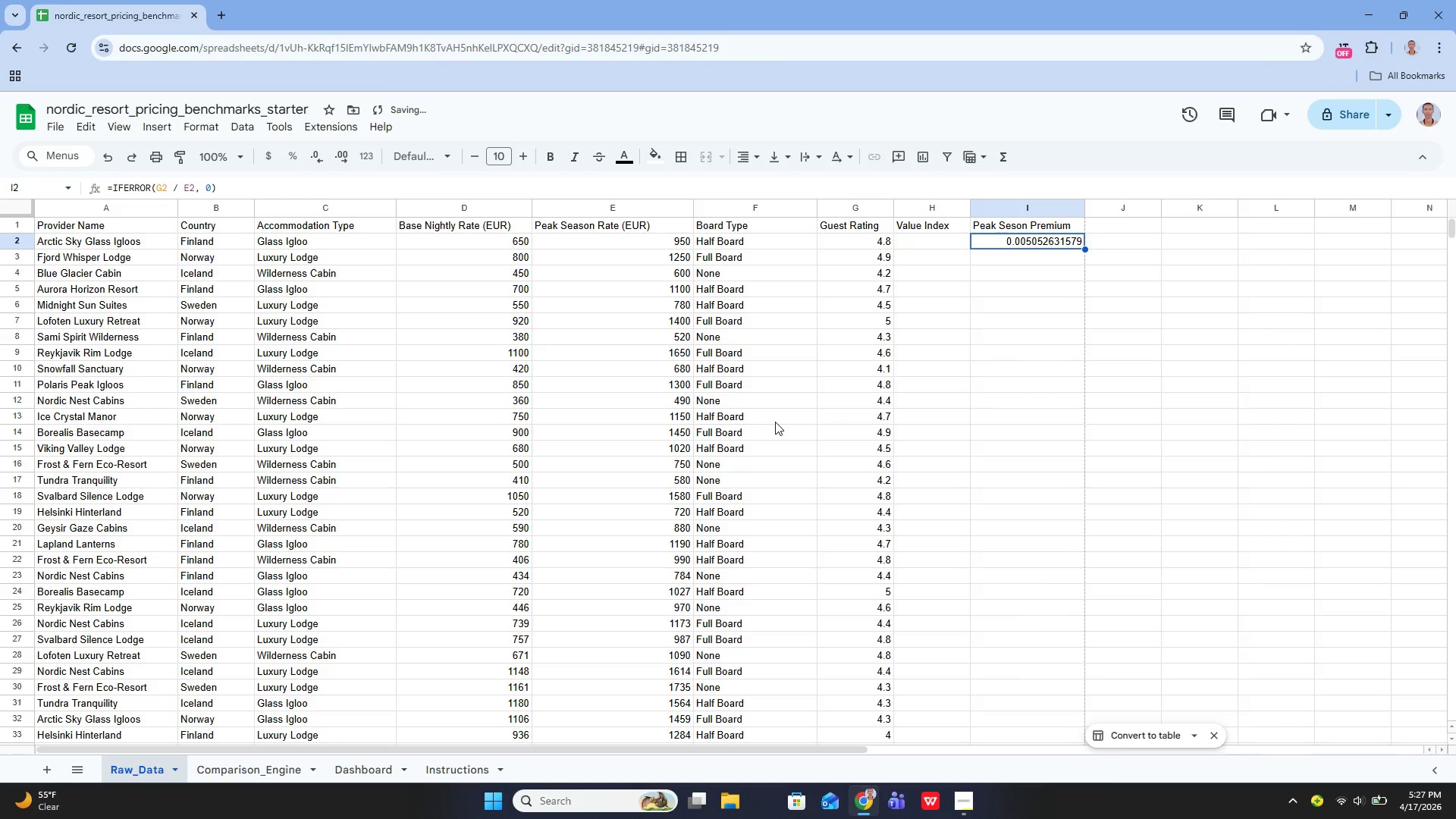 
key(Control+Z)
 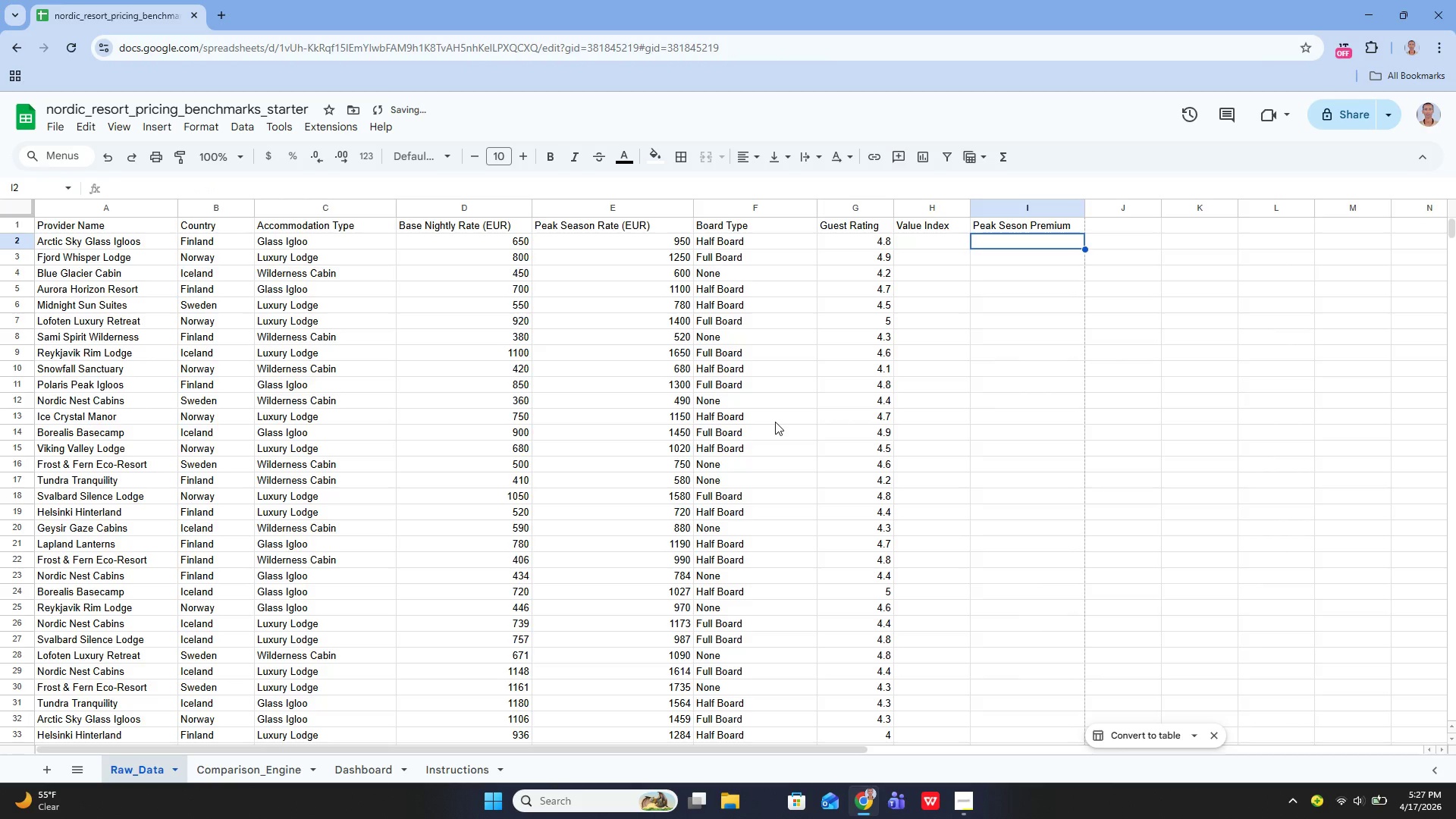 
key(ArrowLeft)
 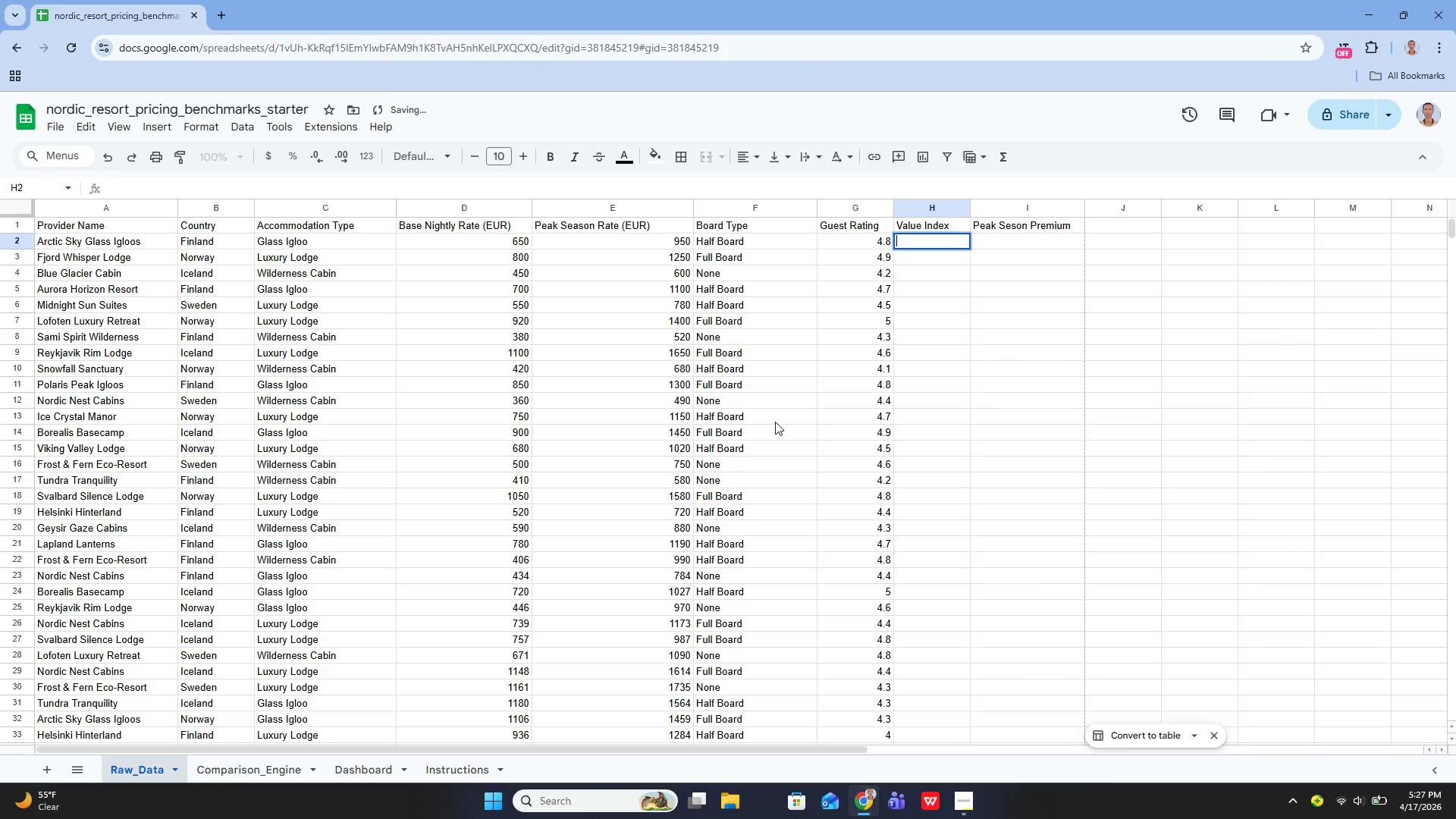 
key(Enter)
 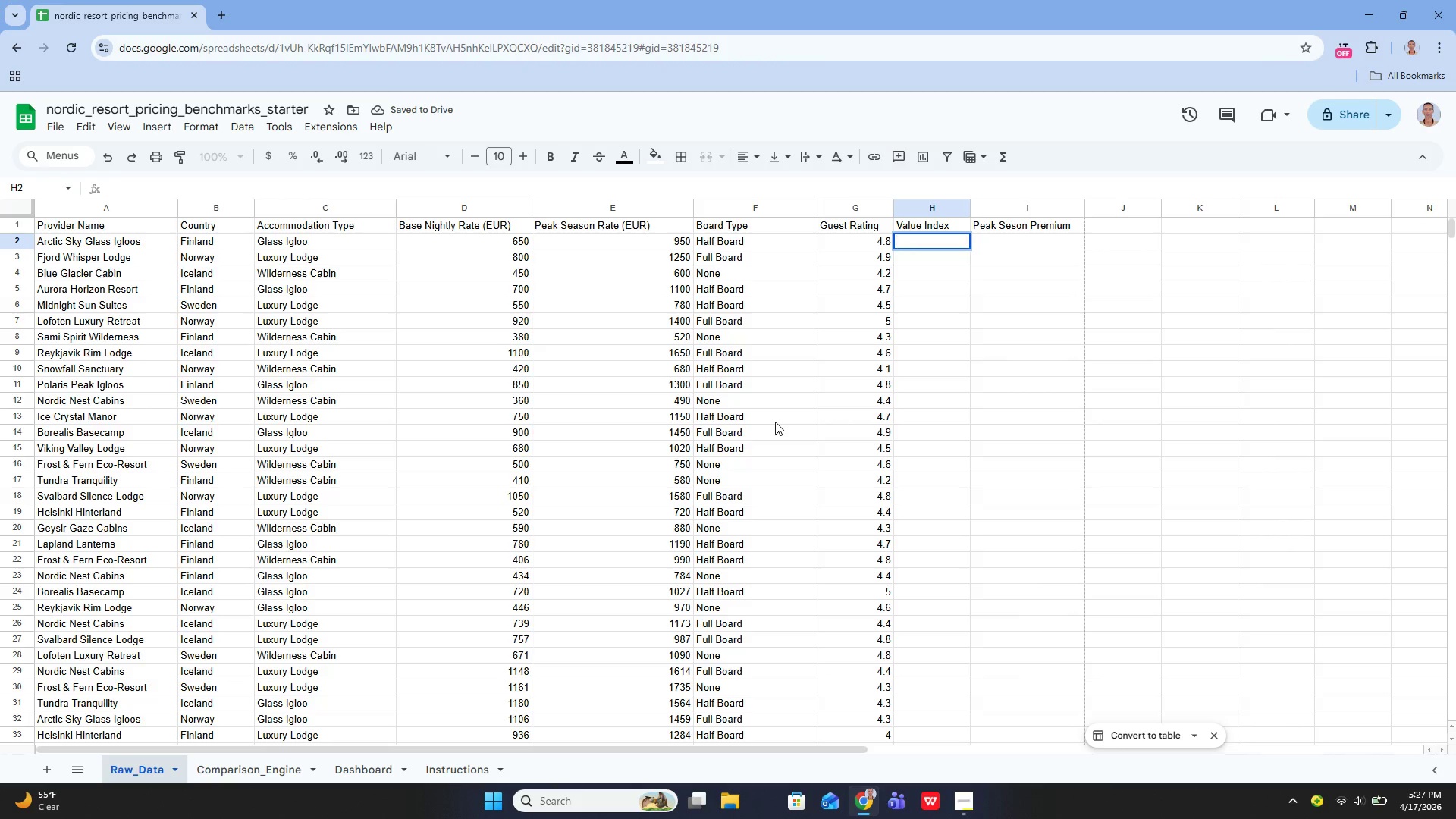 
type(=ife)
 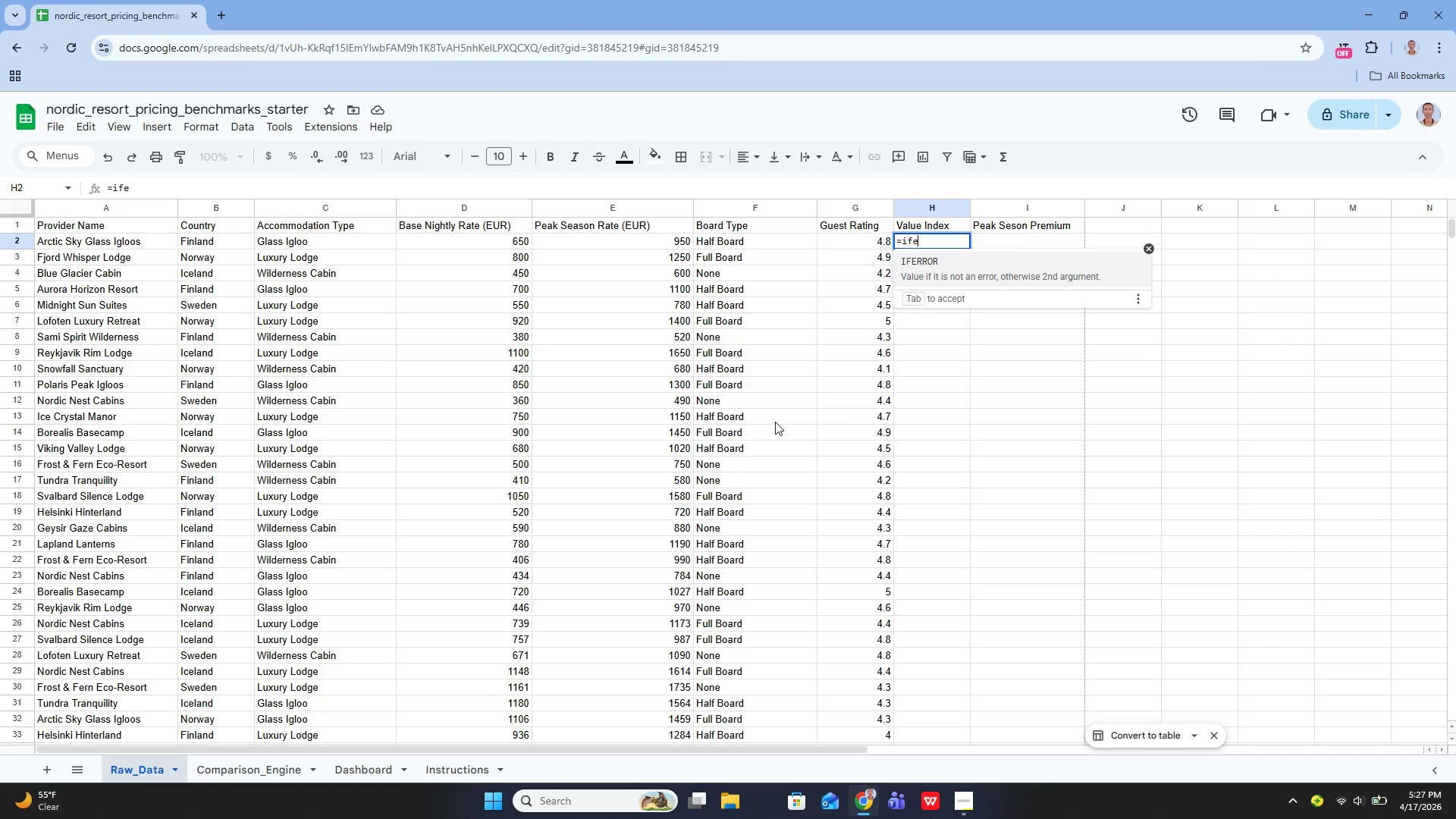 
key(ArrowDown)
 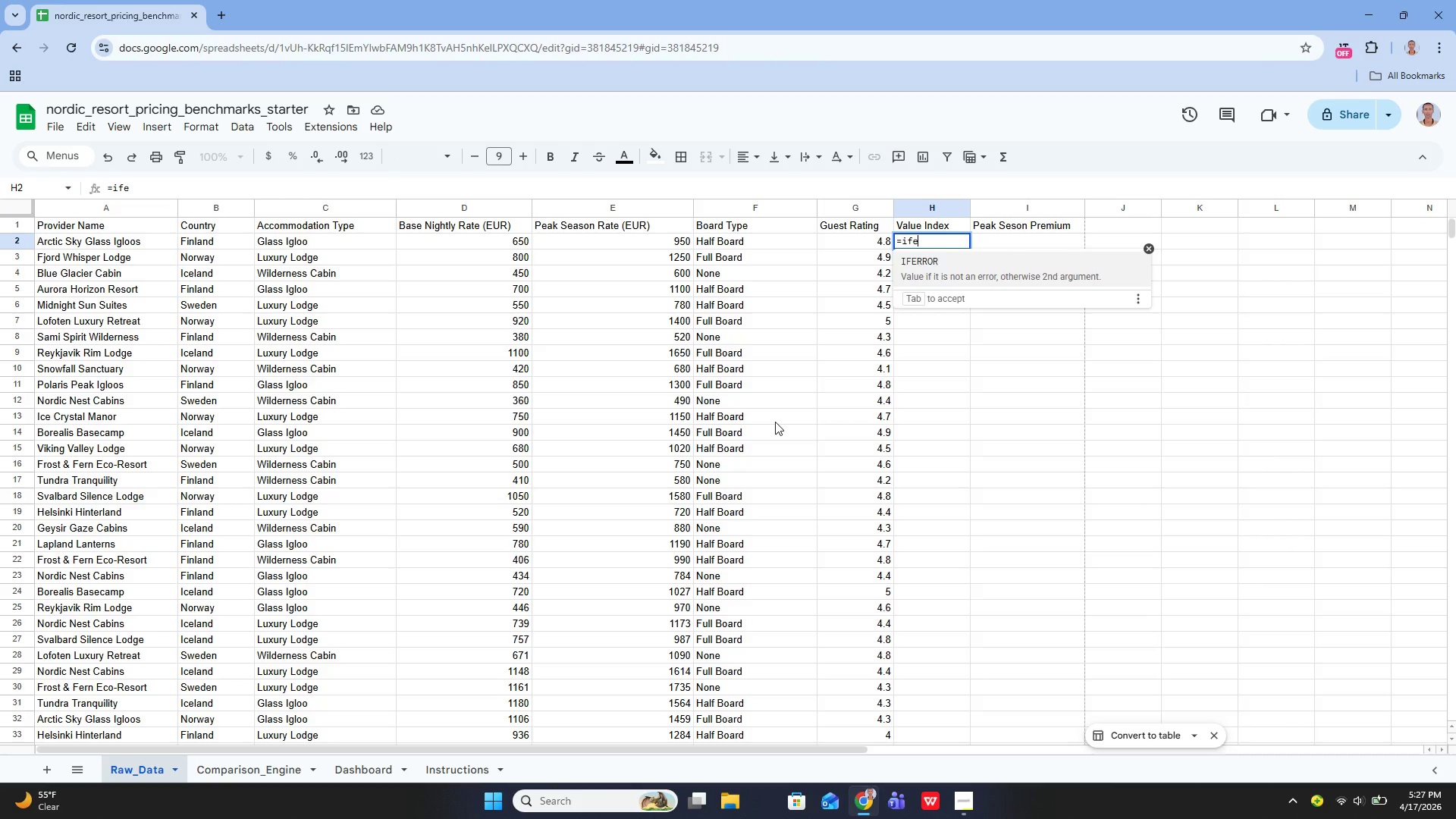 
key(Enter)
 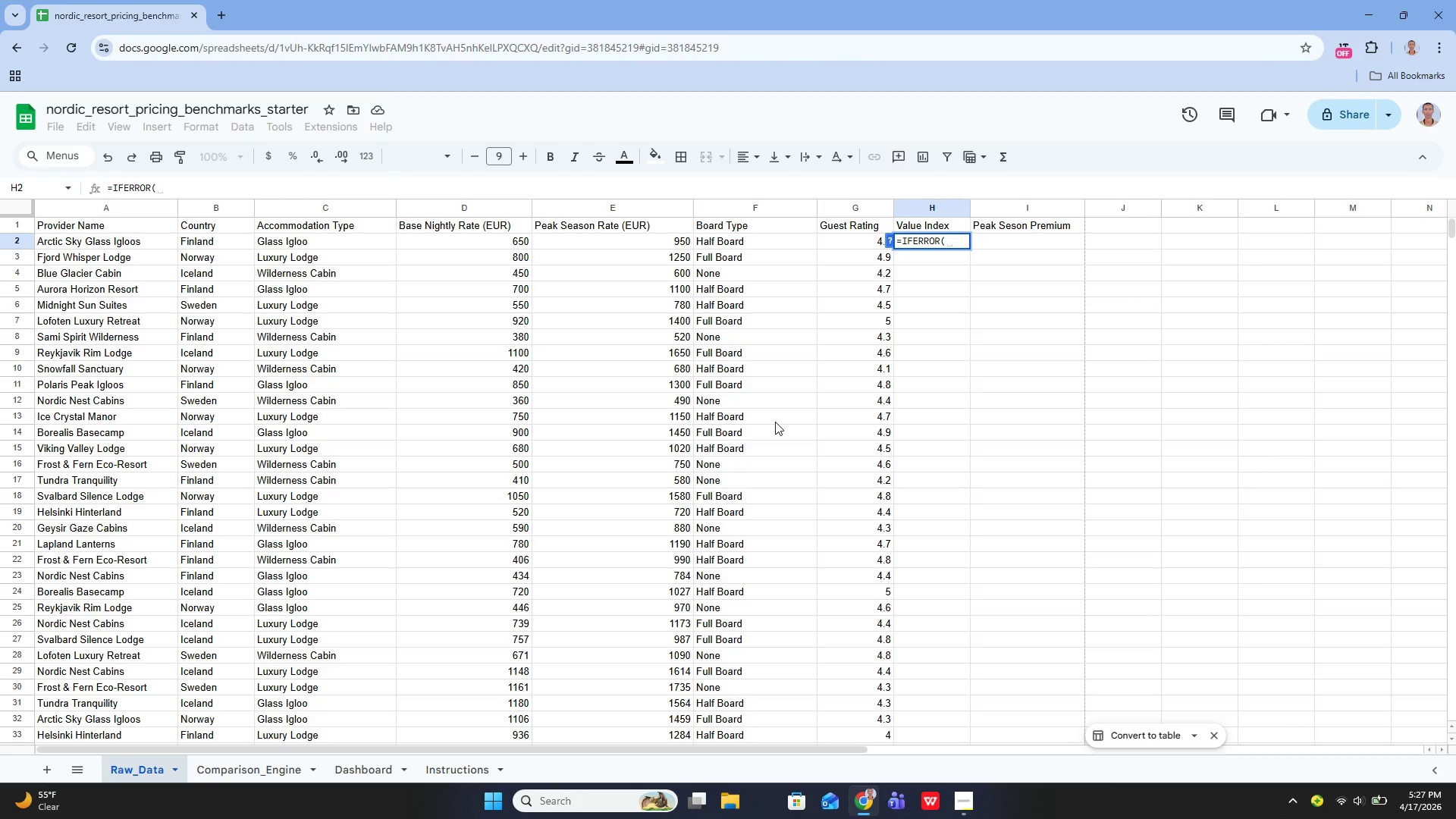 
type(E@)
key(Backspace)
type(2:)
key(Backspace)
type(-D2) / D2, 0))
 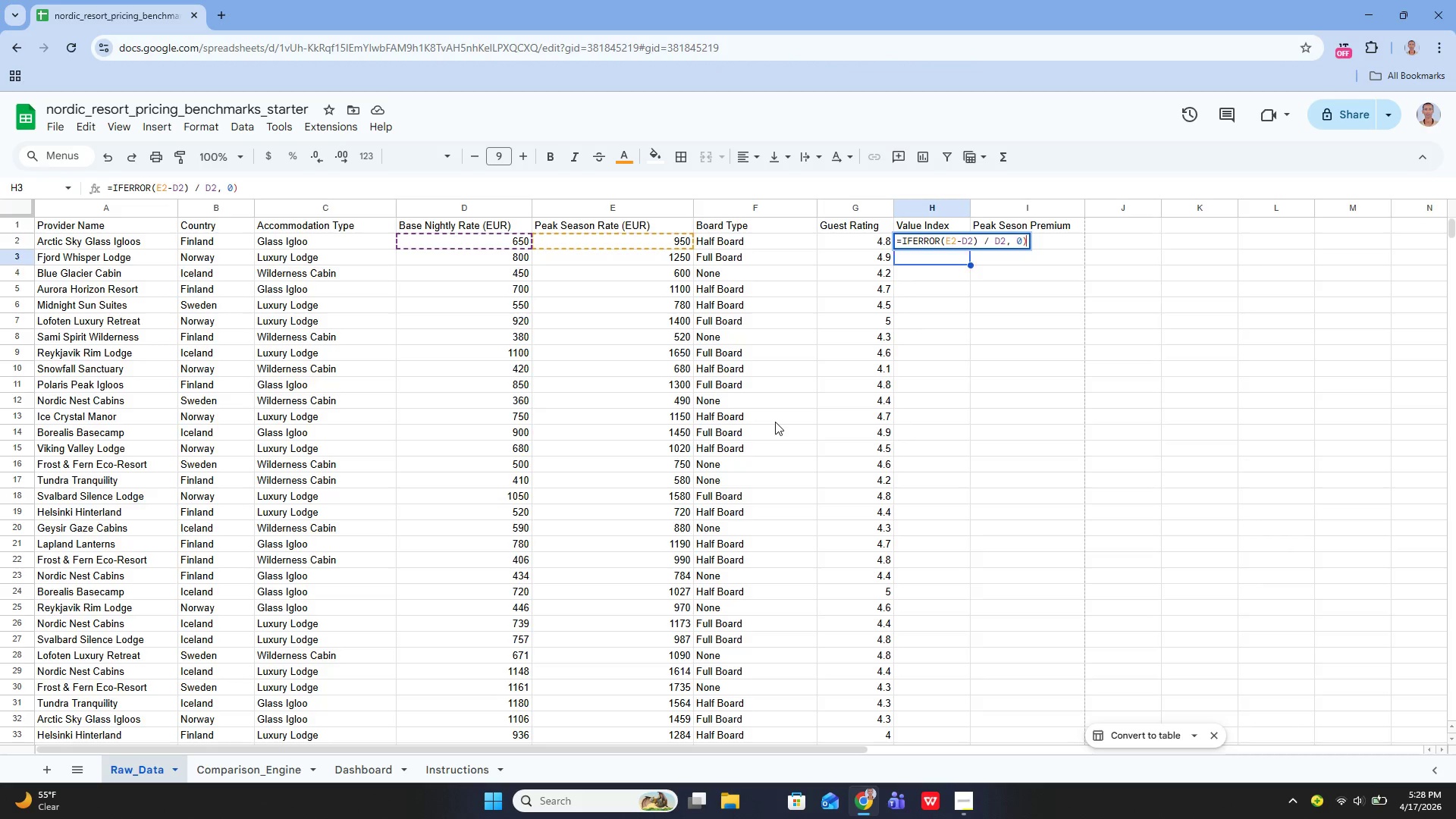 
key(Enter)
 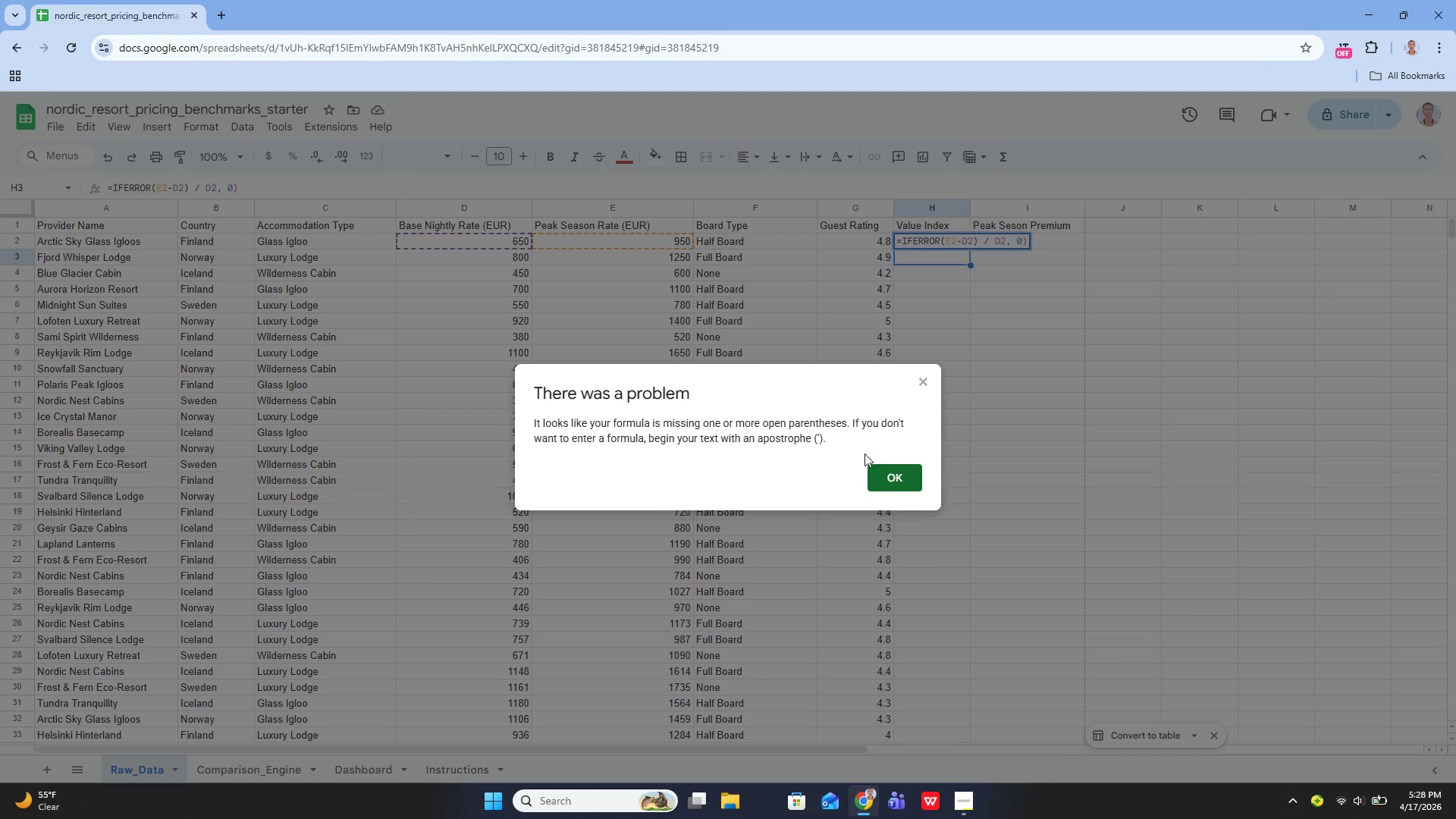 
left_click([886, 464])
 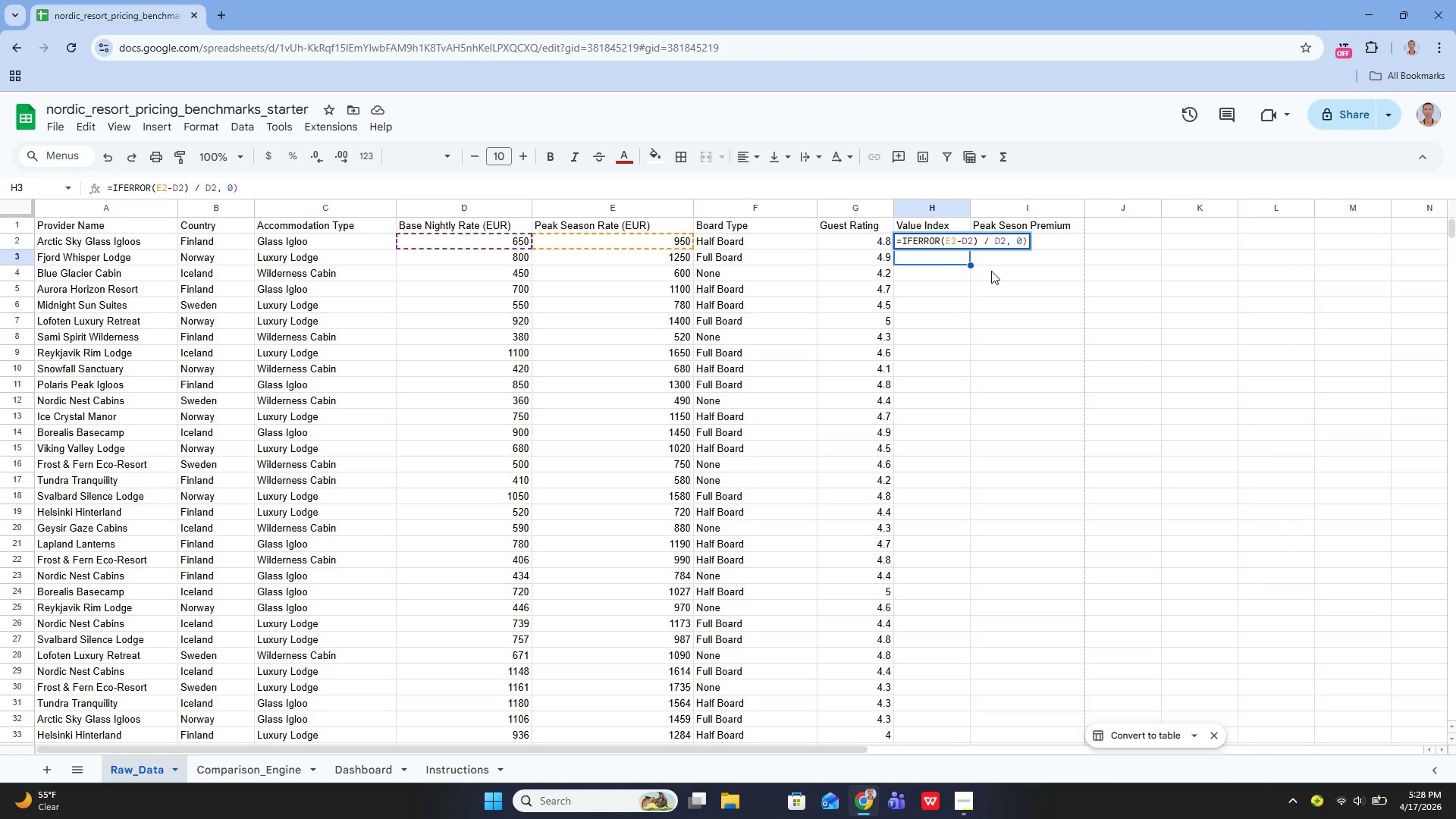 
wait(10.28)
 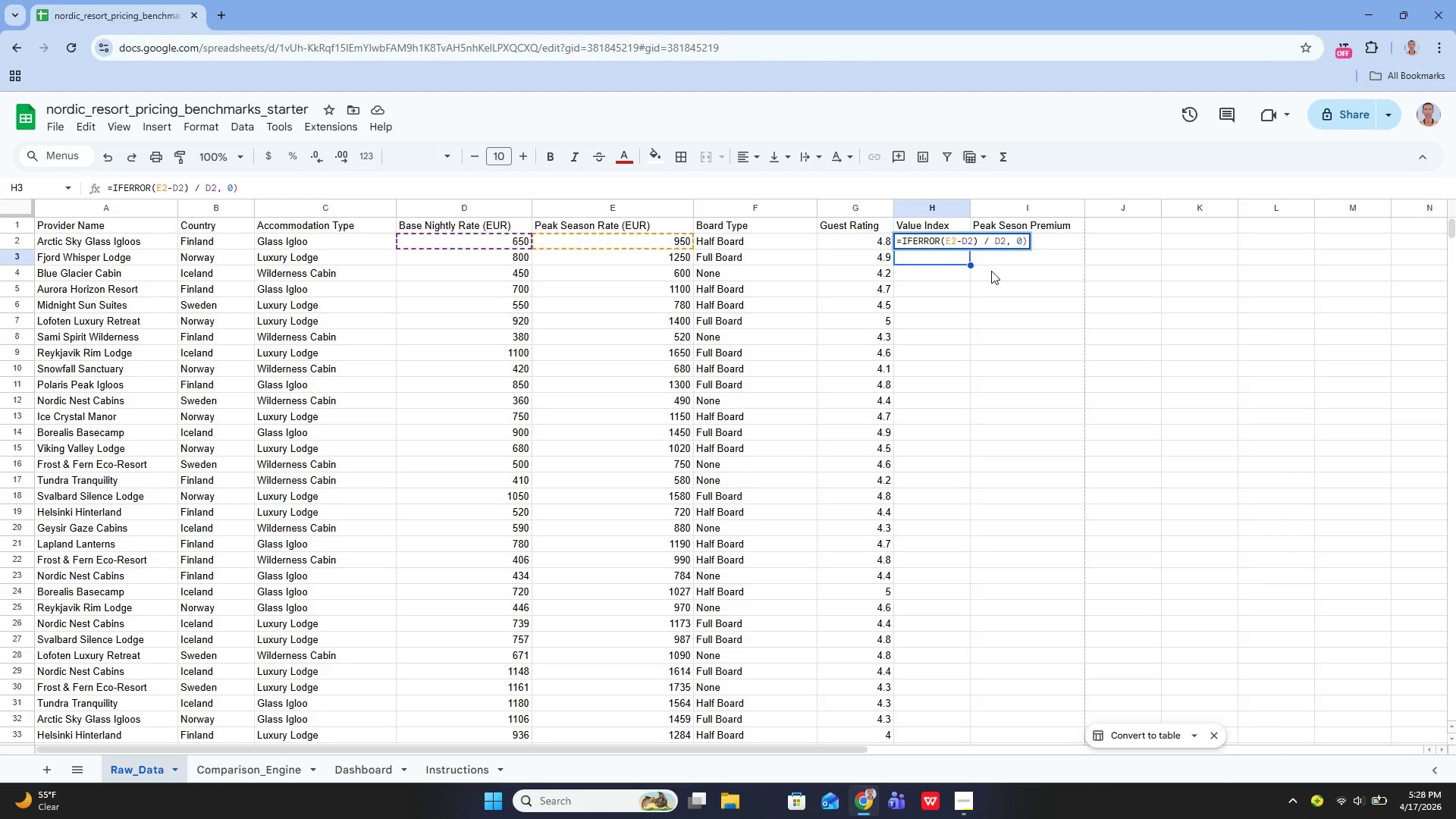 
left_click([943, 240])
 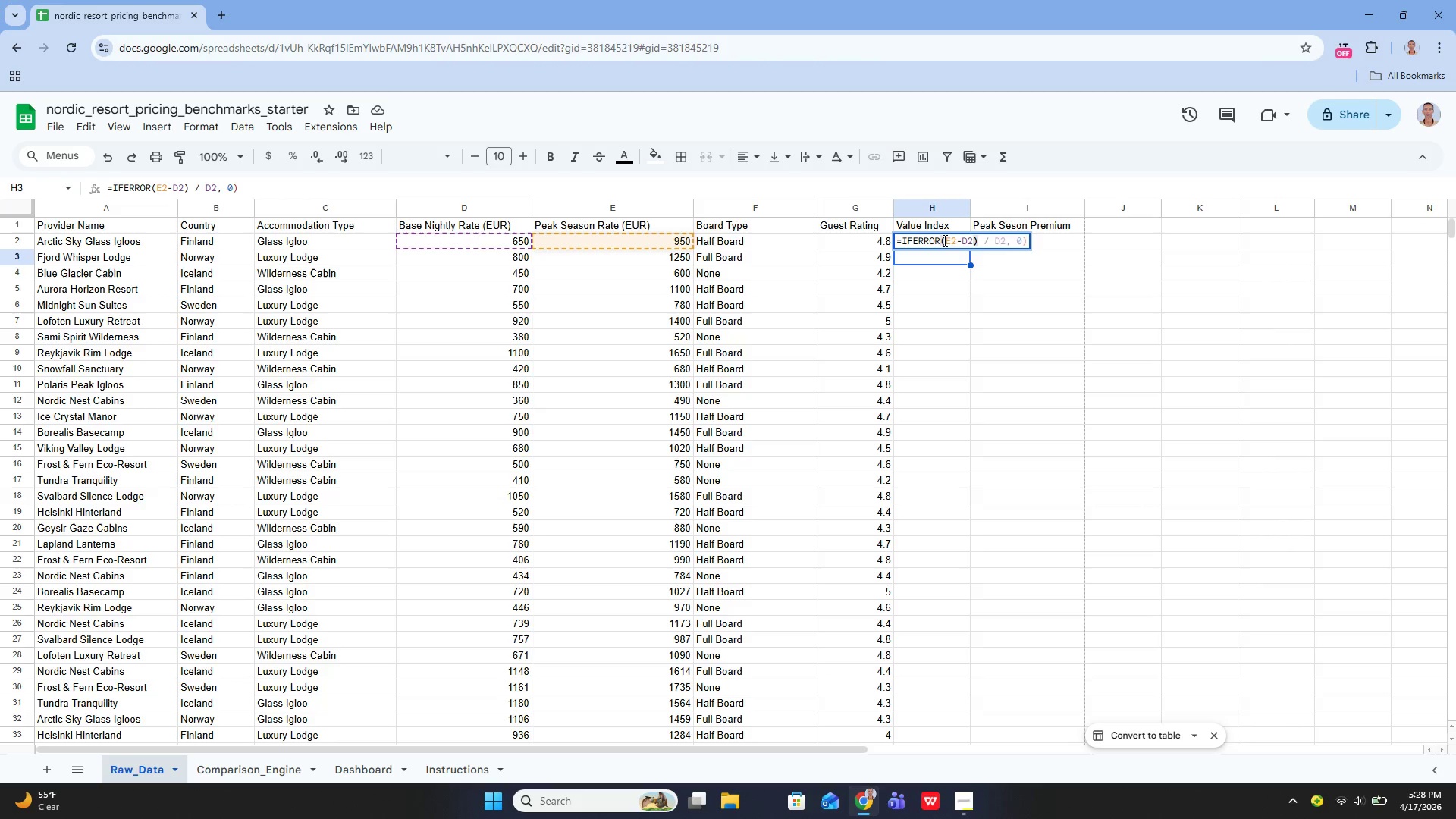 
key(Shift+9)
 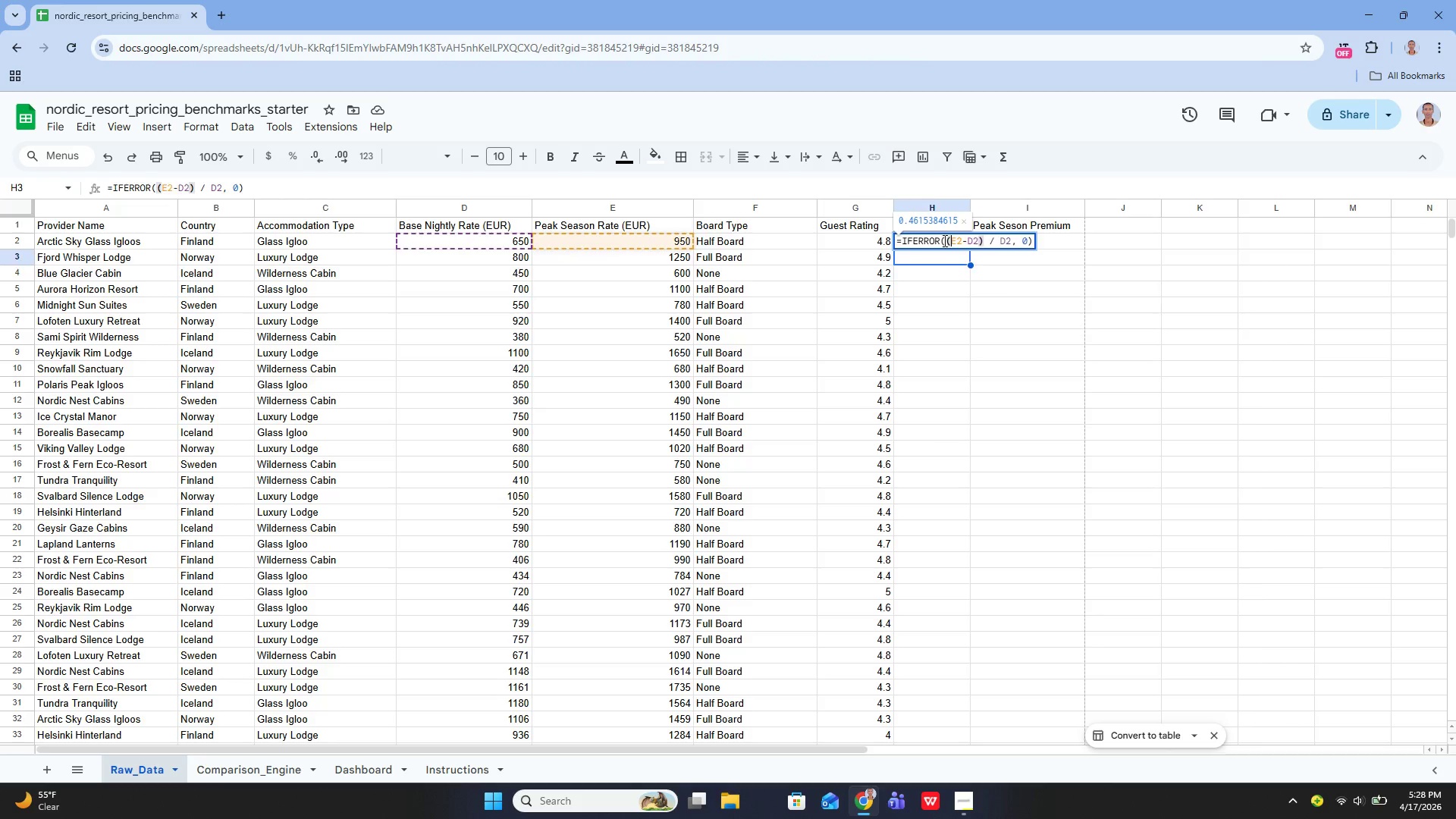 
key(Enter)
 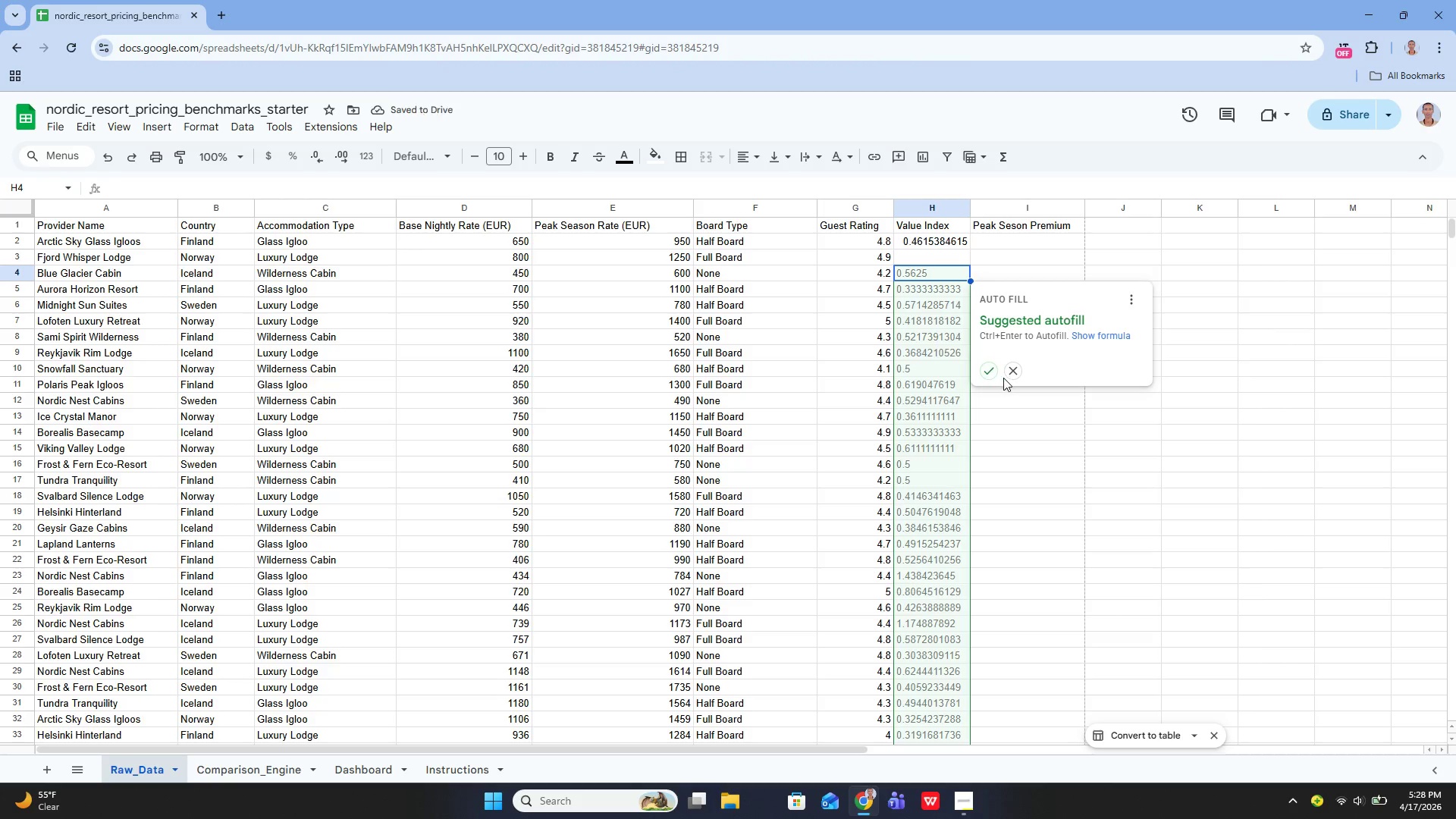 
left_click([993, 372])
 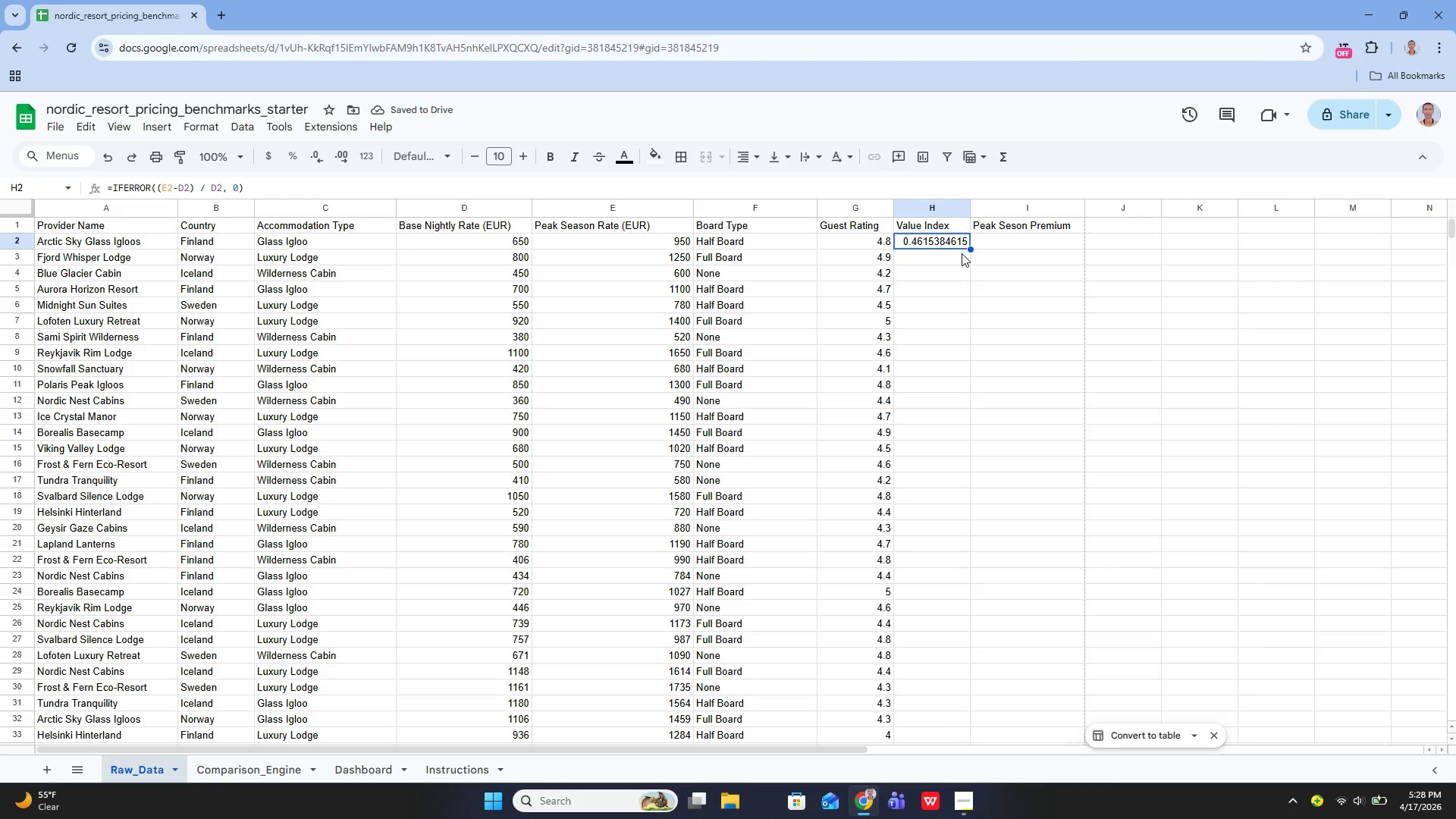 
left_click_drag(start_coordinate=[970, 250], to_coordinate=[941, 431])
 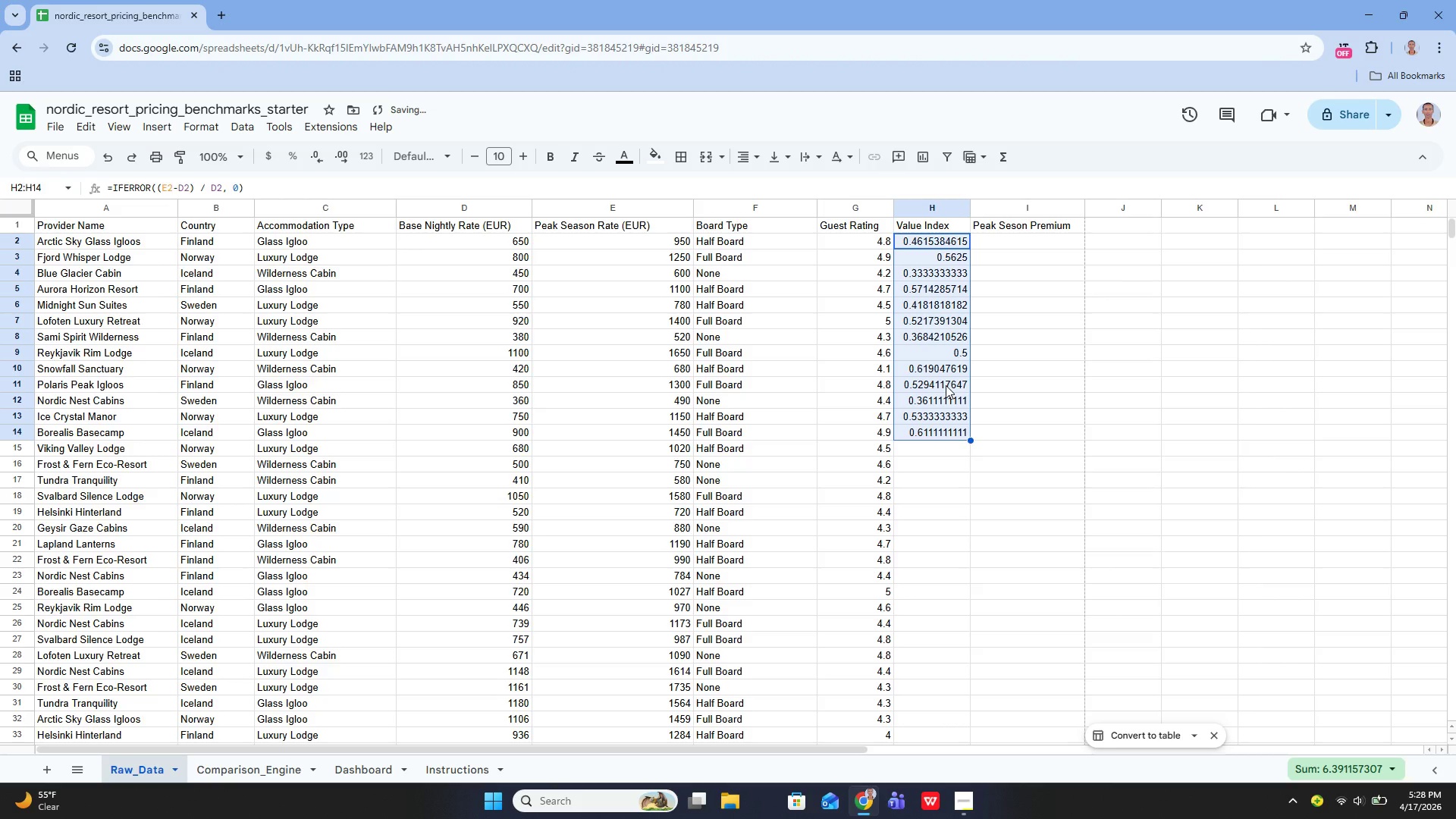 
scroll: coordinate [944, 313], scroll_direction: down, amount: 1.0
 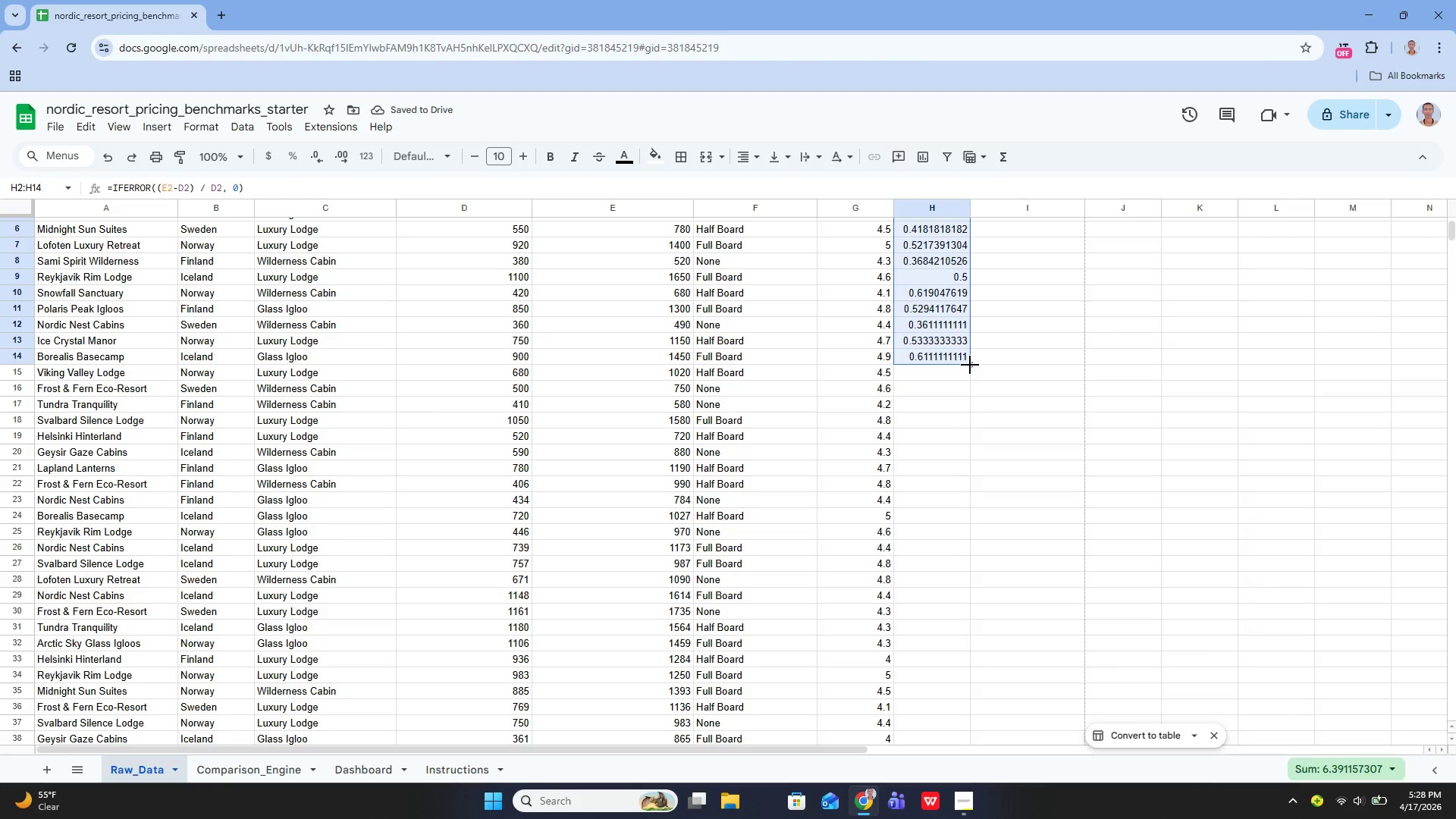 
left_click_drag(start_coordinate=[970, 365], to_coordinate=[927, 569])
 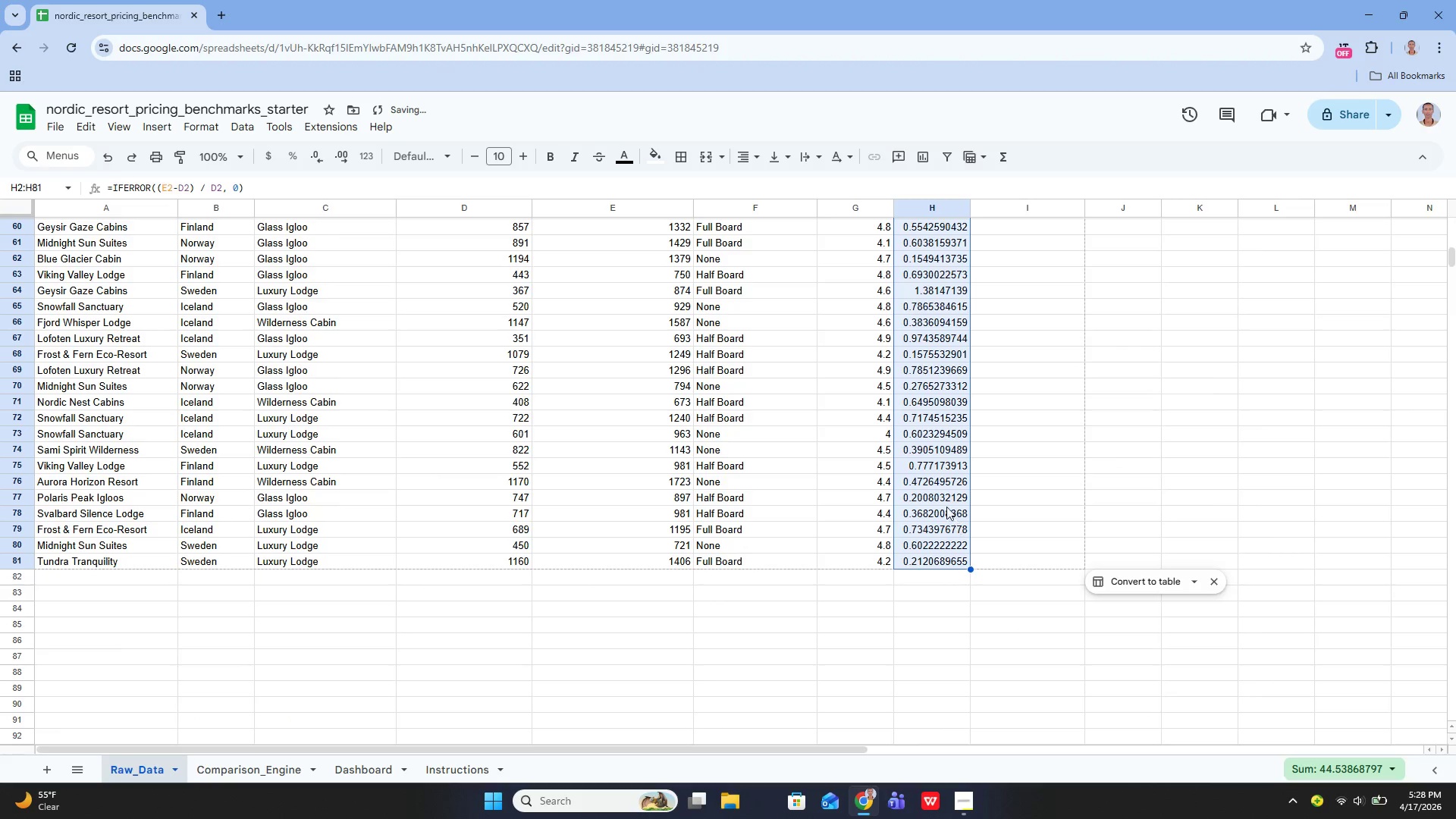 
scroll: coordinate [990, 438], scroll_direction: up, amount: 16.0
 